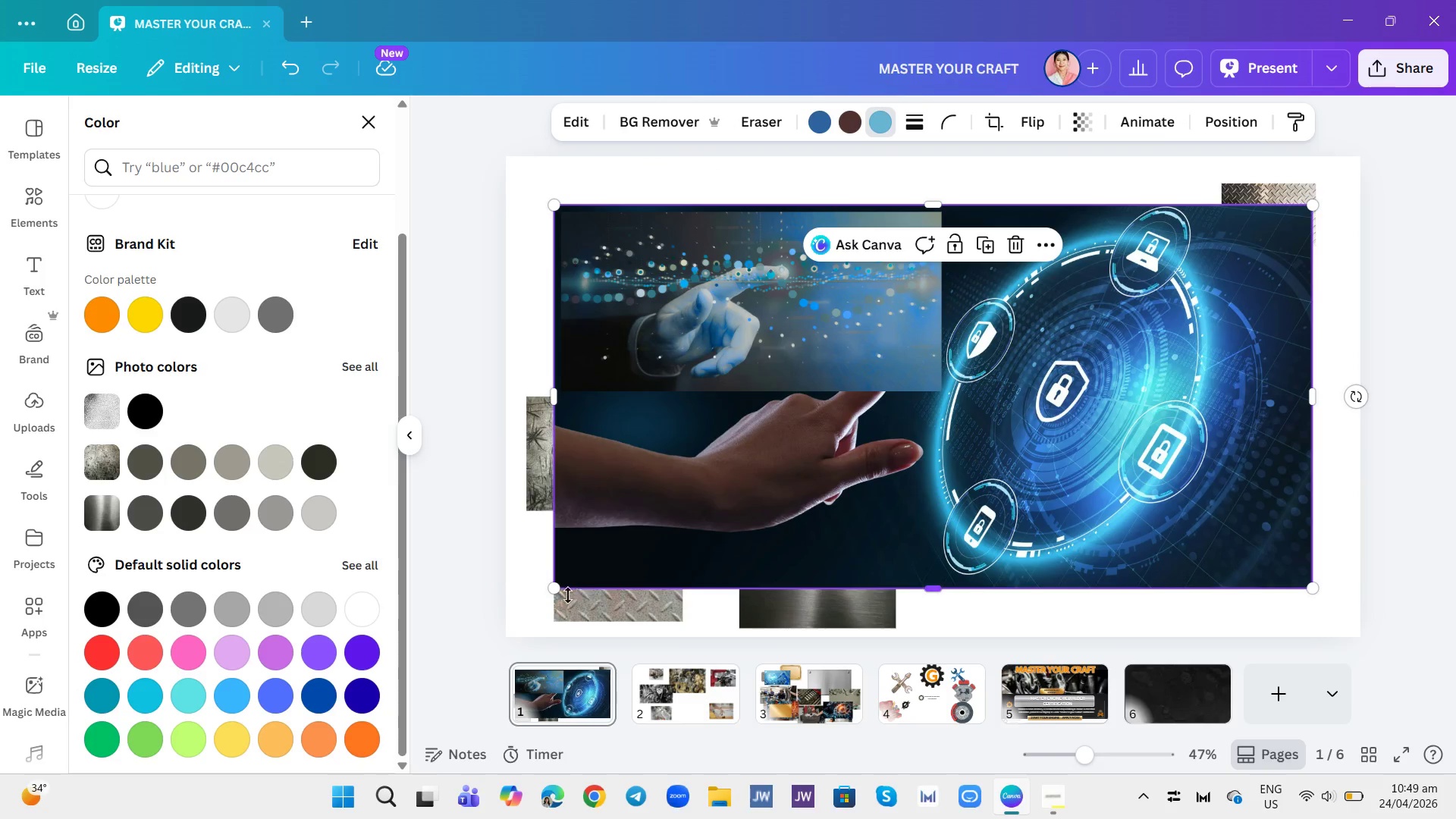 
left_click_drag(start_coordinate=[551, 588], to_coordinate=[980, 362])
 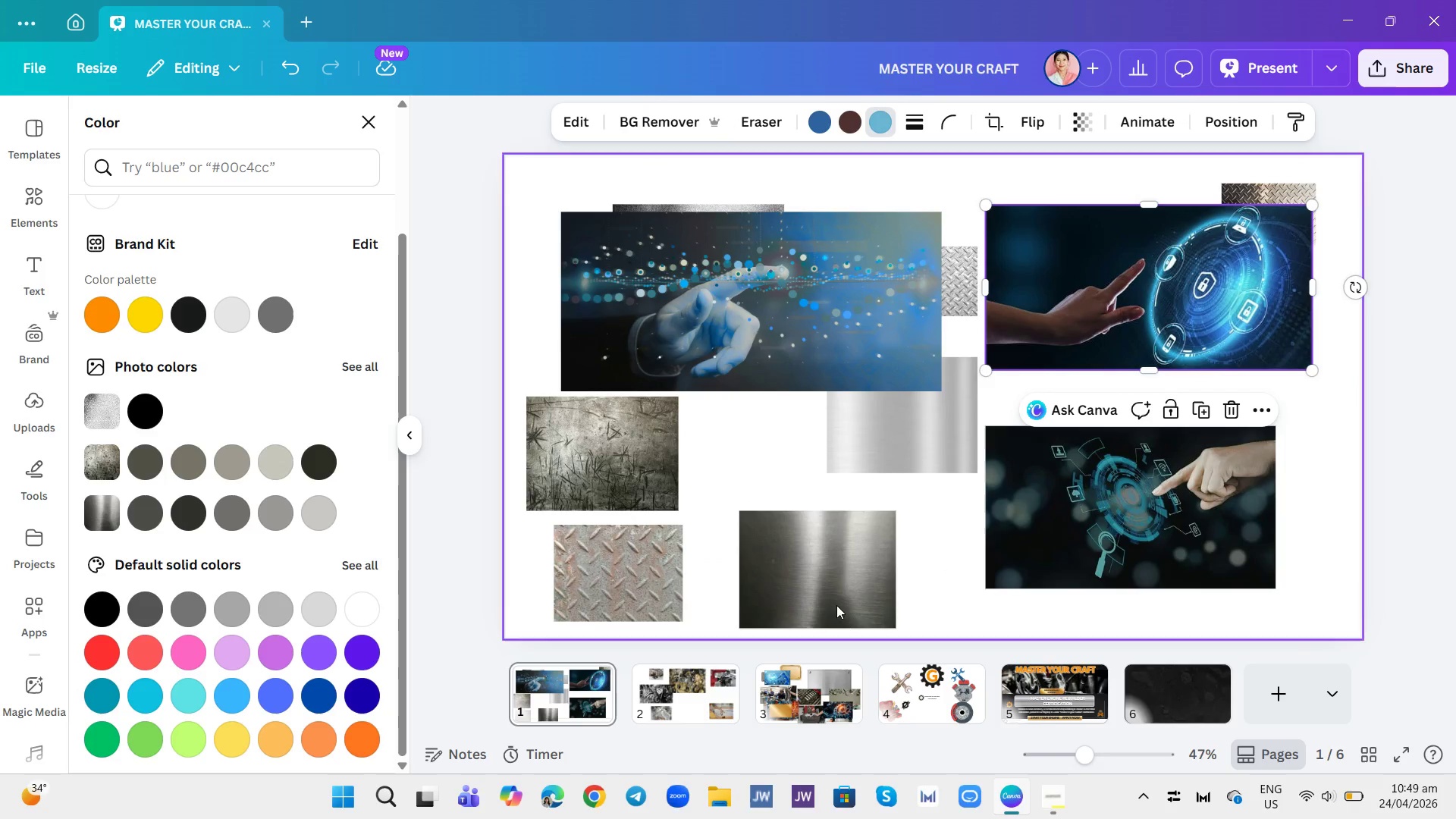 
left_click([20, 185])
 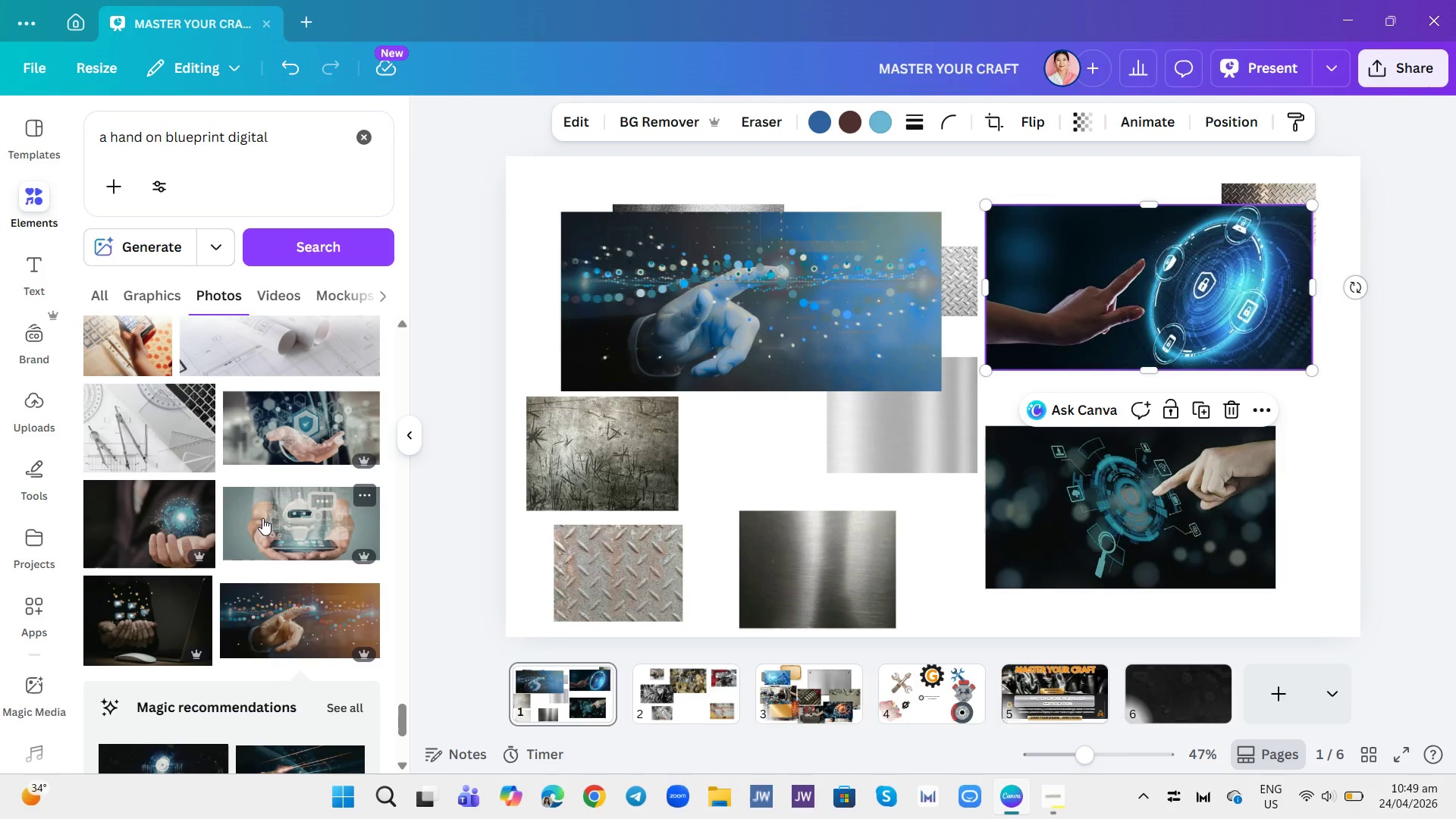 
left_click([360, 587])
 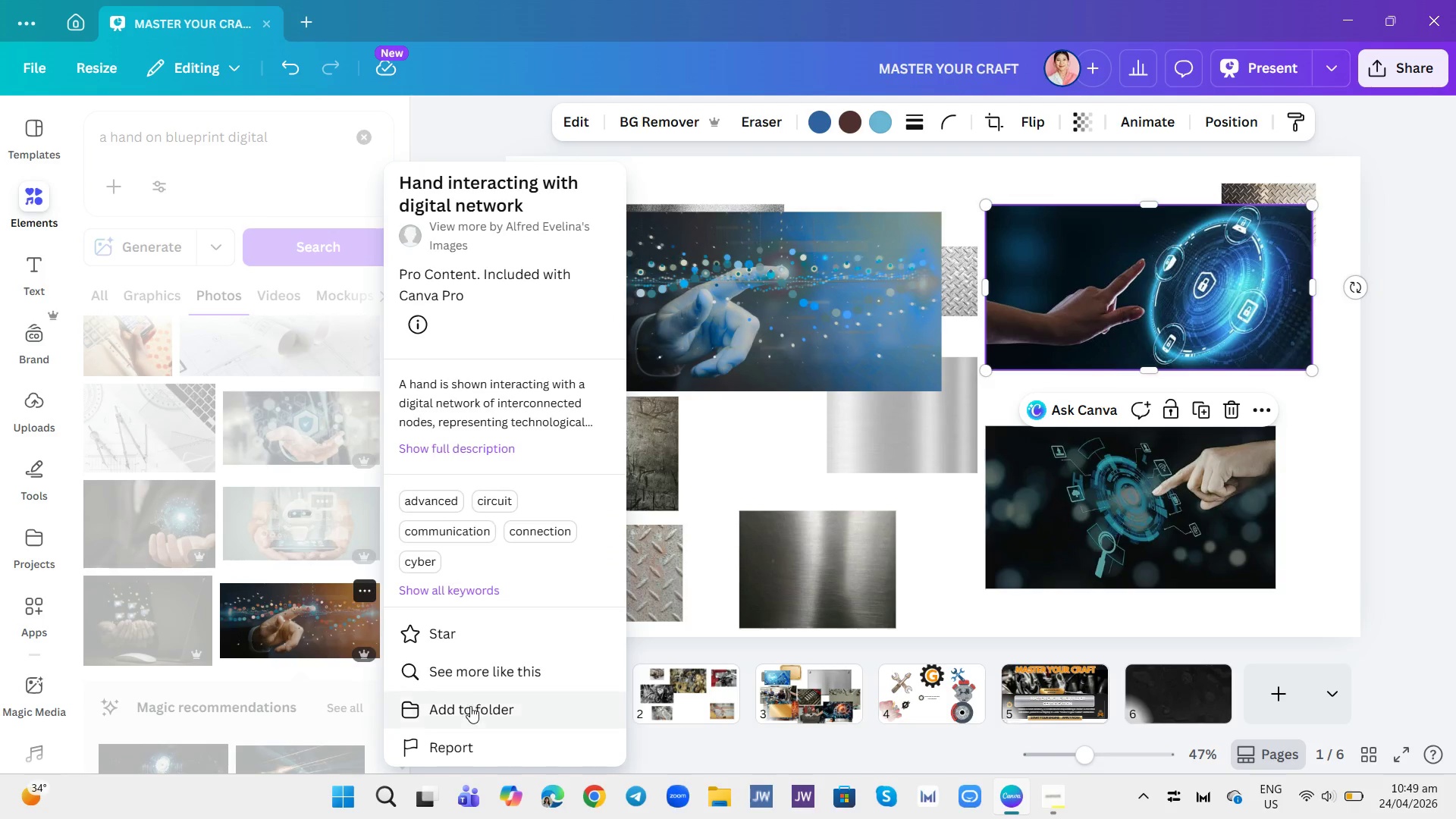 
left_click([470, 670])
 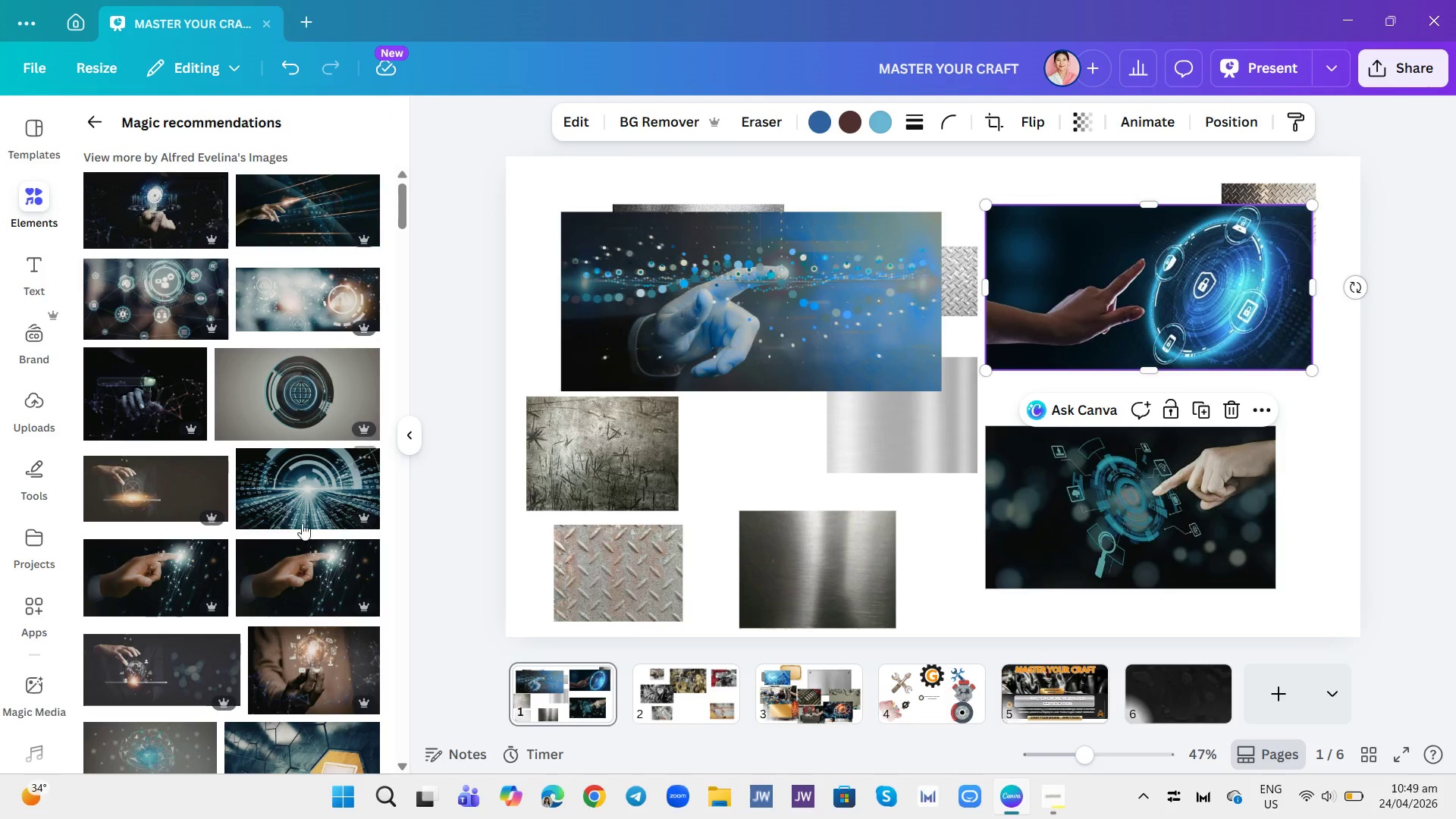 
mouse_move([308, 457])
 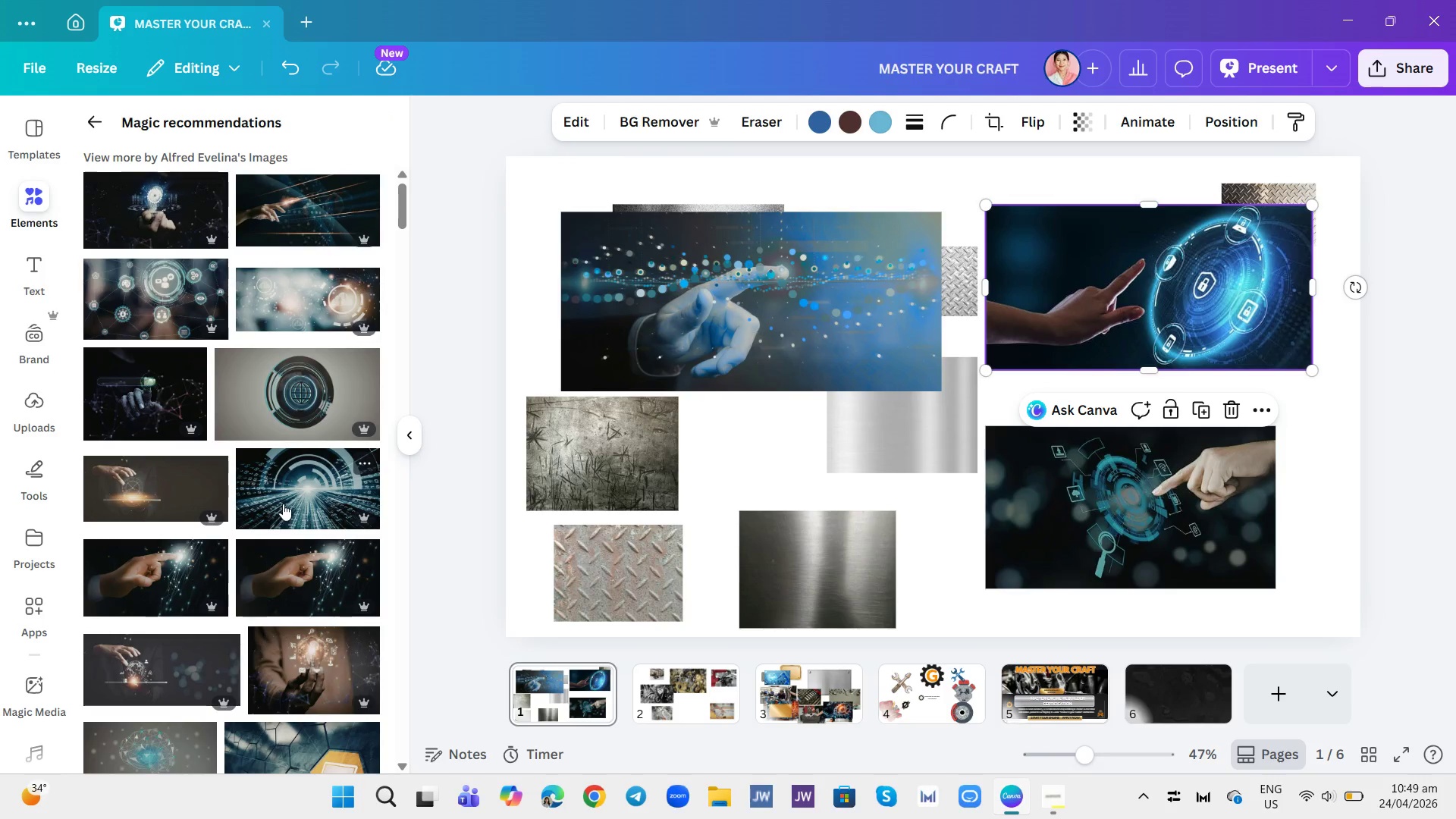 
scroll: coordinate [287, 494], scroll_direction: down, amount: 11.0
 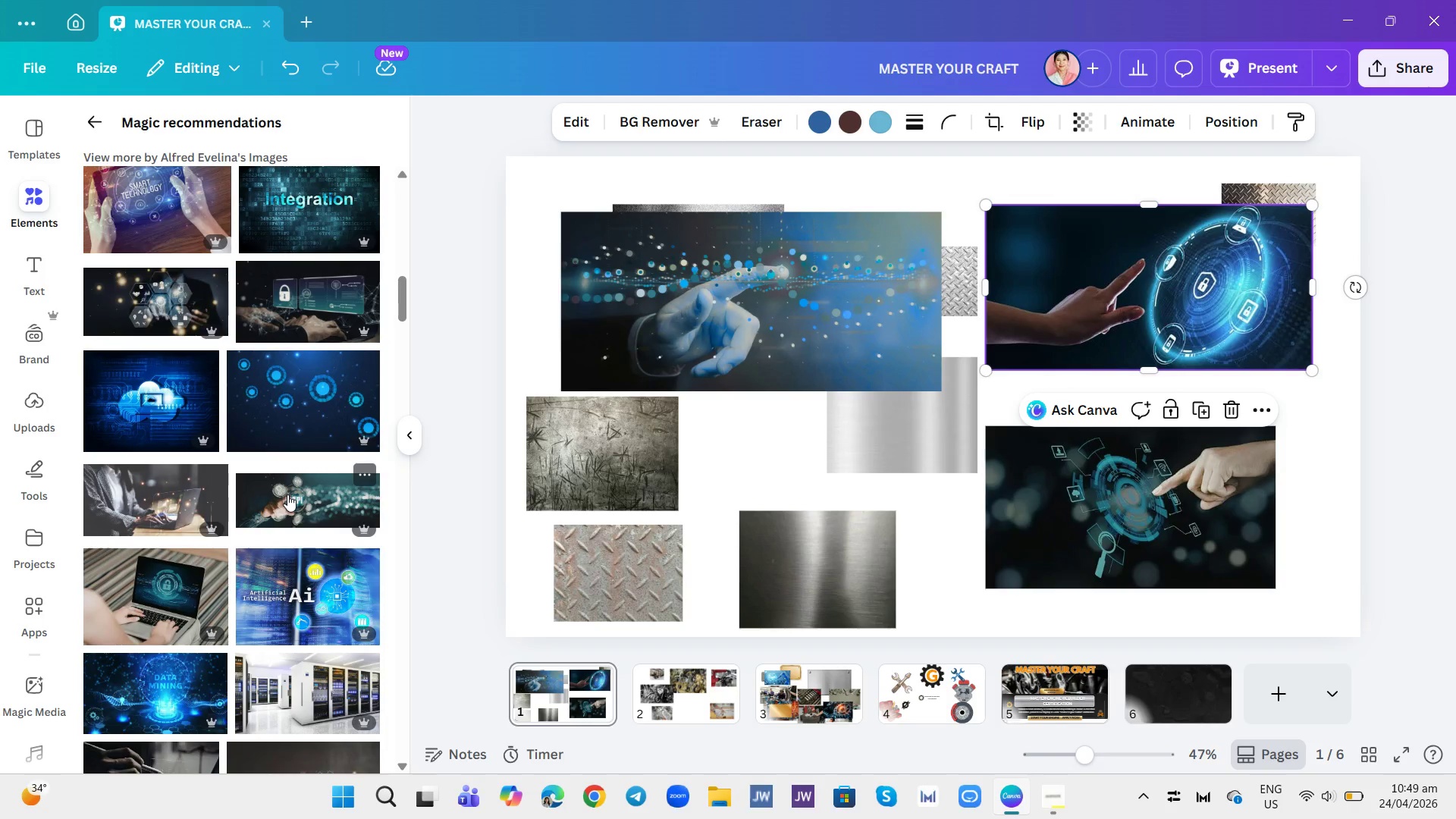 
scroll: coordinate [301, 484], scroll_direction: up, amount: 15.0
 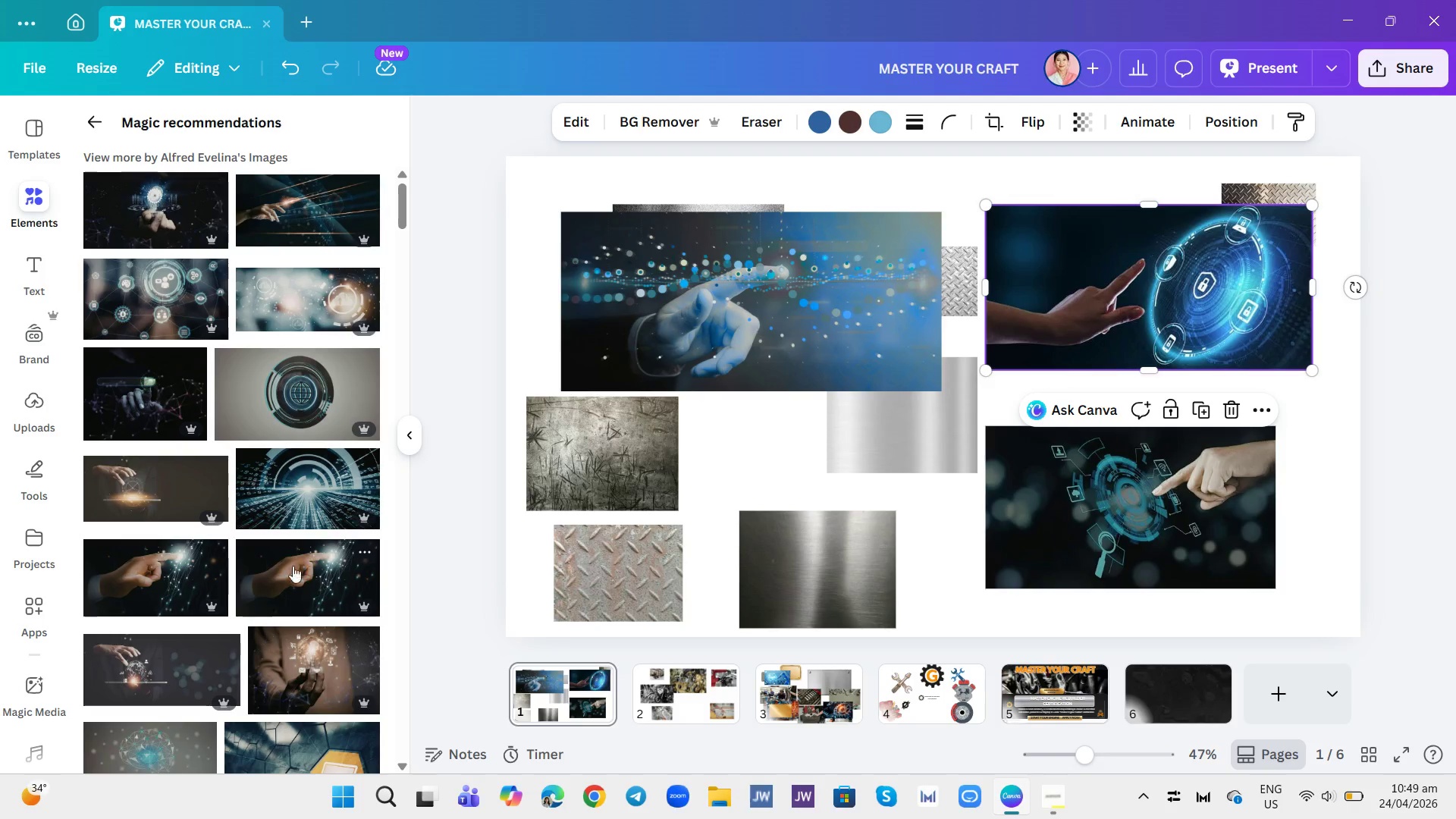 
mouse_move([206, 576])
 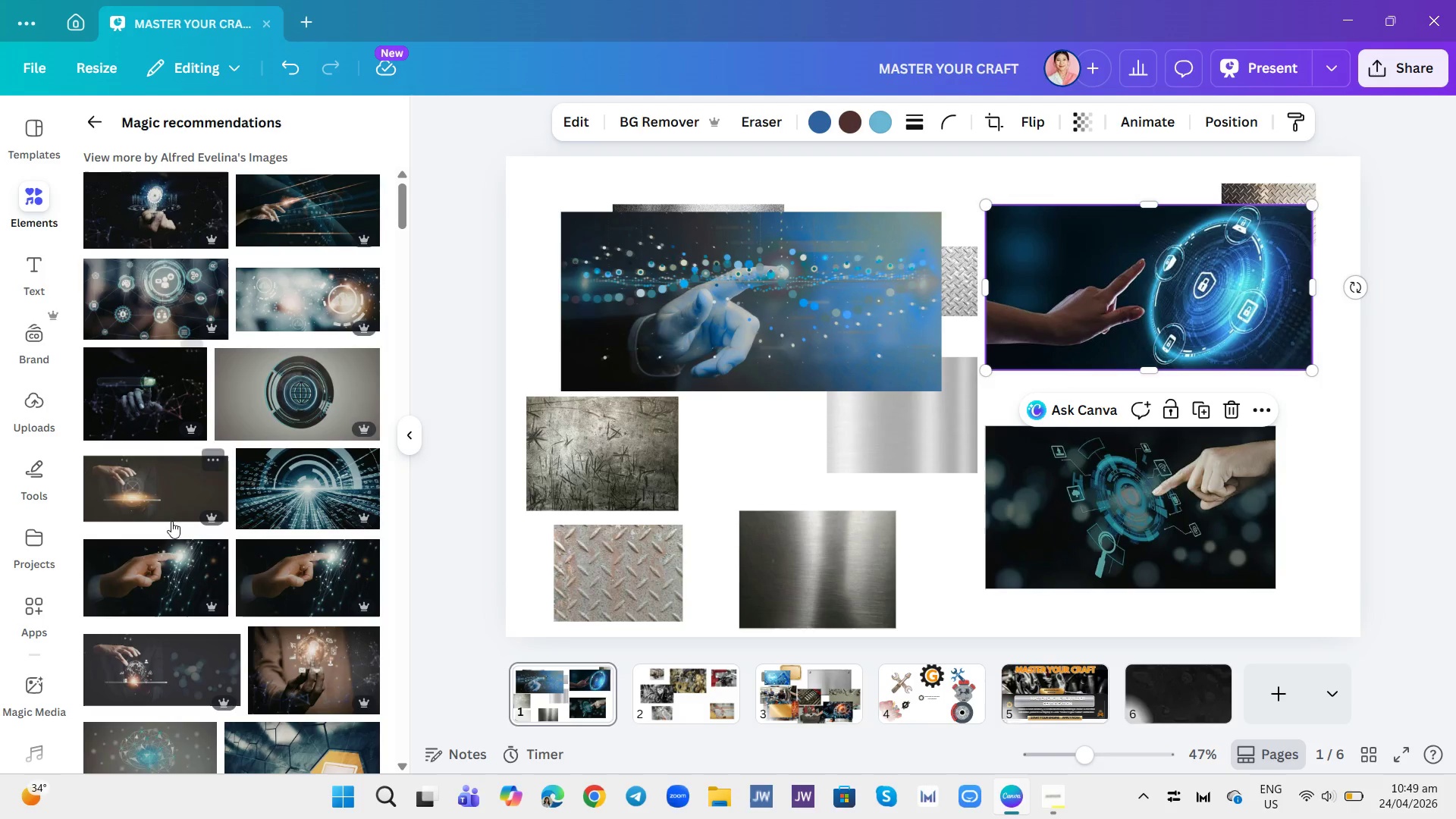 
left_click([176, 563])
 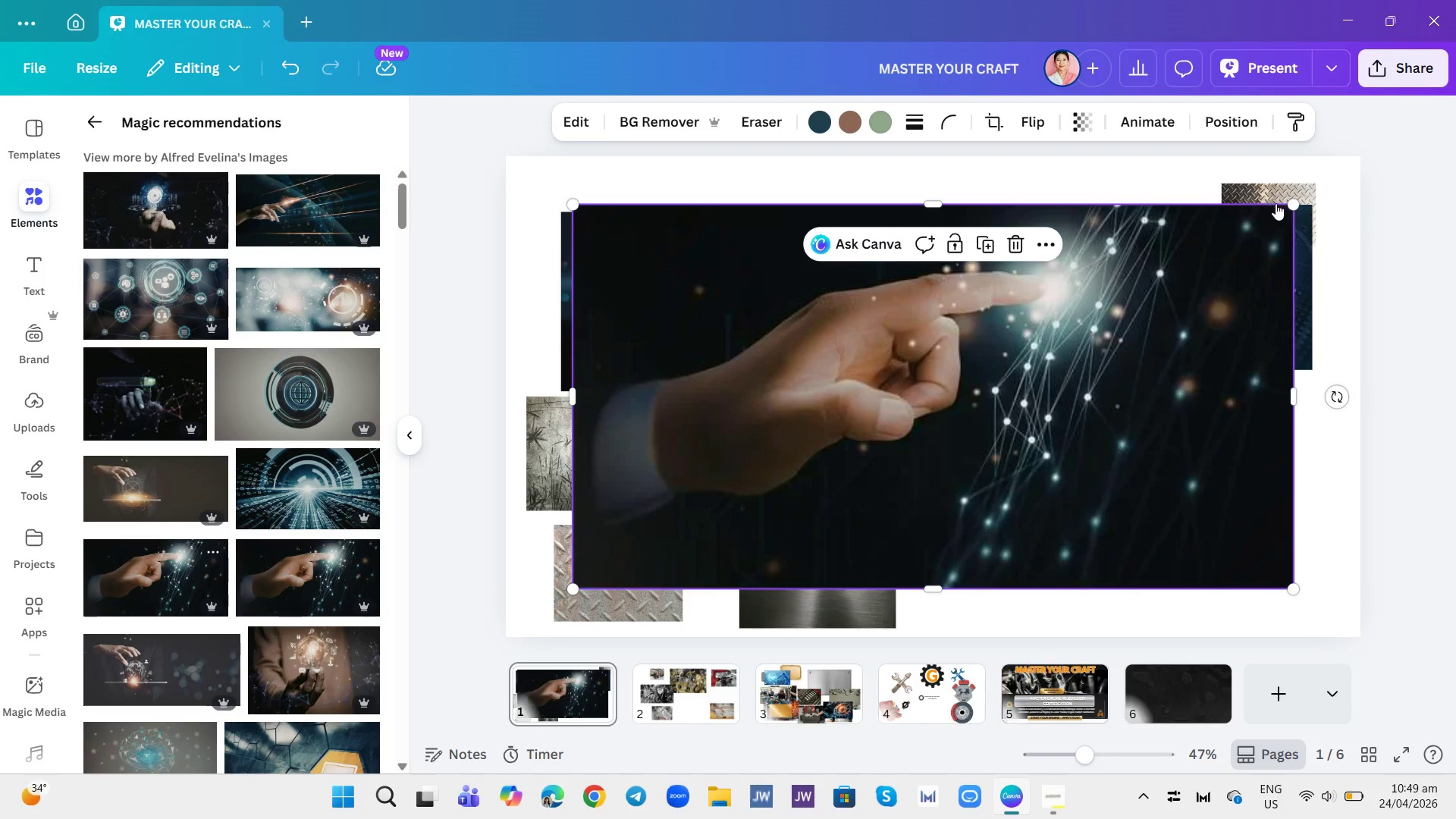 
left_click_drag(start_coordinate=[1296, 200], to_coordinate=[875, 432])
 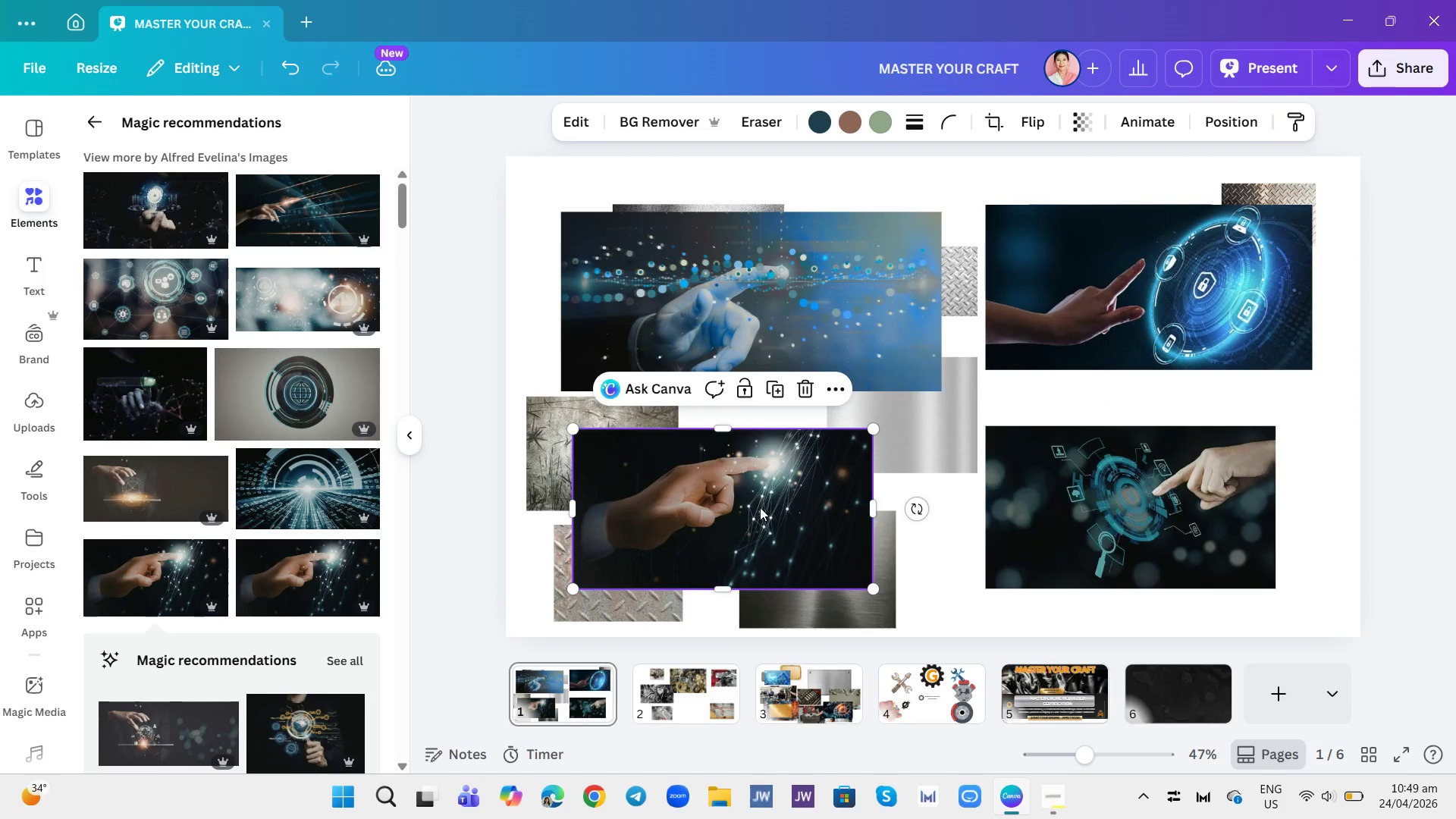 
left_click_drag(start_coordinate=[760, 509], to_coordinate=[956, 395])
 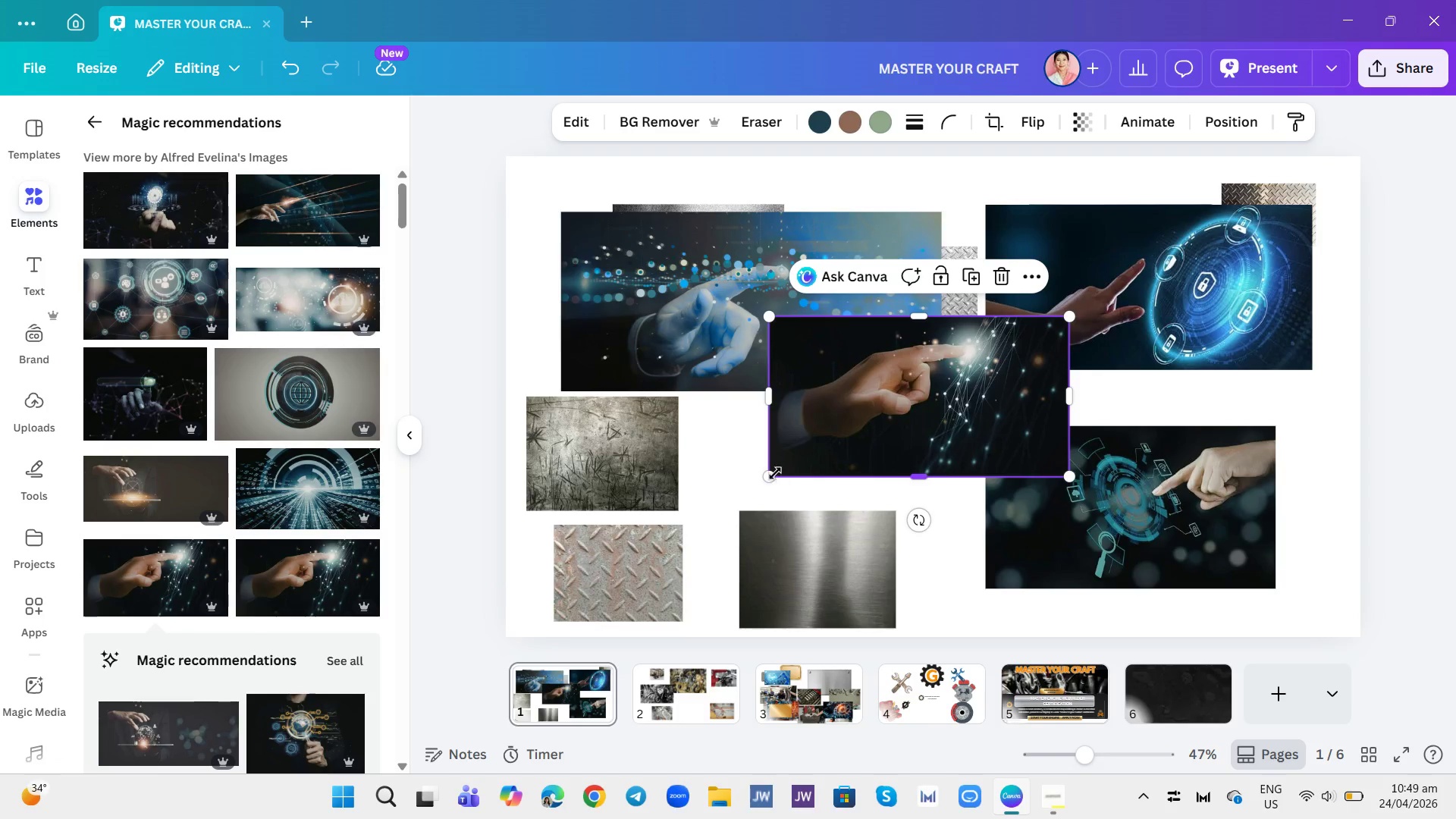 
left_click_drag(start_coordinate=[775, 472], to_coordinate=[808, 453])
 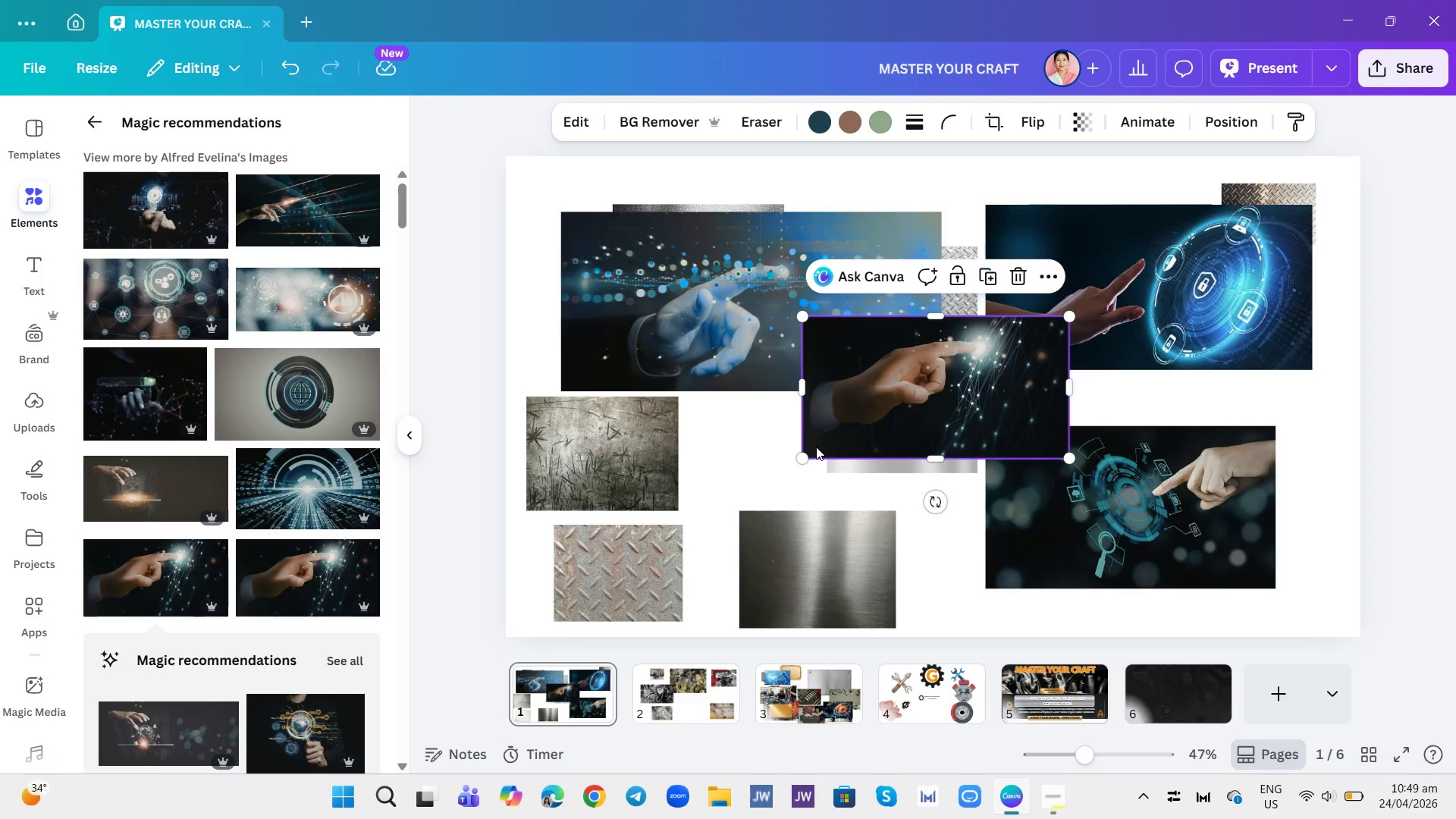 
left_click([816, 447])
 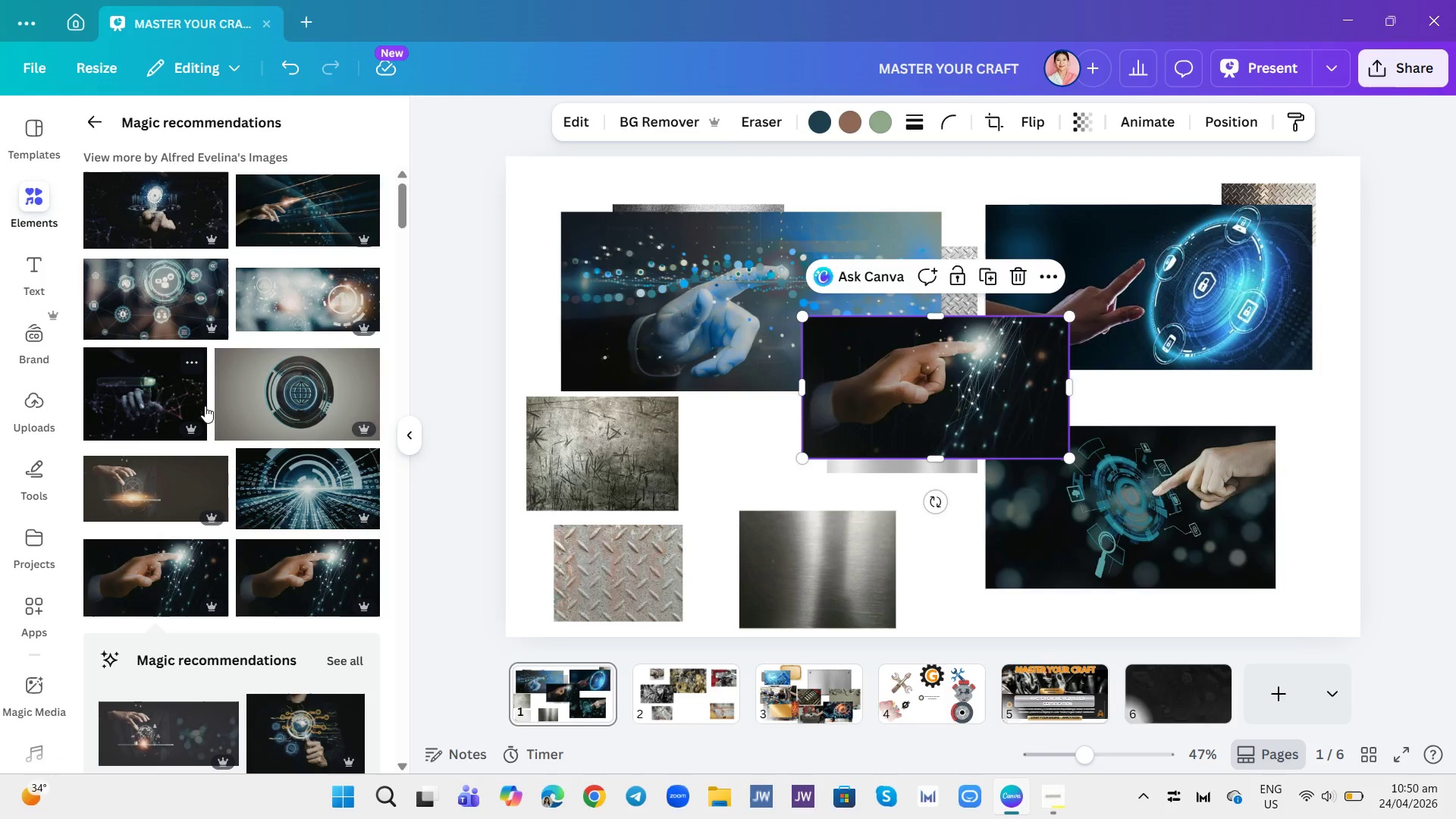 
scroll: coordinate [221, 424], scroll_direction: up, amount: 1.0
 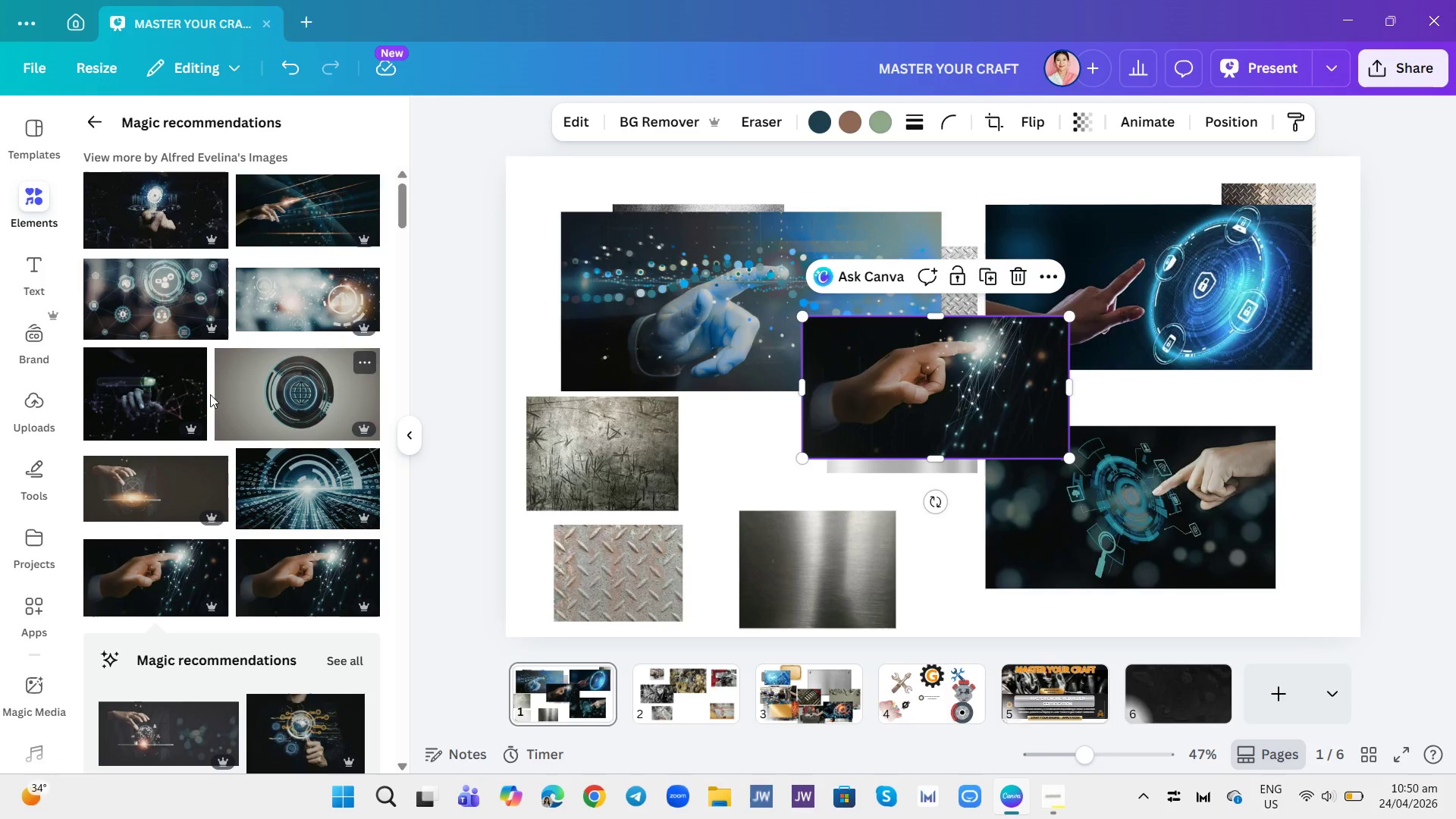 
left_click([178, 394])
 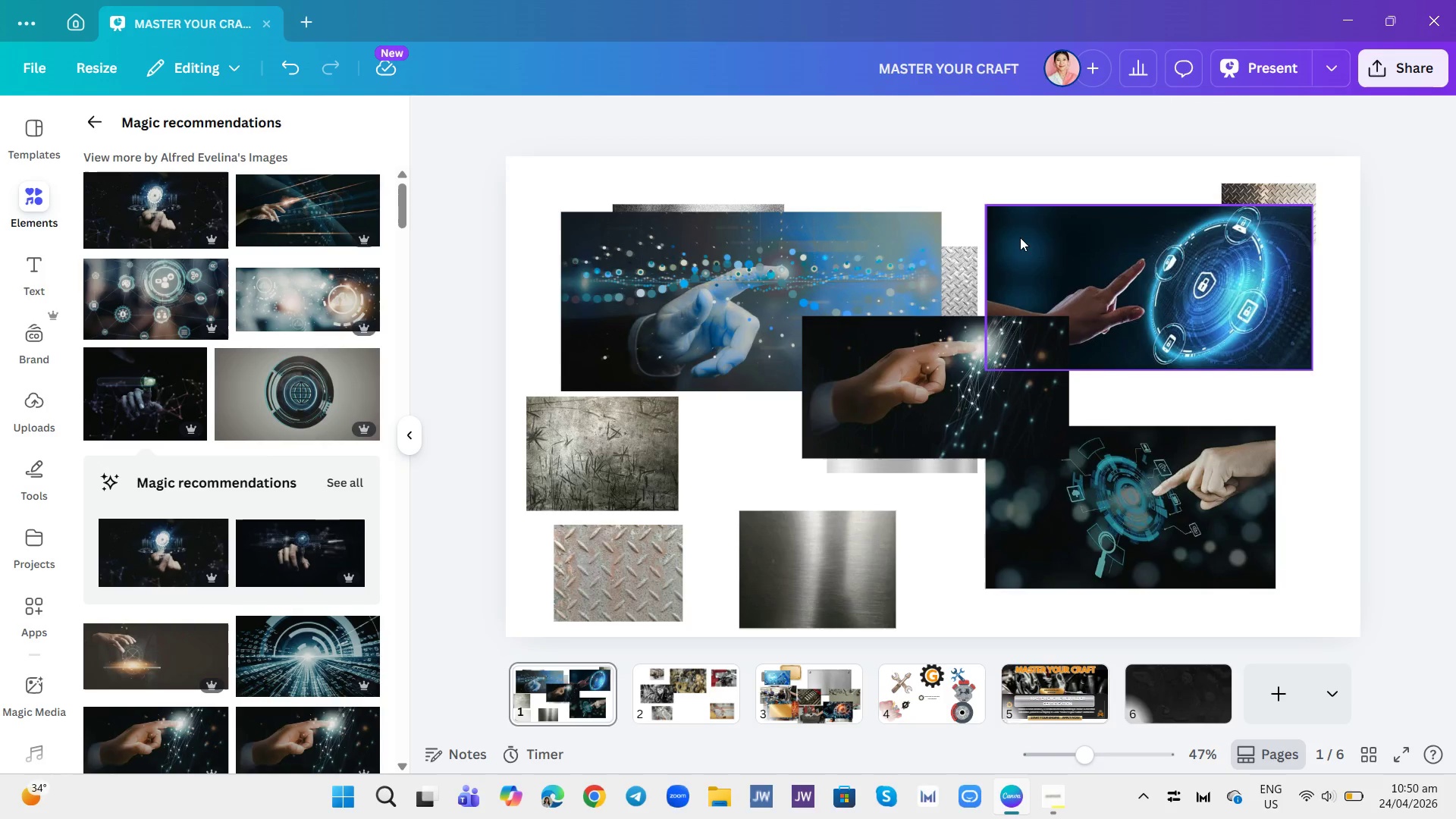 
scroll: coordinate [284, 382], scroll_direction: up, amount: 1.0
 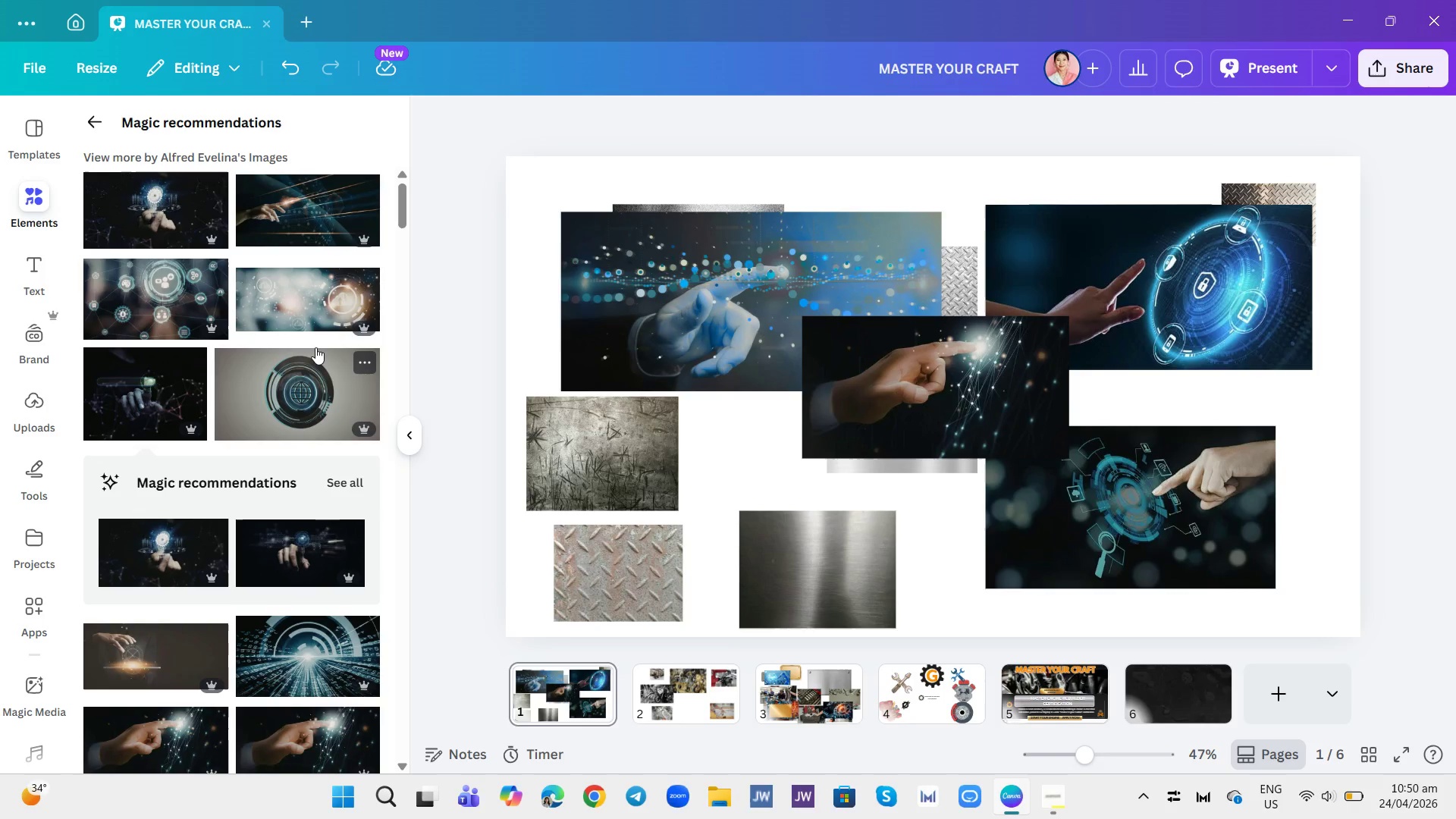 
left_click([301, 300])
 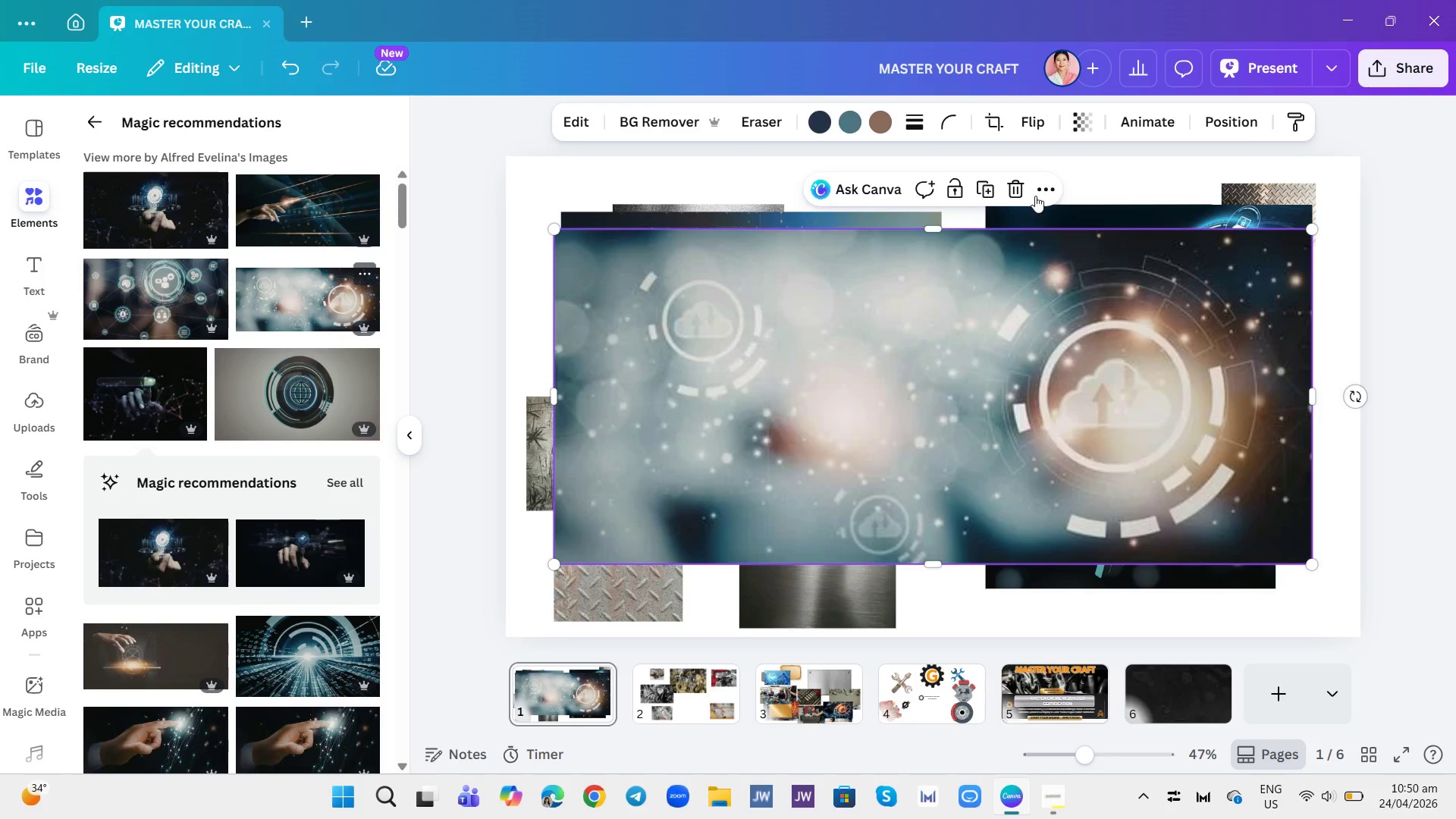 
left_click([1015, 180])
 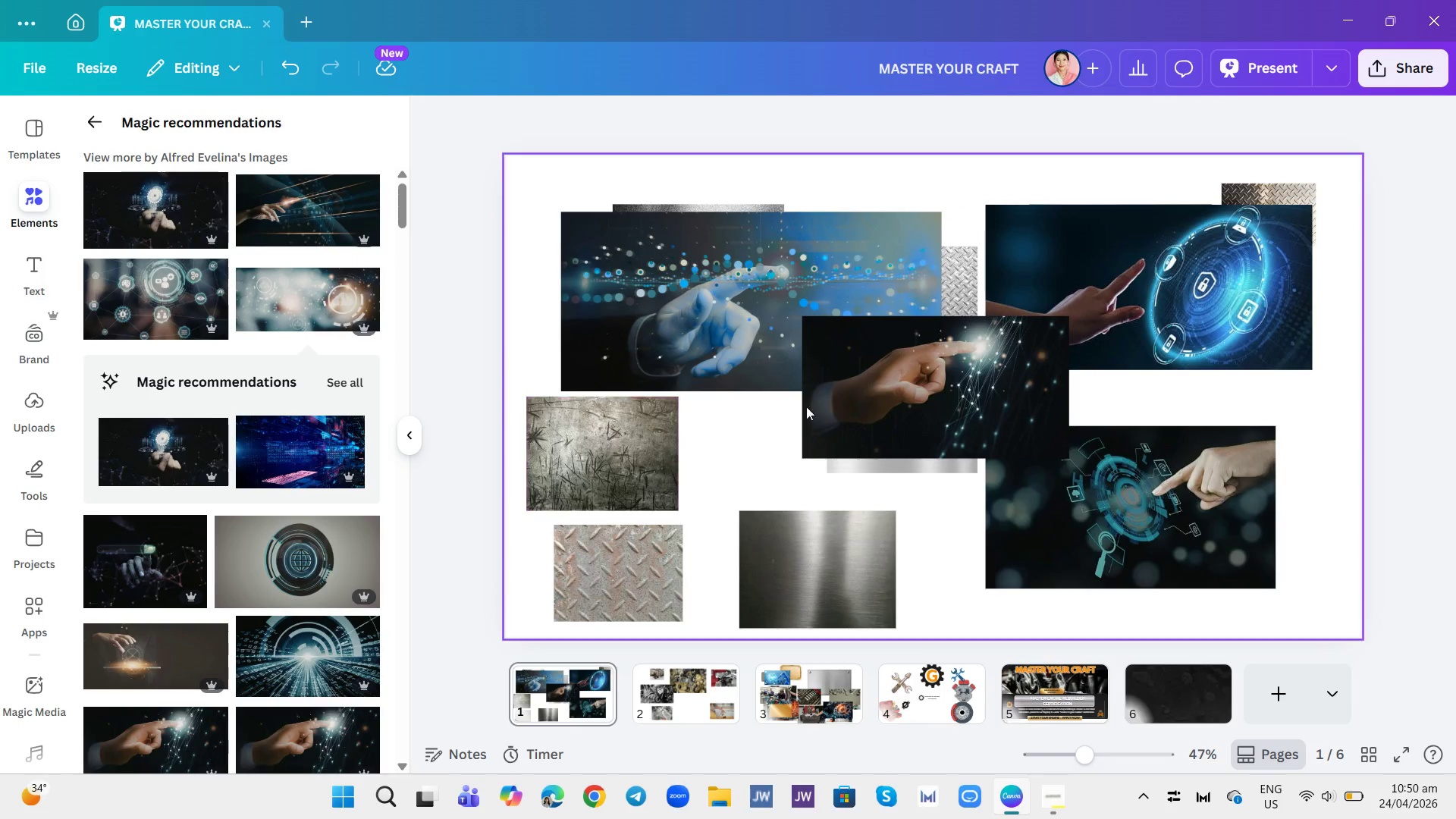 
left_click([777, 325])
 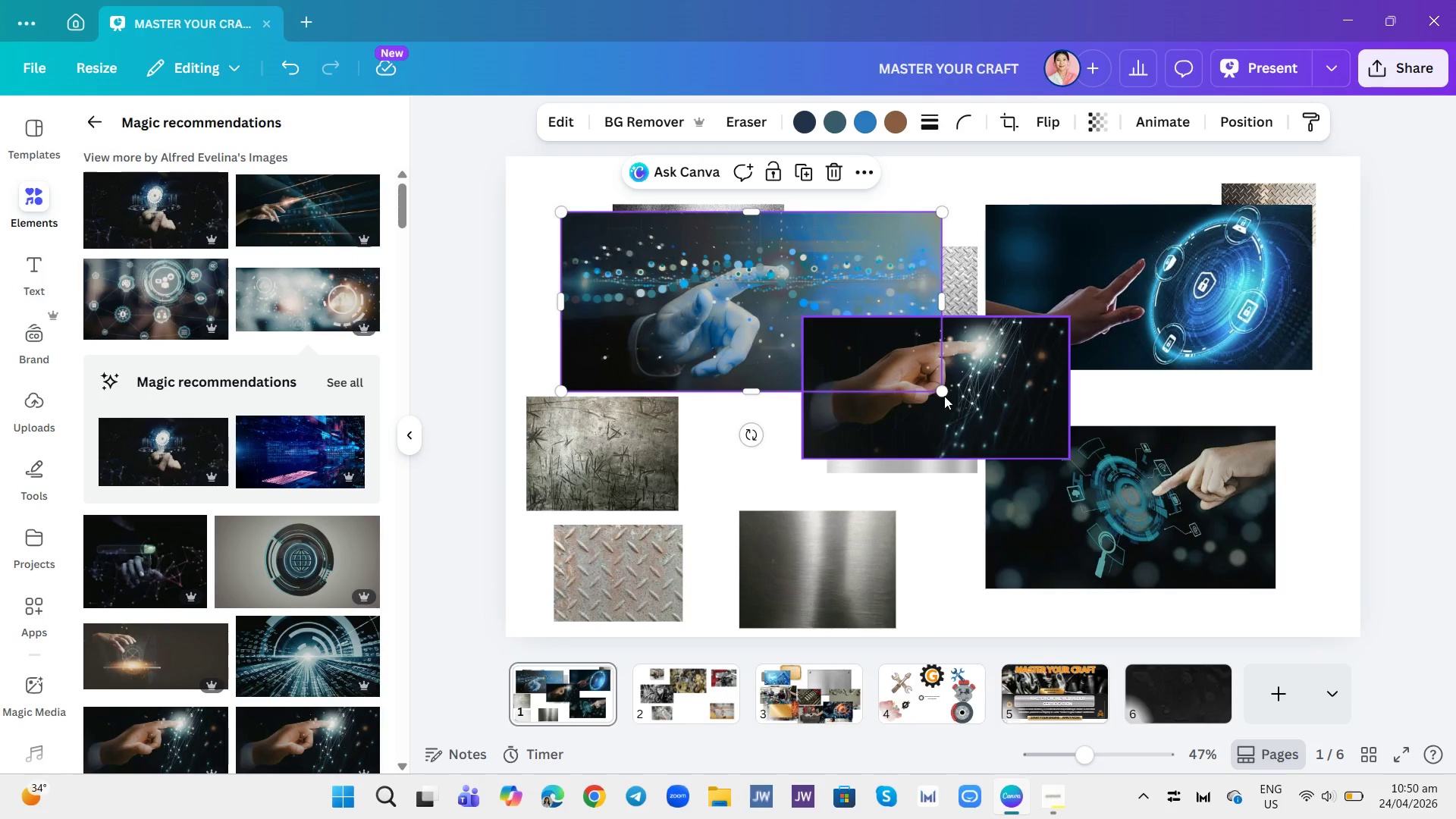 
left_click_drag(start_coordinate=[940, 391], to_coordinate=[772, 329])
 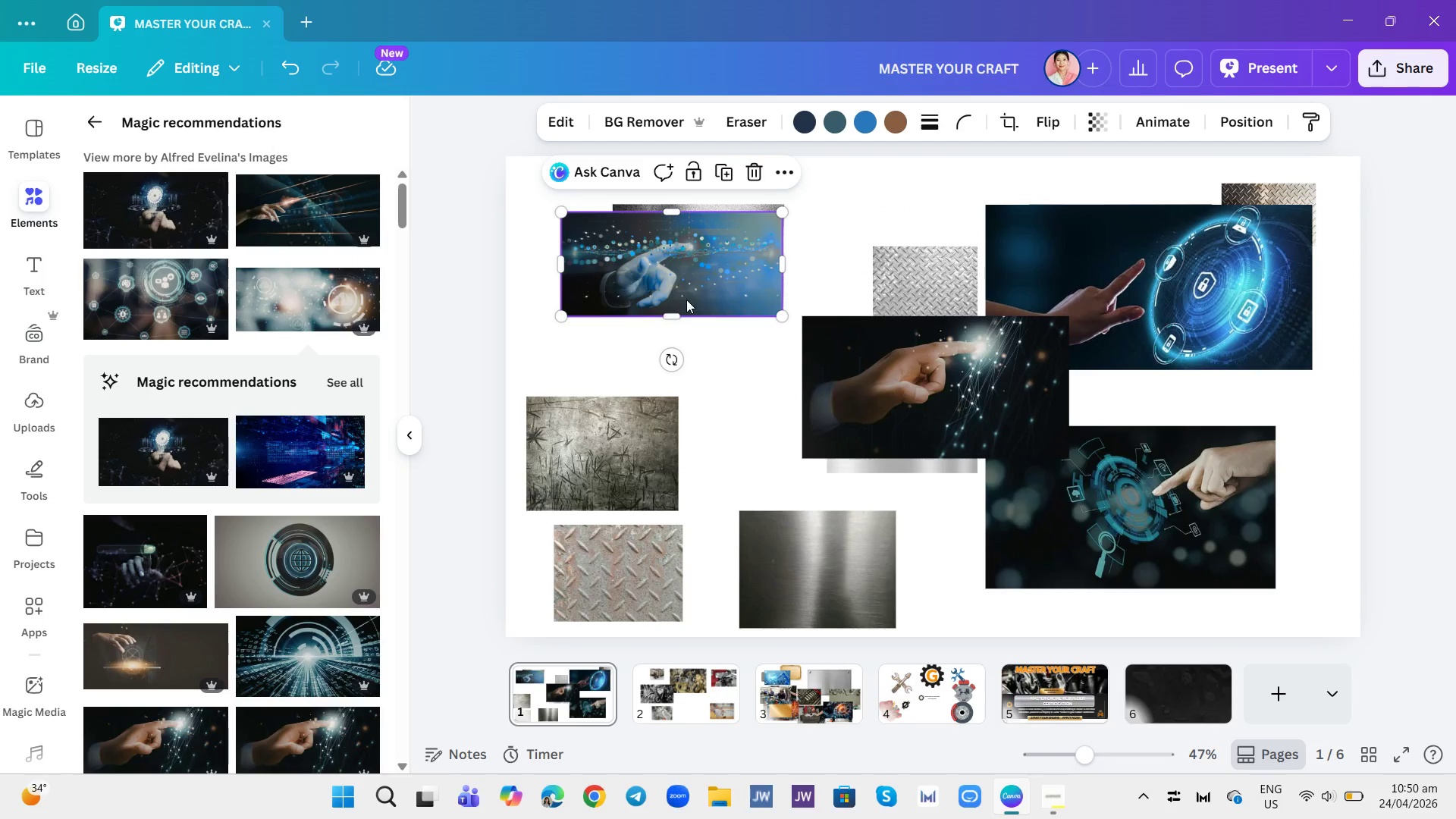 
left_click_drag(start_coordinate=[686, 300], to_coordinate=[660, 347])
 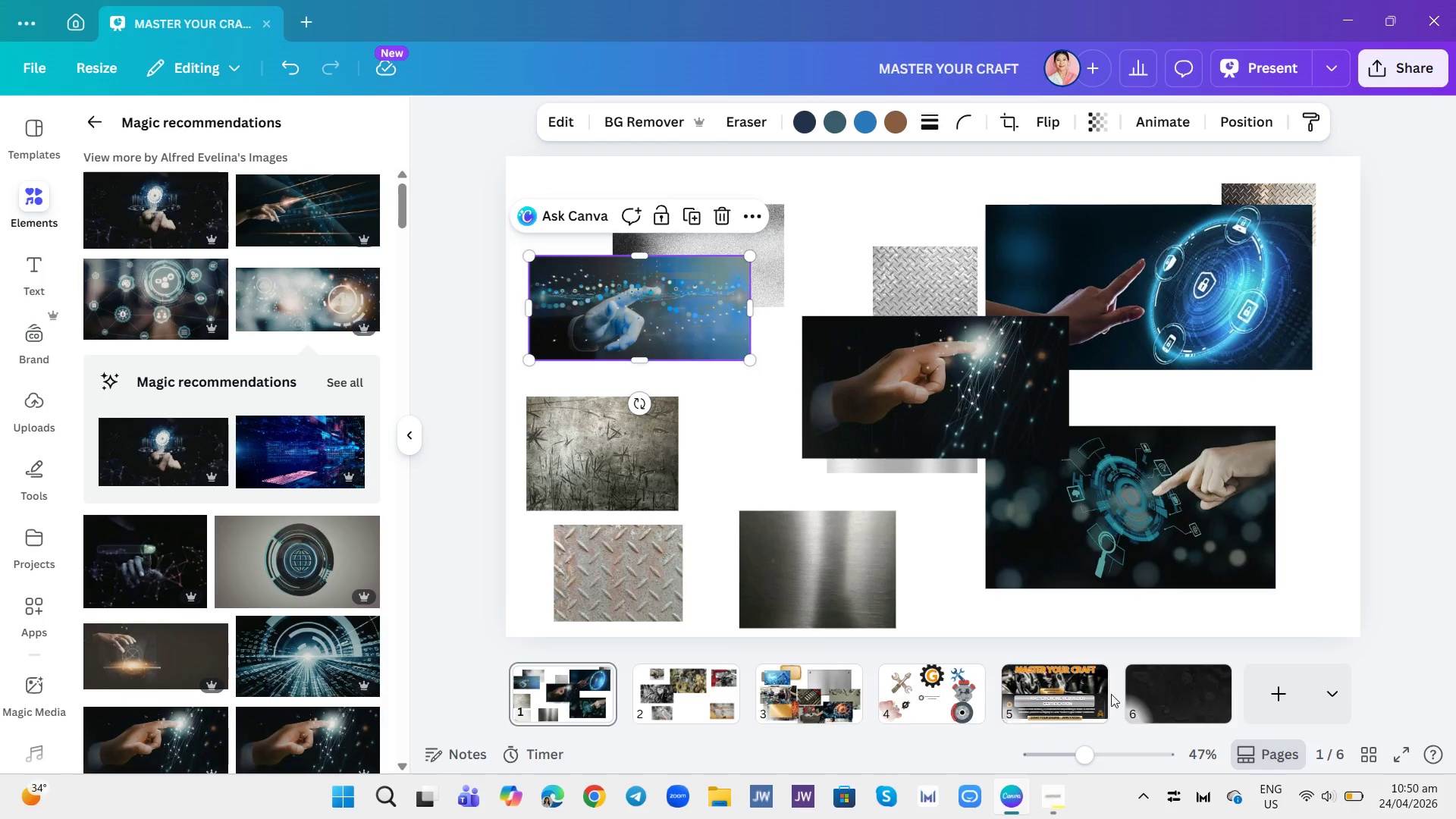 
left_click([1156, 699])
 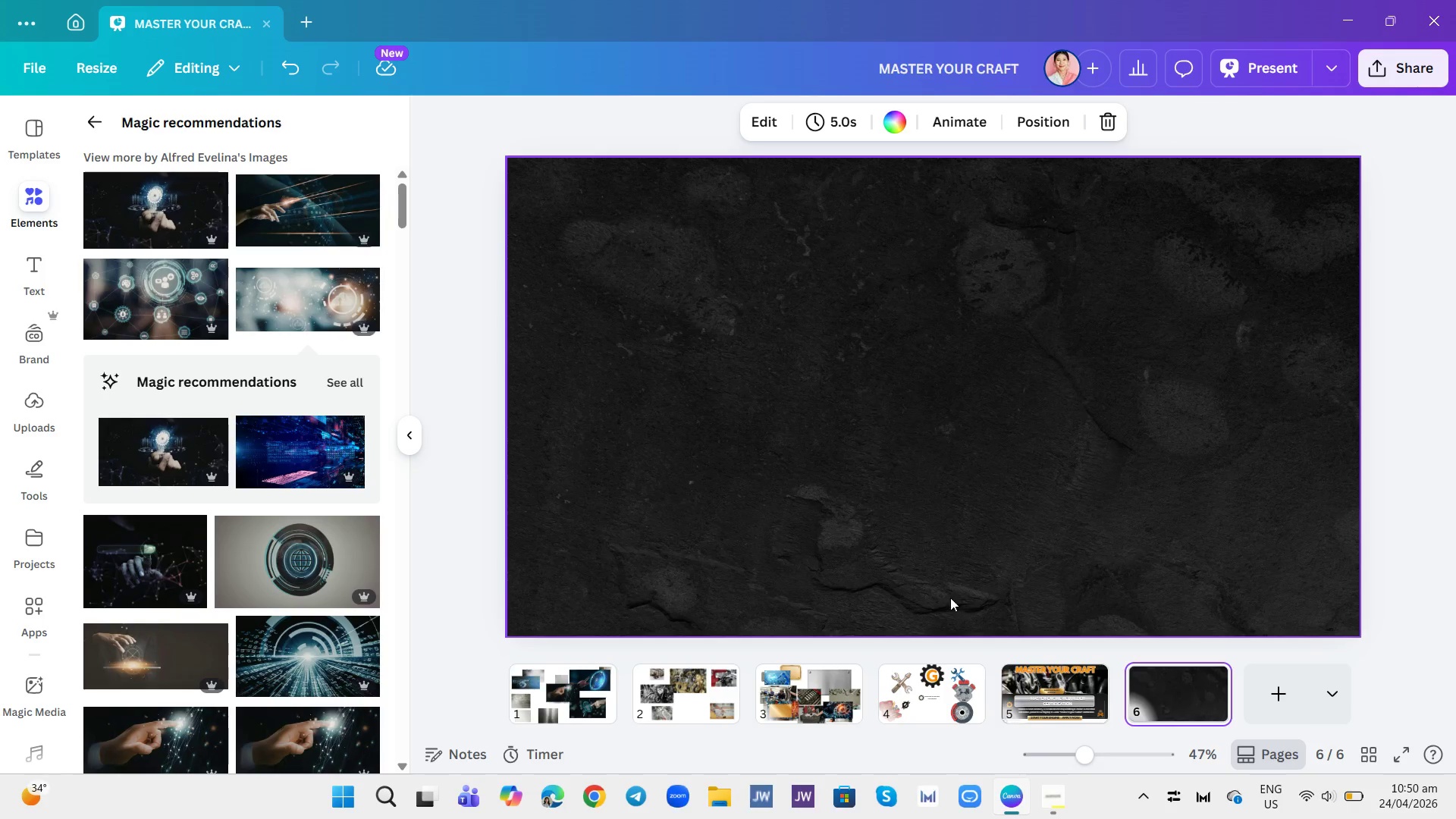 
mouse_move([1071, 697])
 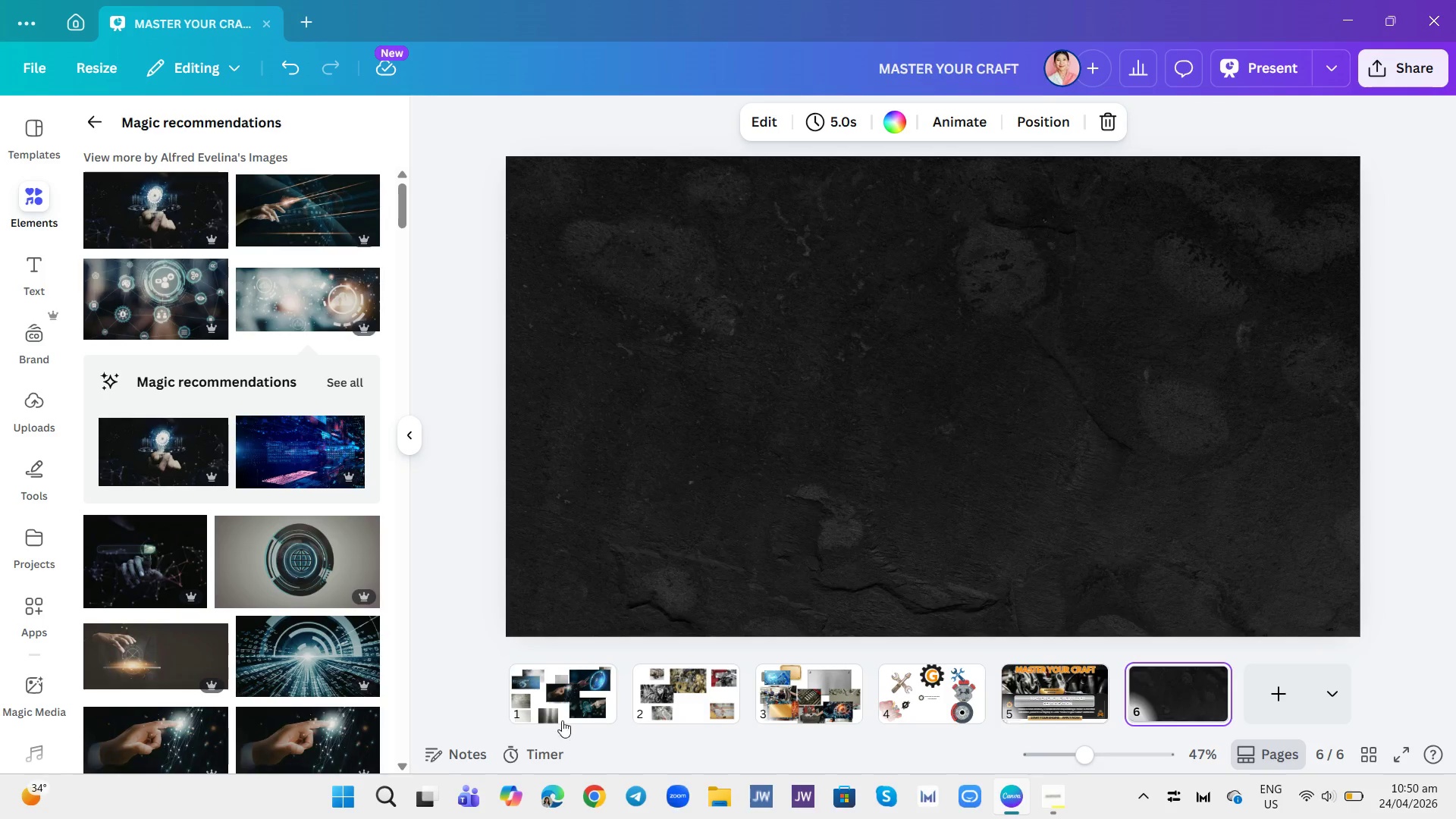 
left_click([564, 703])
 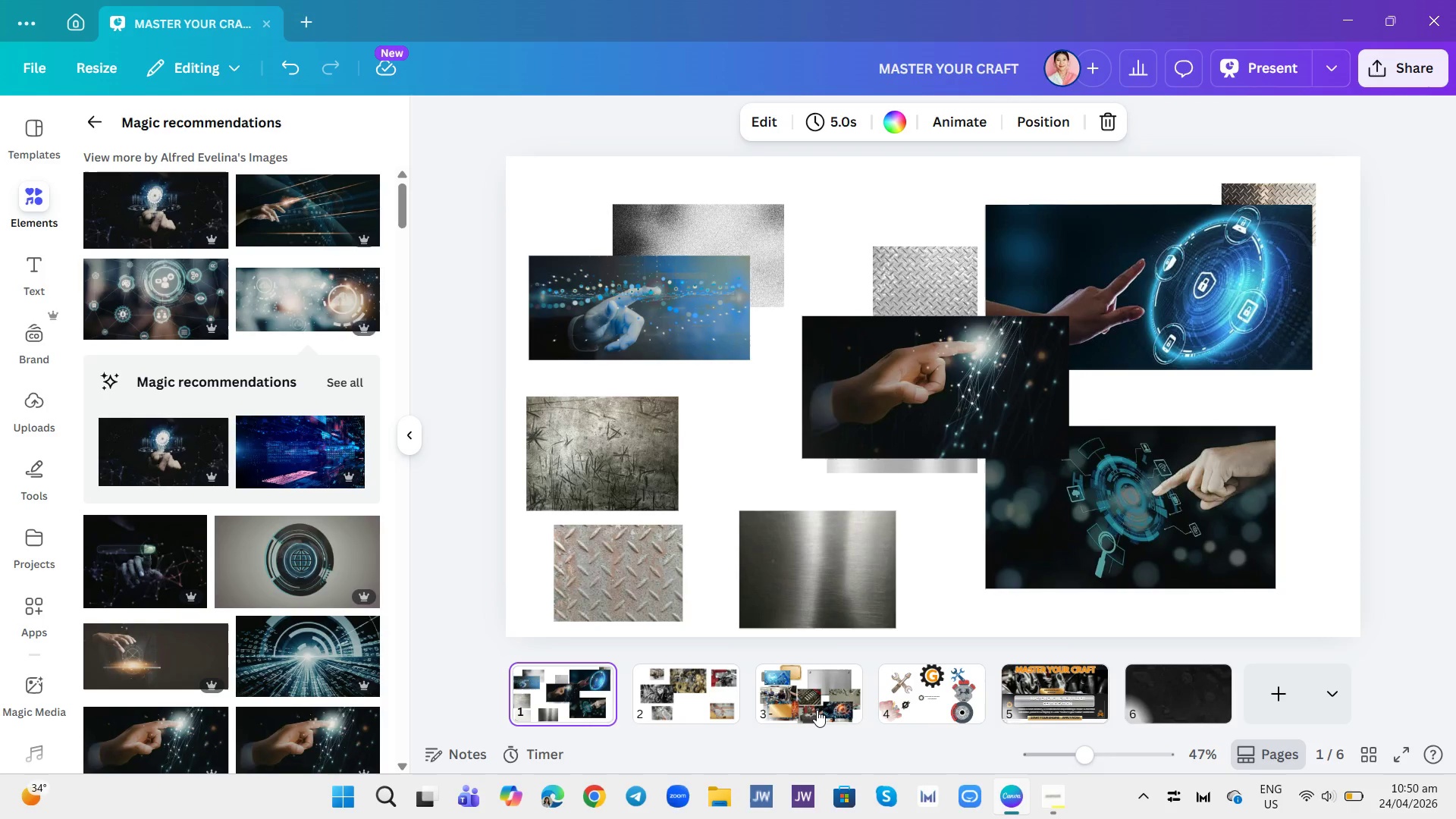 
left_click([817, 708])
 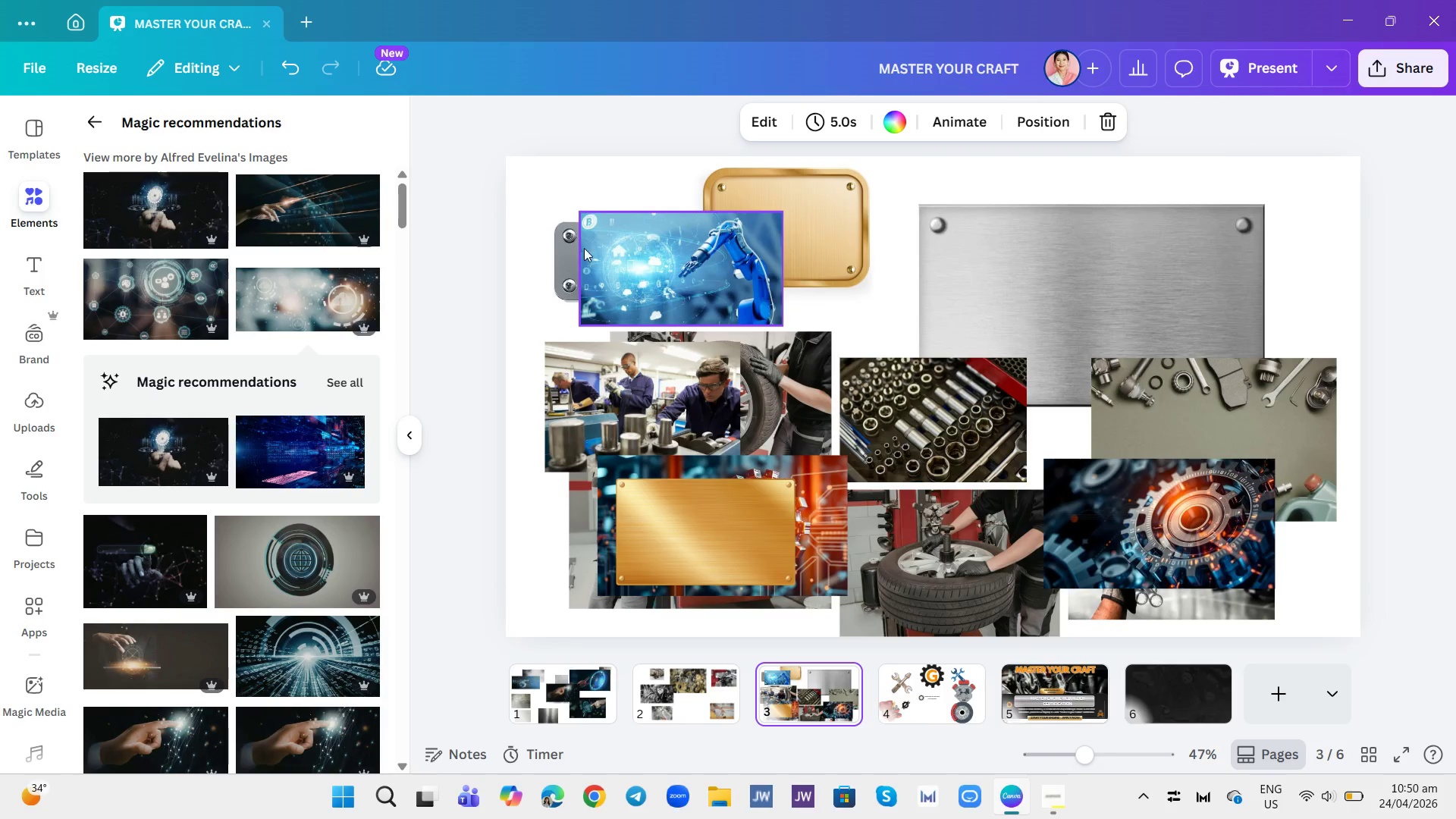 
left_click([557, 268])
 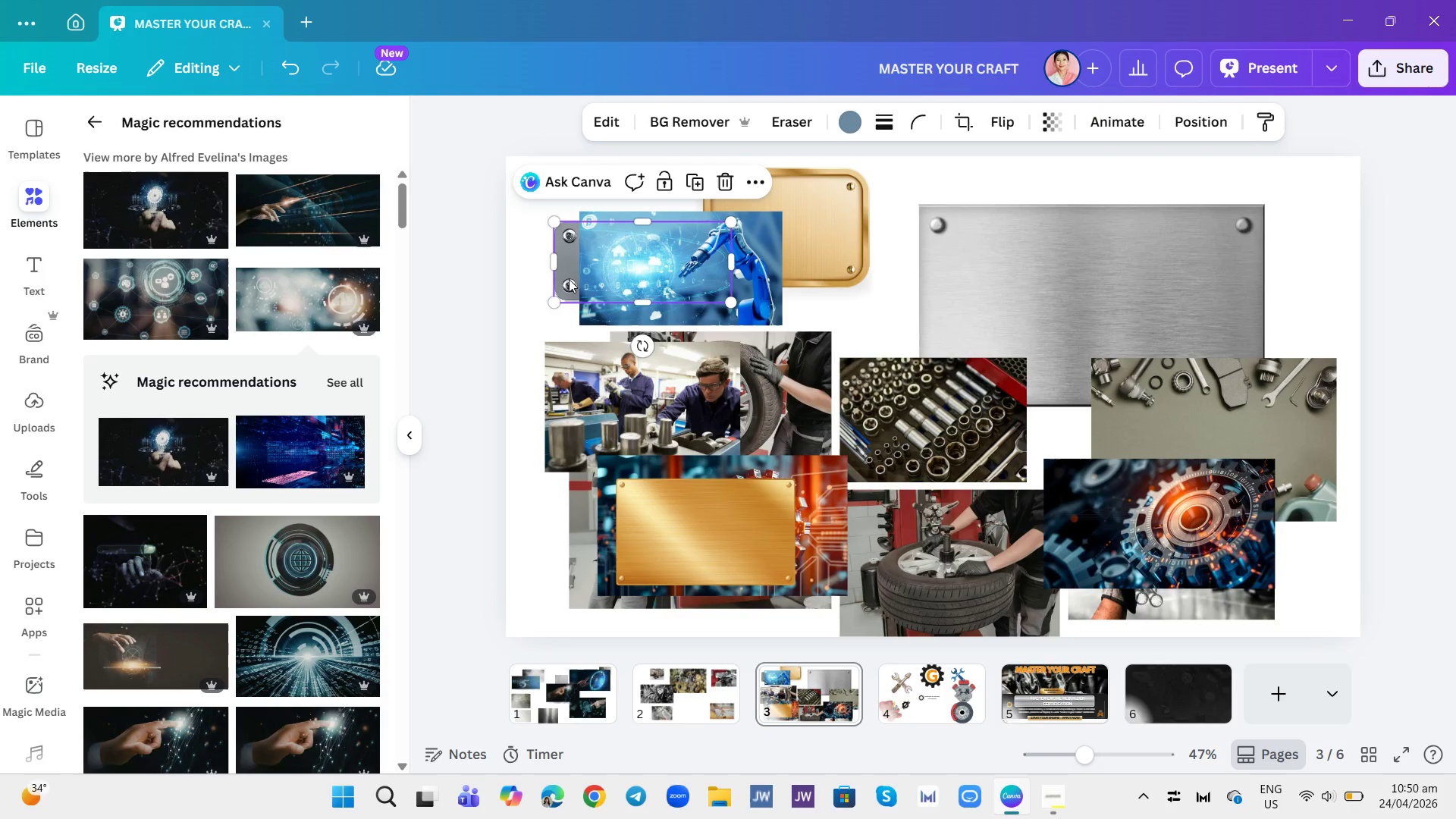 
left_click_drag(start_coordinate=[569, 279], to_coordinate=[1162, 689])
 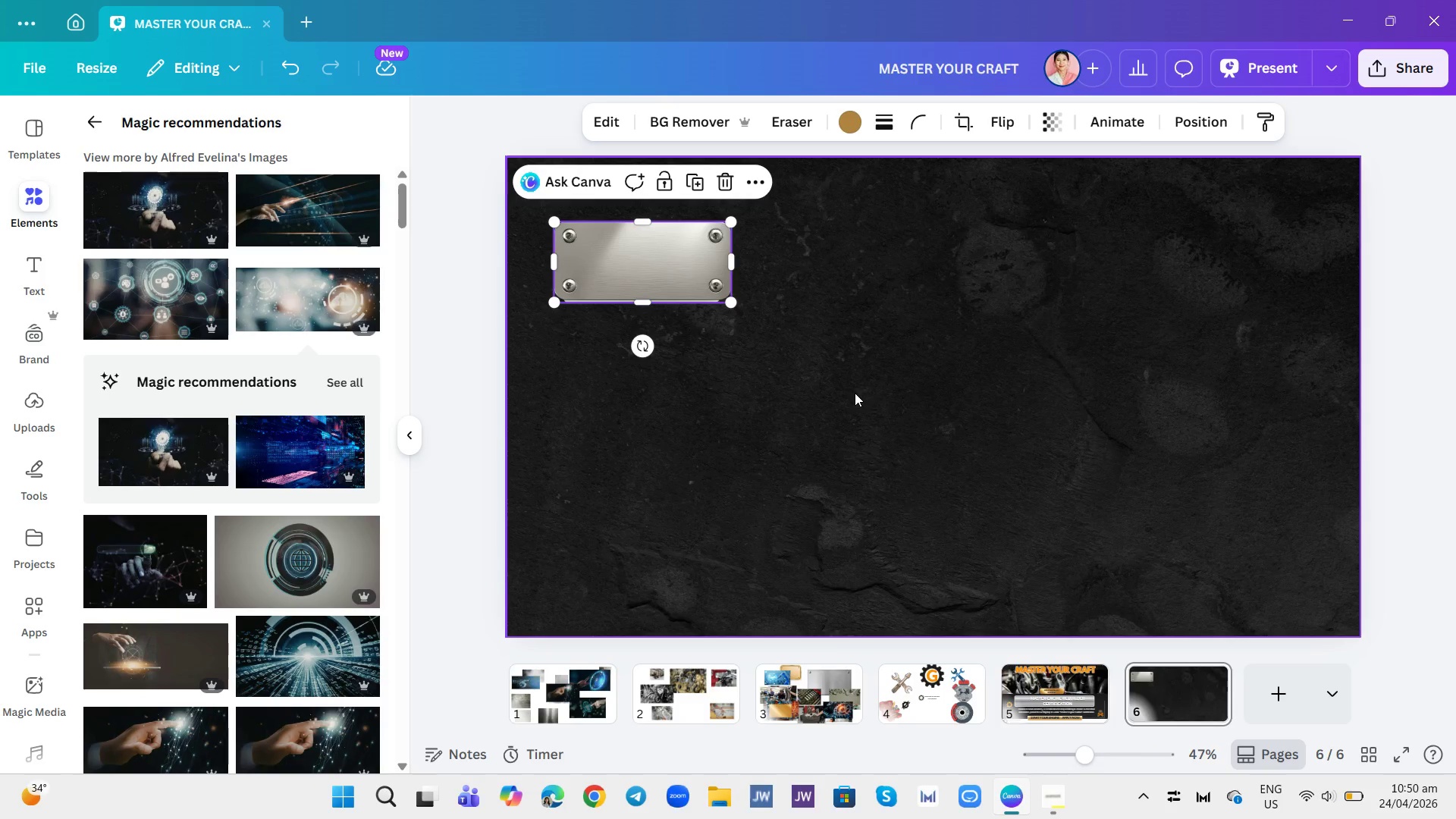 
left_click([864, 338])
 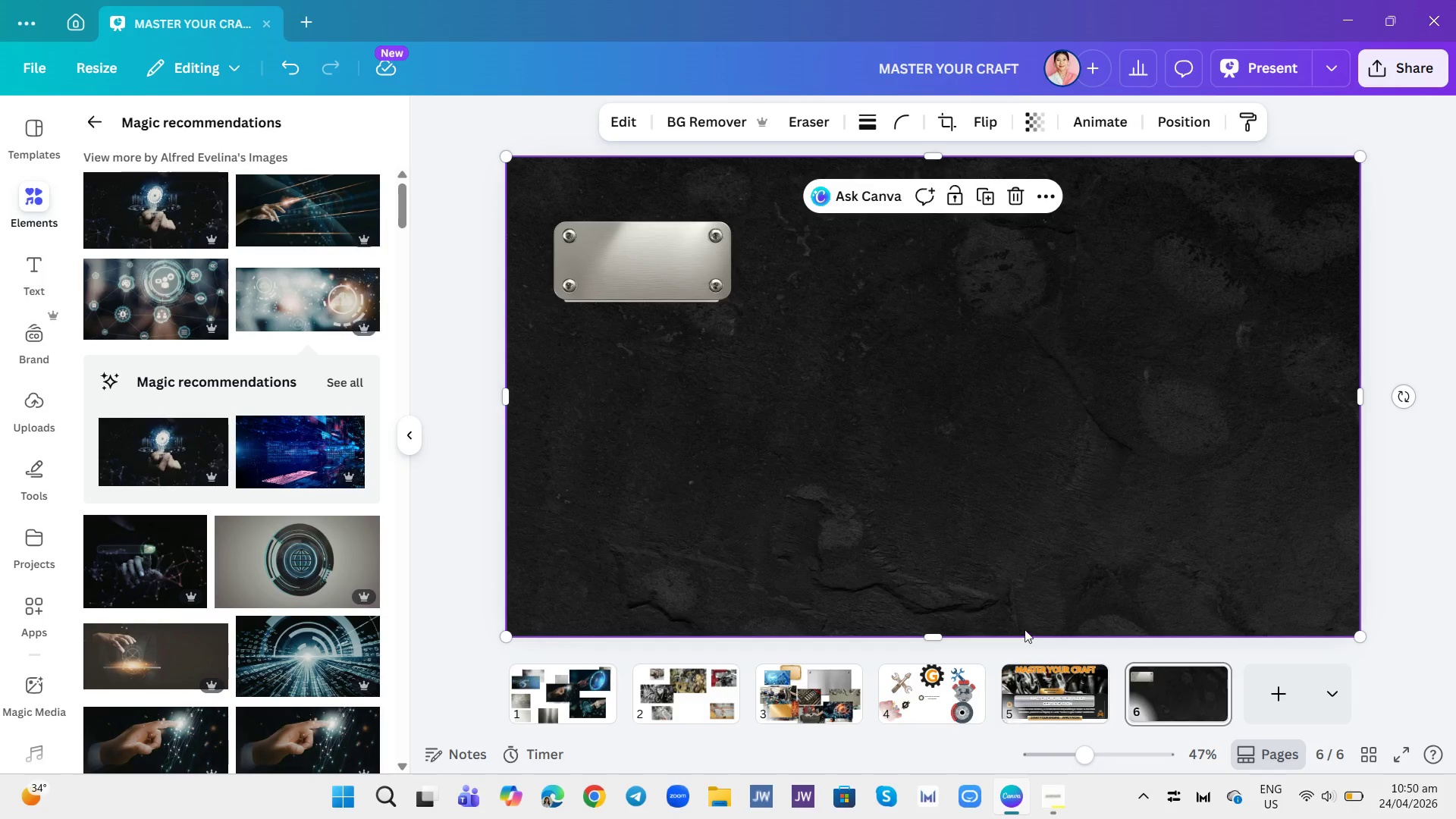 
left_click([1053, 688])
 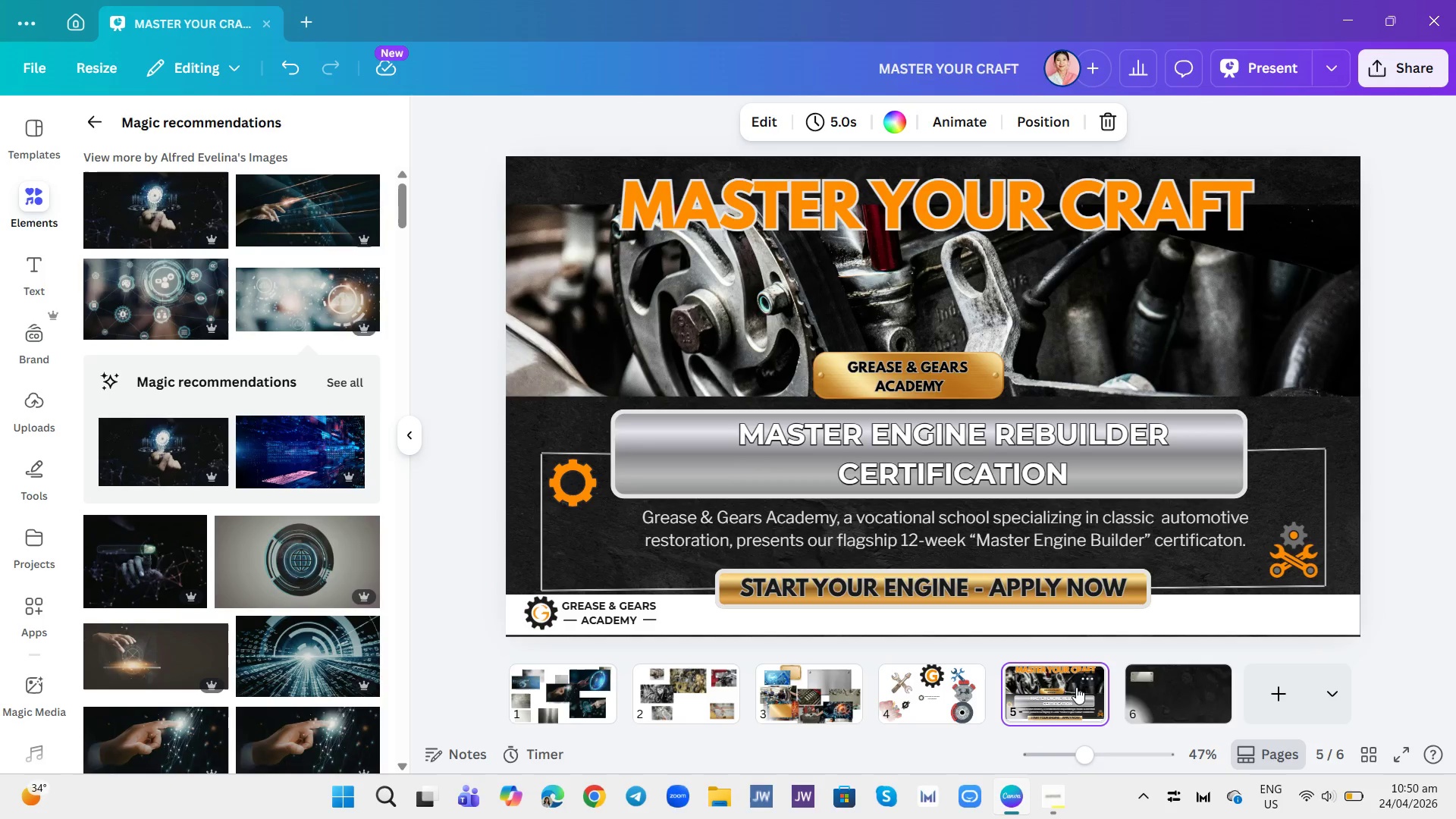 
left_click([1153, 695])
 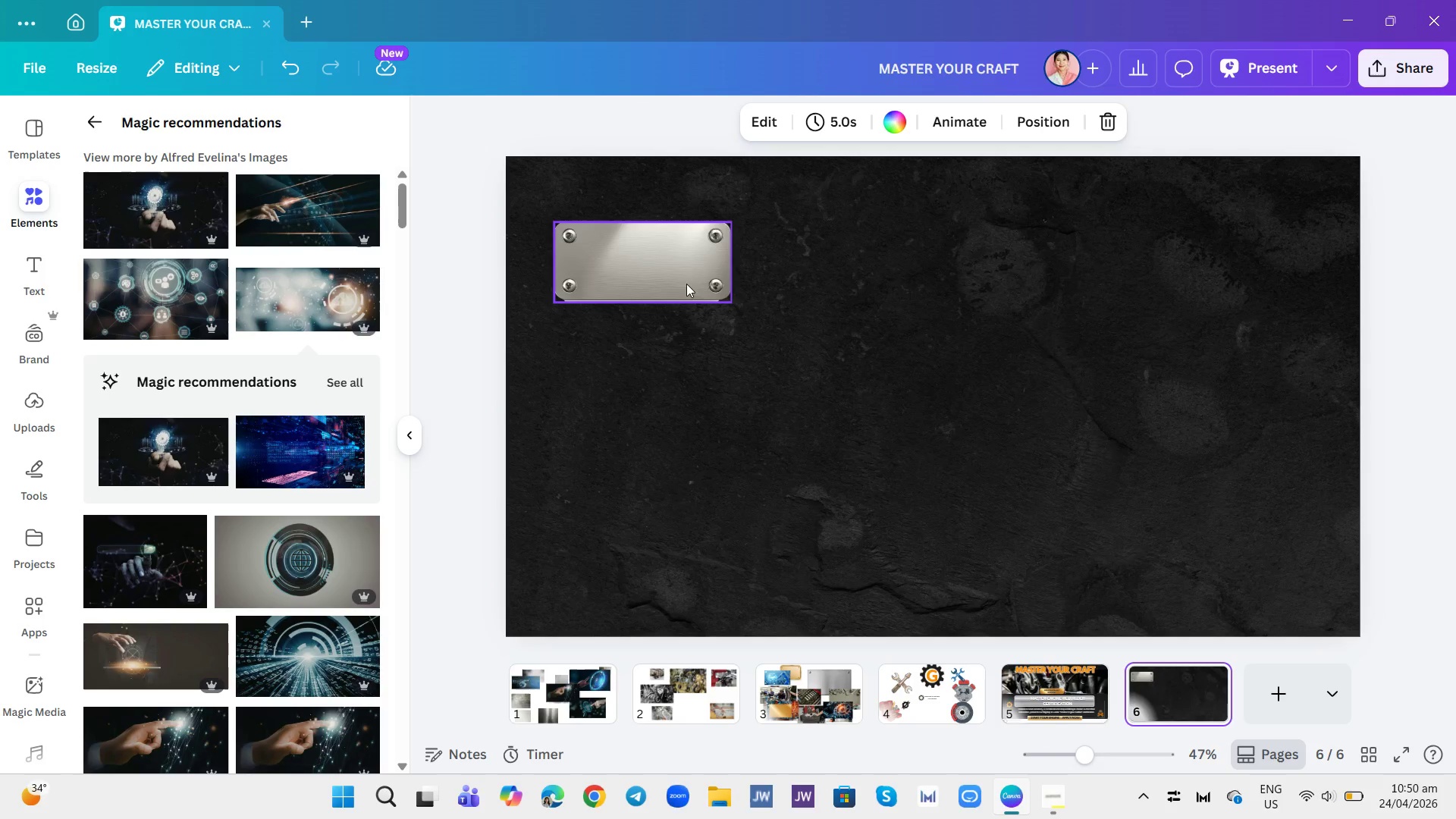 
left_click([668, 255])
 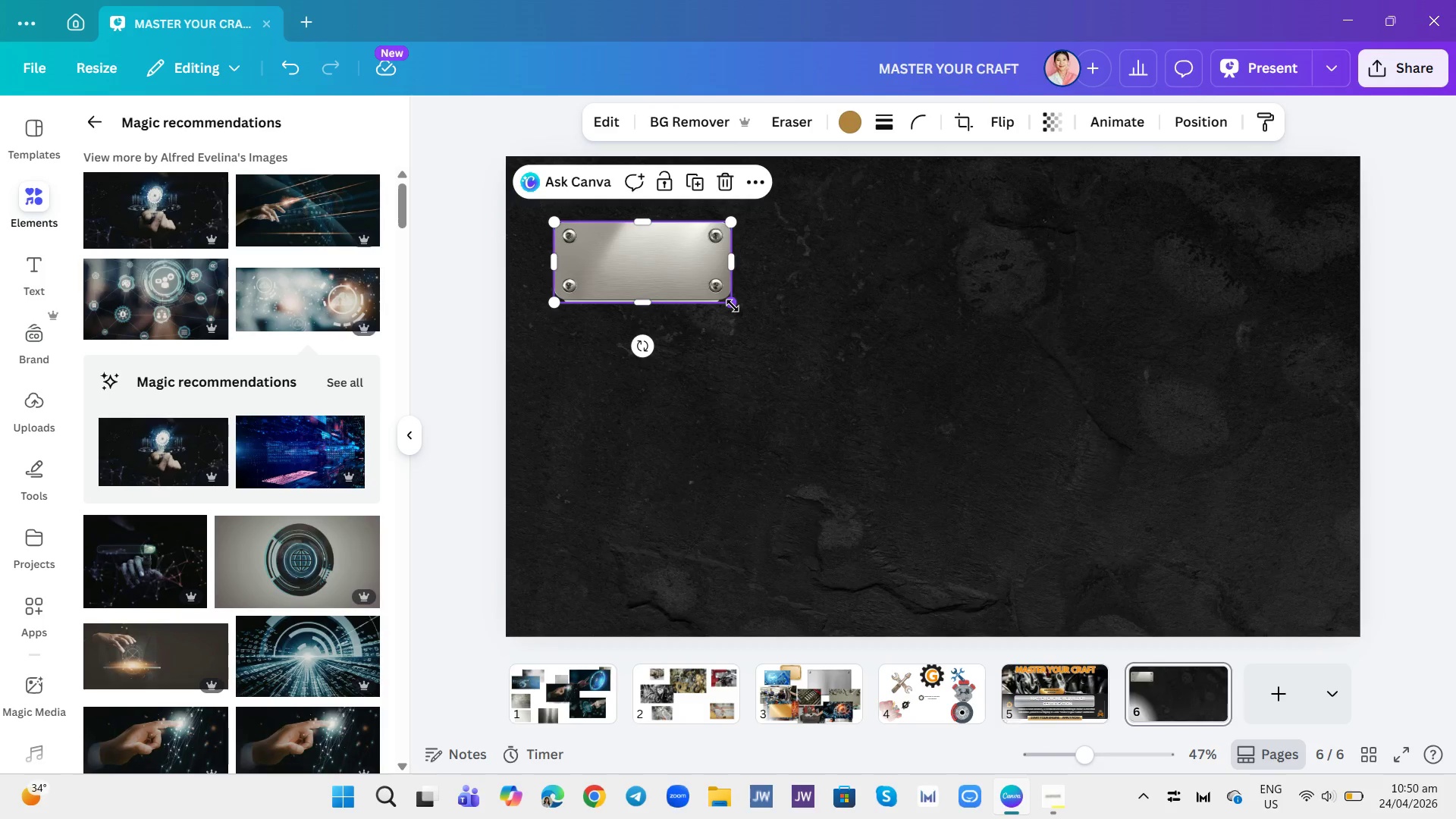 
left_click_drag(start_coordinate=[733, 304], to_coordinate=[701, 271])
 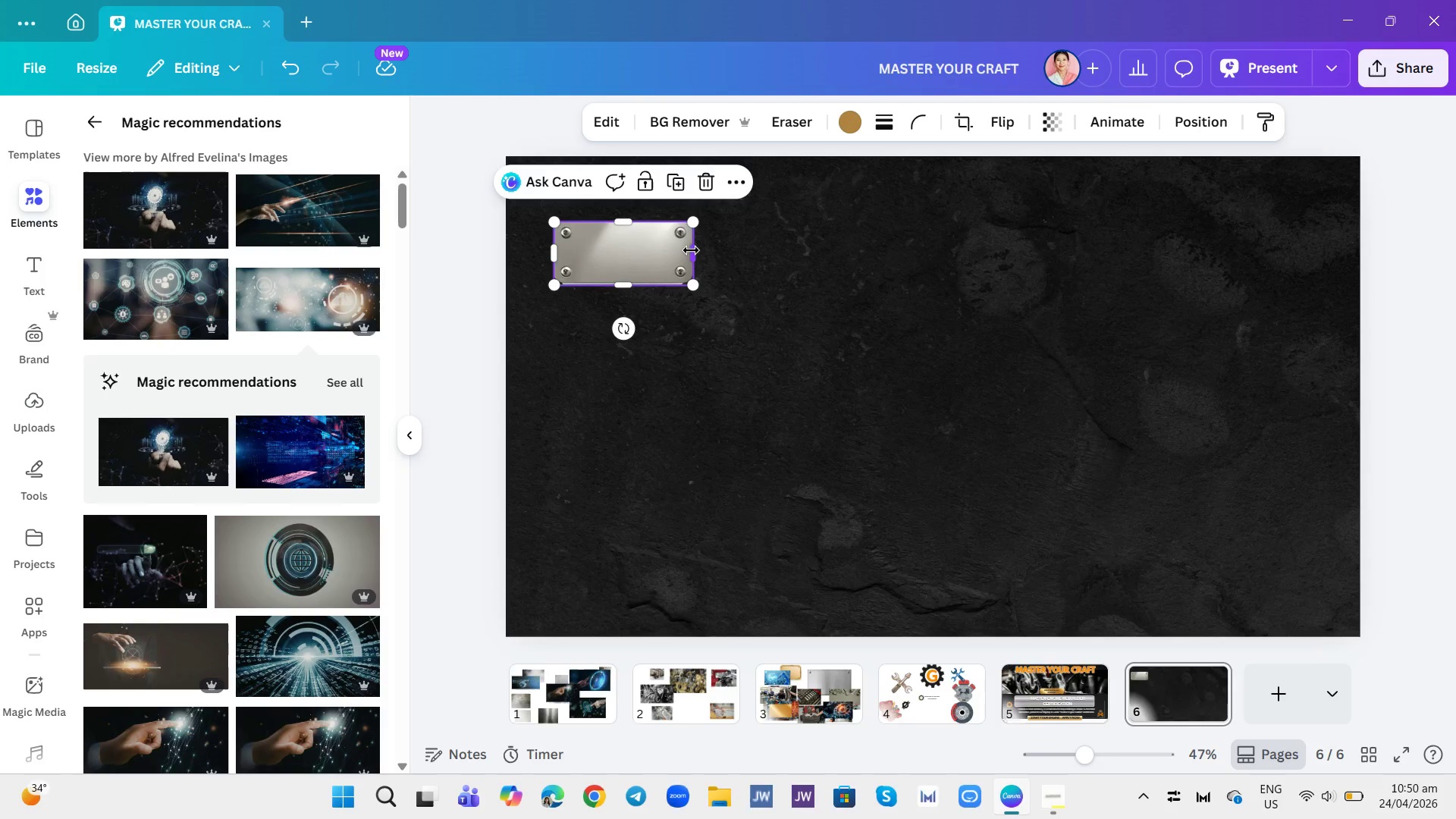 
left_click_drag(start_coordinate=[691, 250], to_coordinate=[1307, 263])
 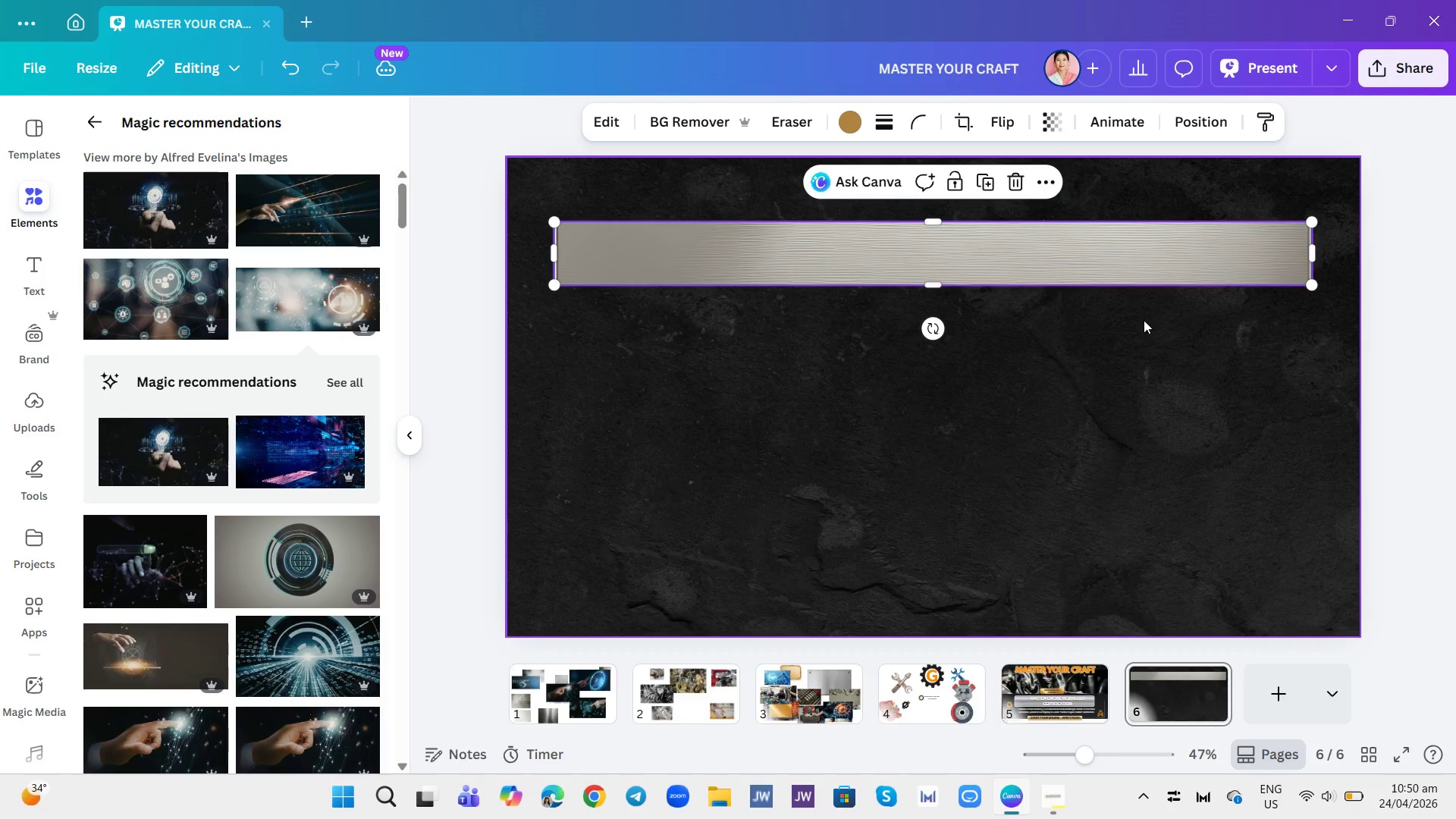 
left_click([1144, 320])
 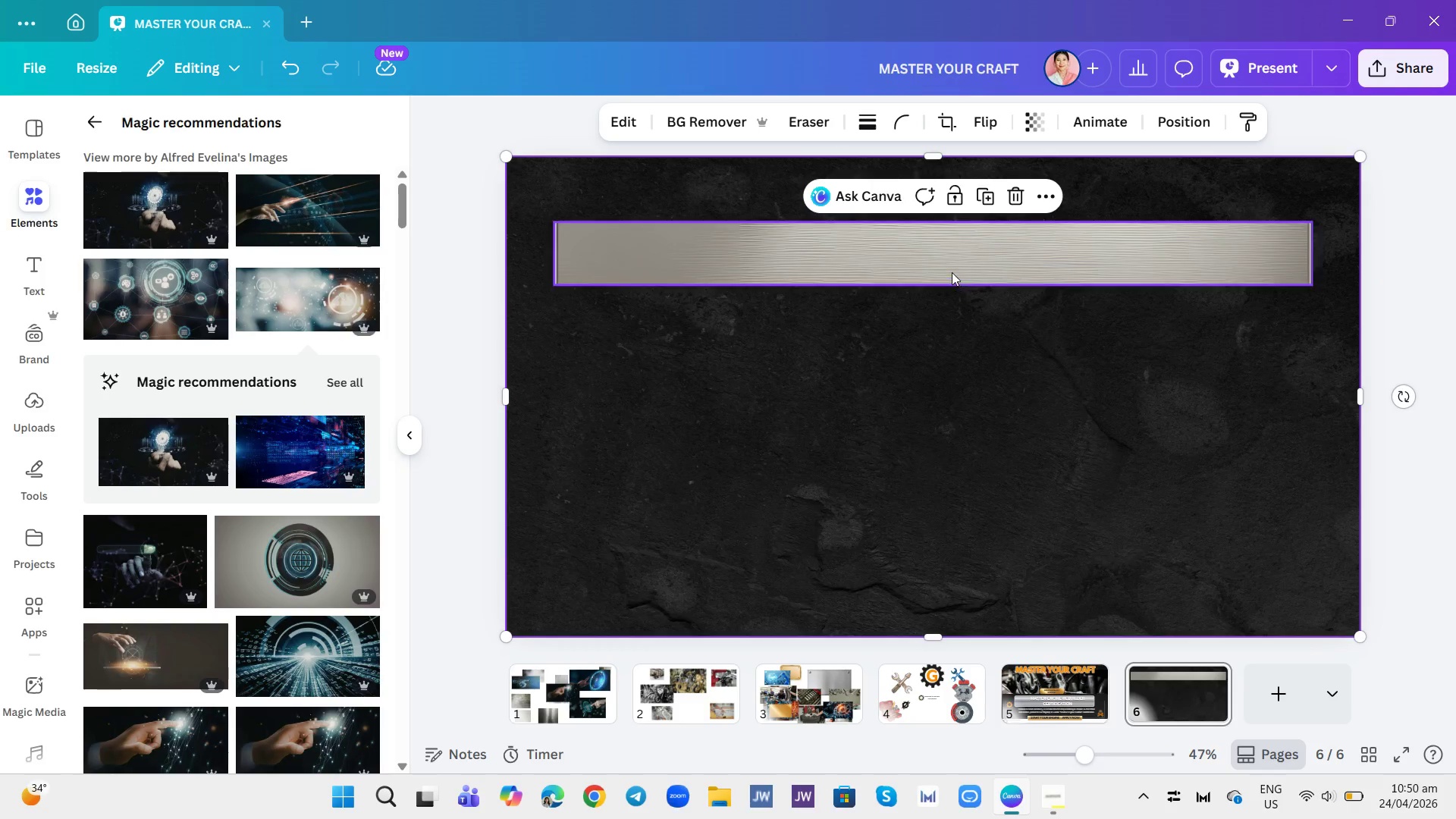 
left_click_drag(start_coordinate=[952, 270], to_coordinate=[948, 243])
 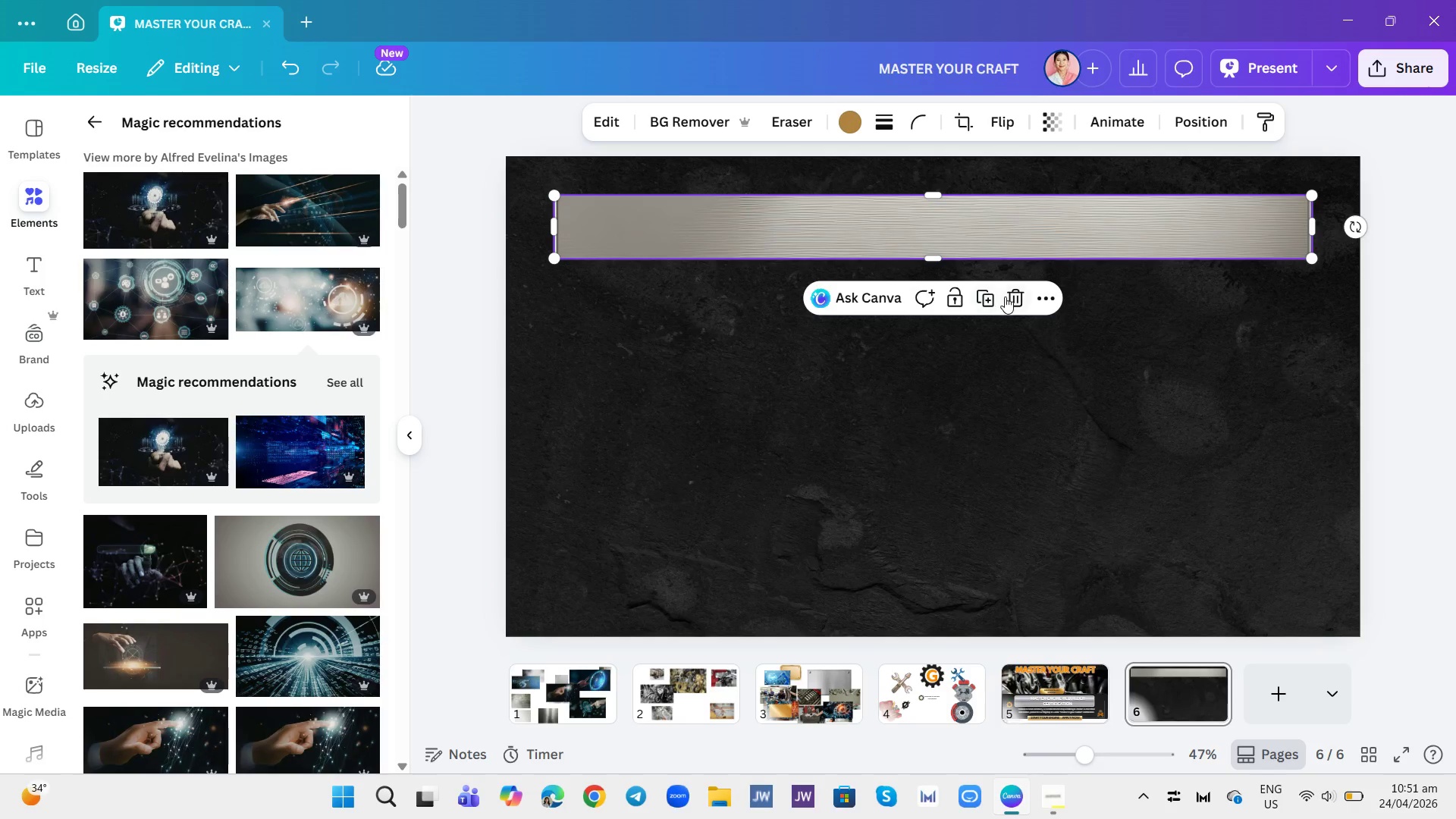 
left_click([1005, 297])
 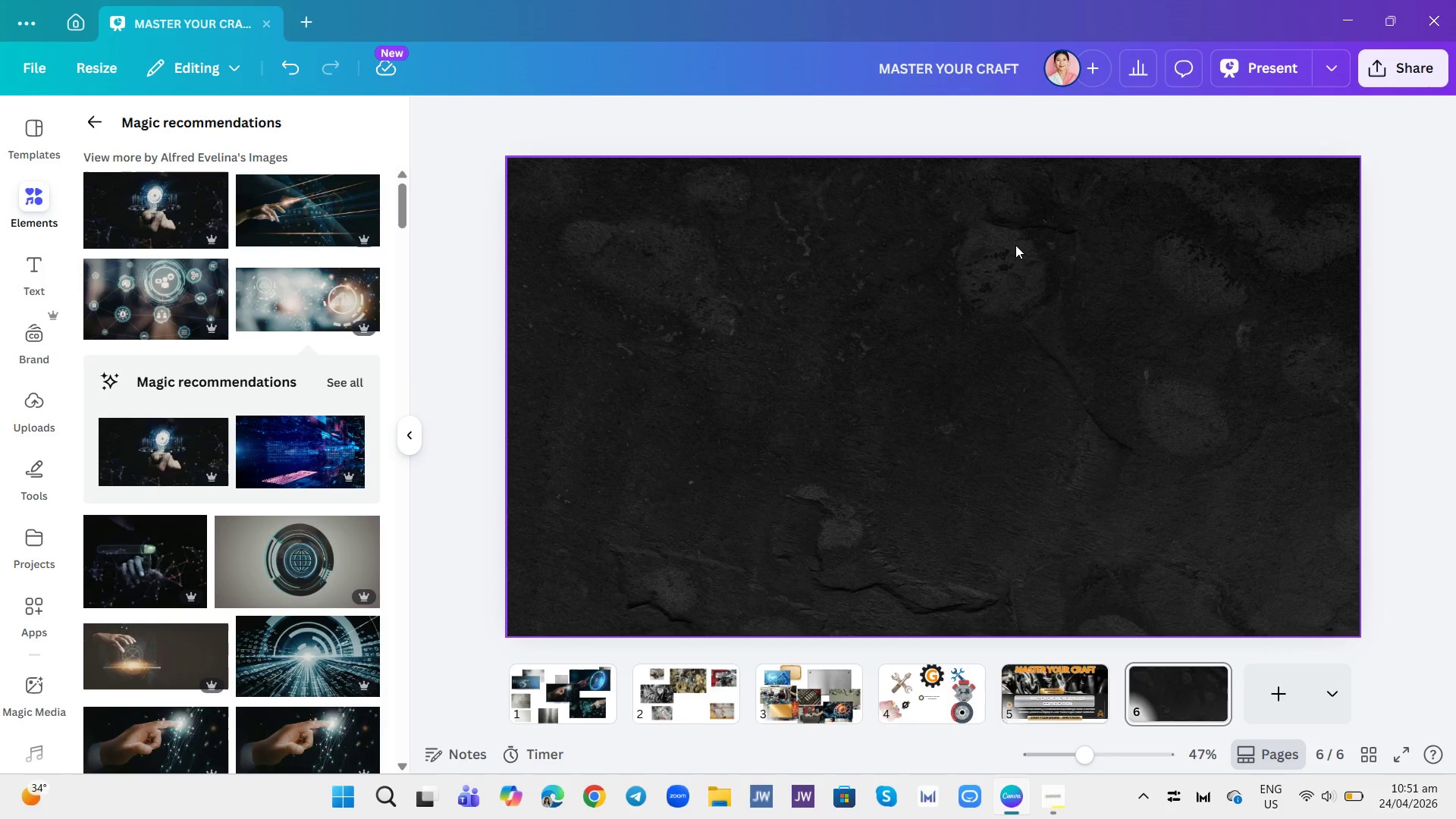 
key(Control+Z)
 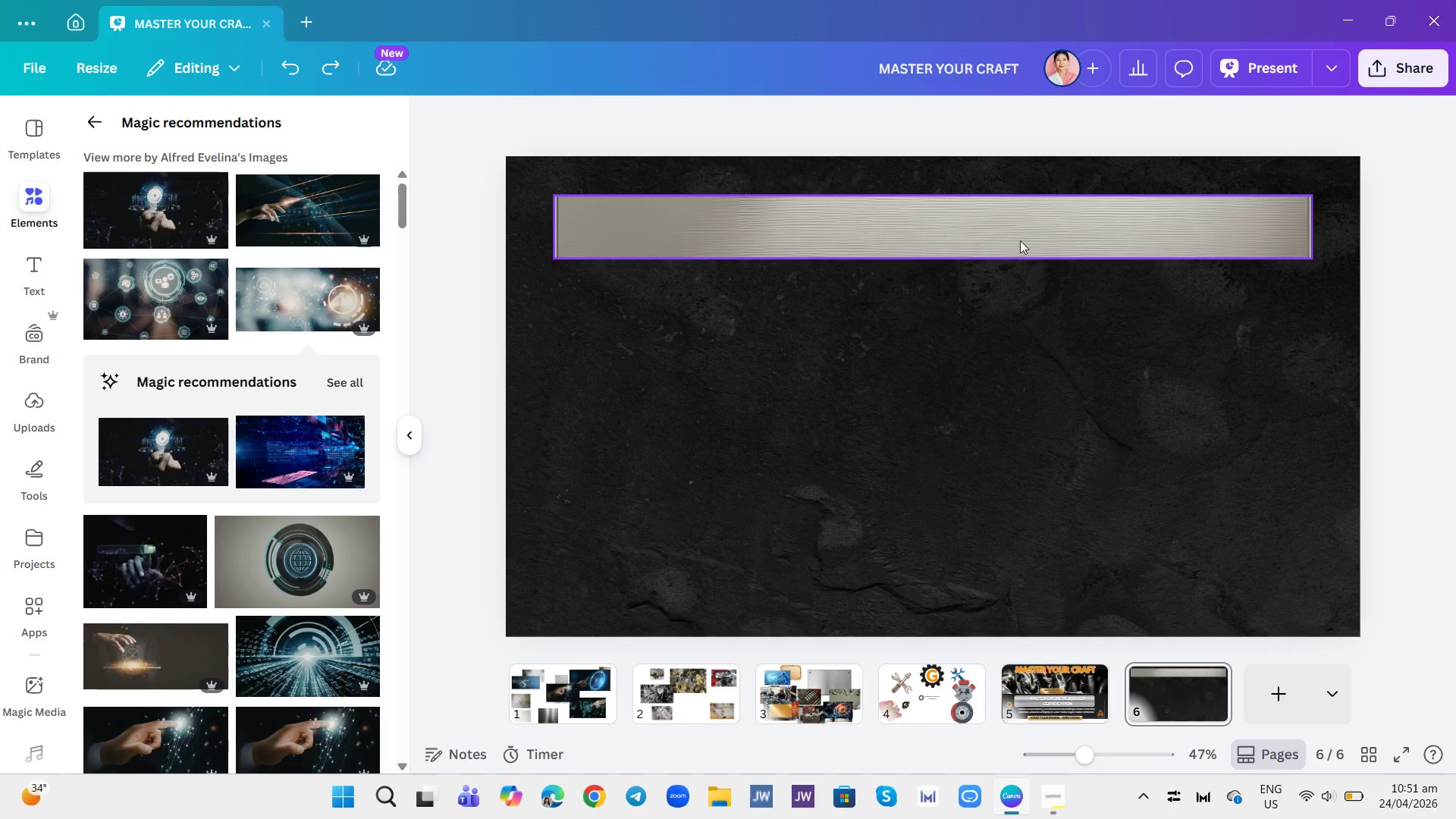 
left_click([1020, 234])
 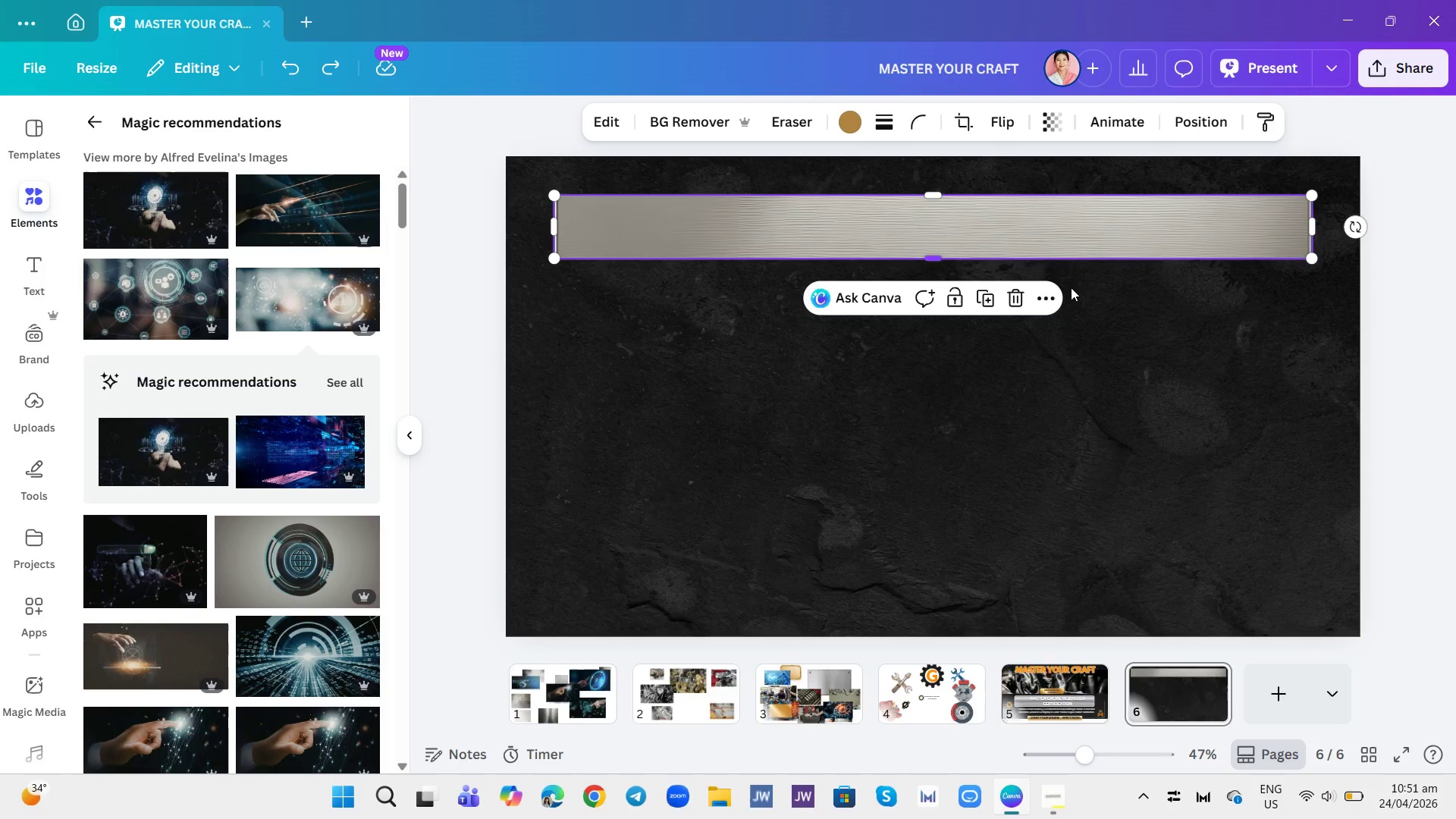 
left_click_drag(start_coordinate=[1141, 343], to_coordinate=[1146, 344])
 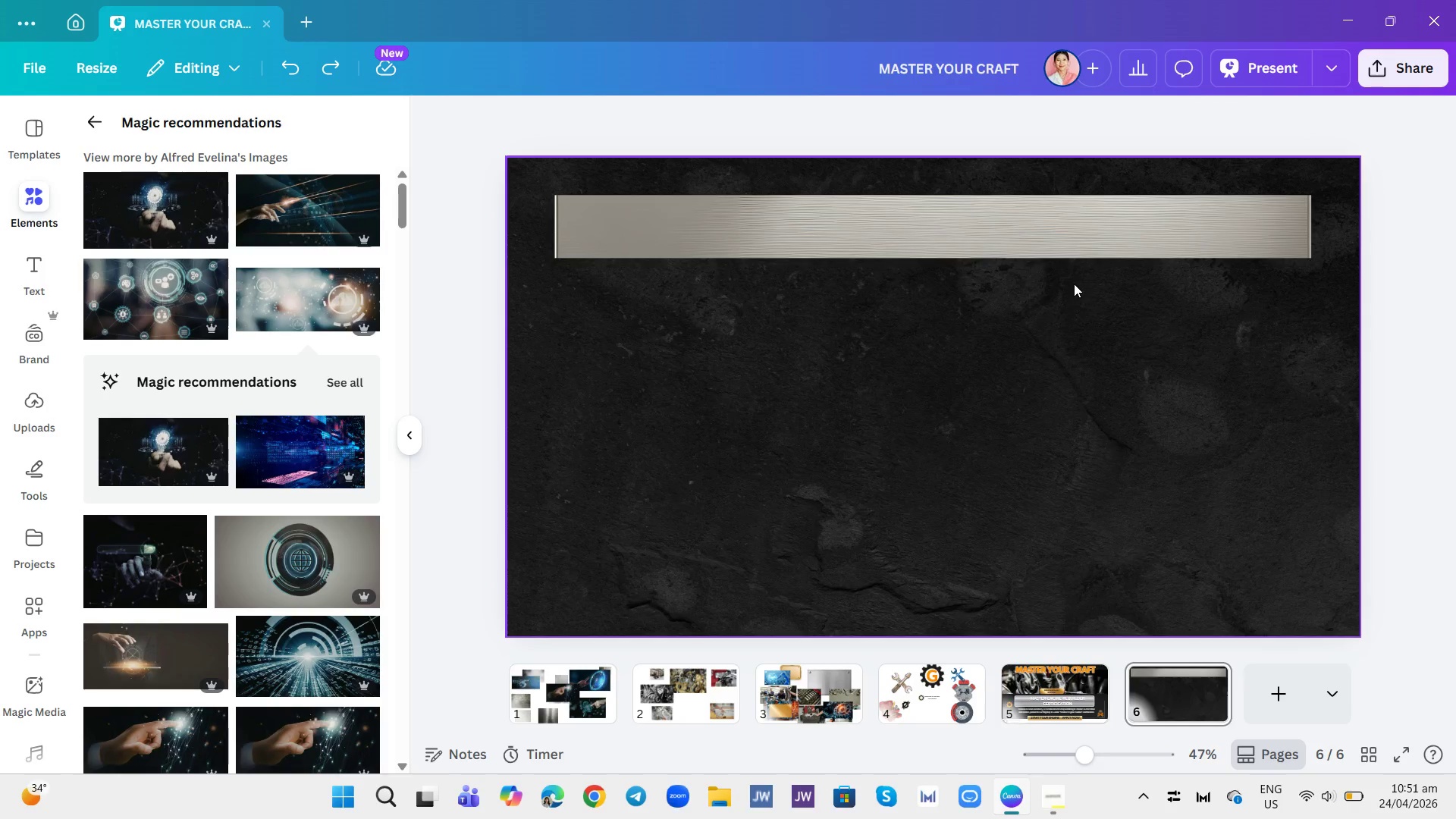 
left_click([1061, 218])
 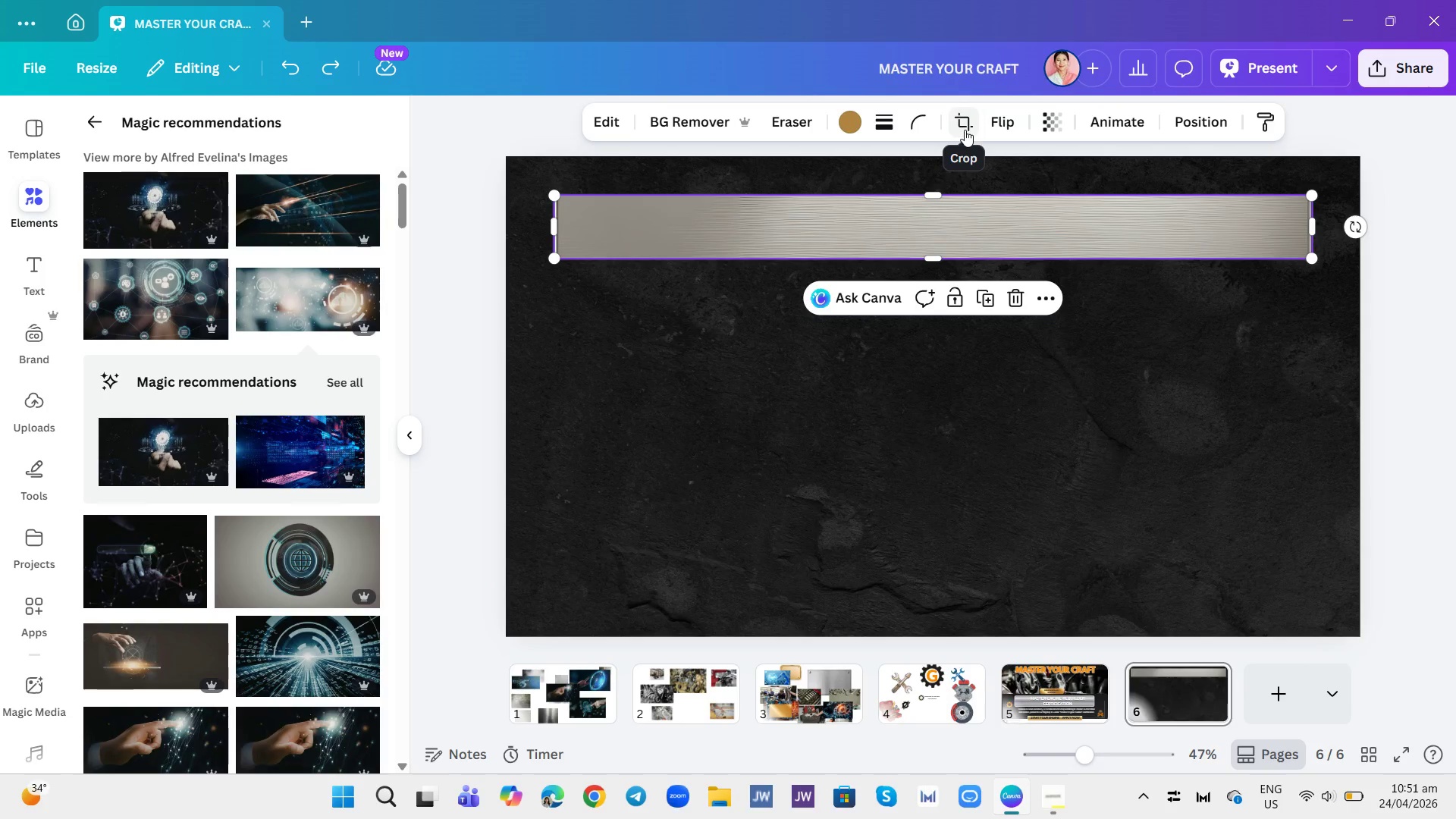 
left_click([987, 297])
 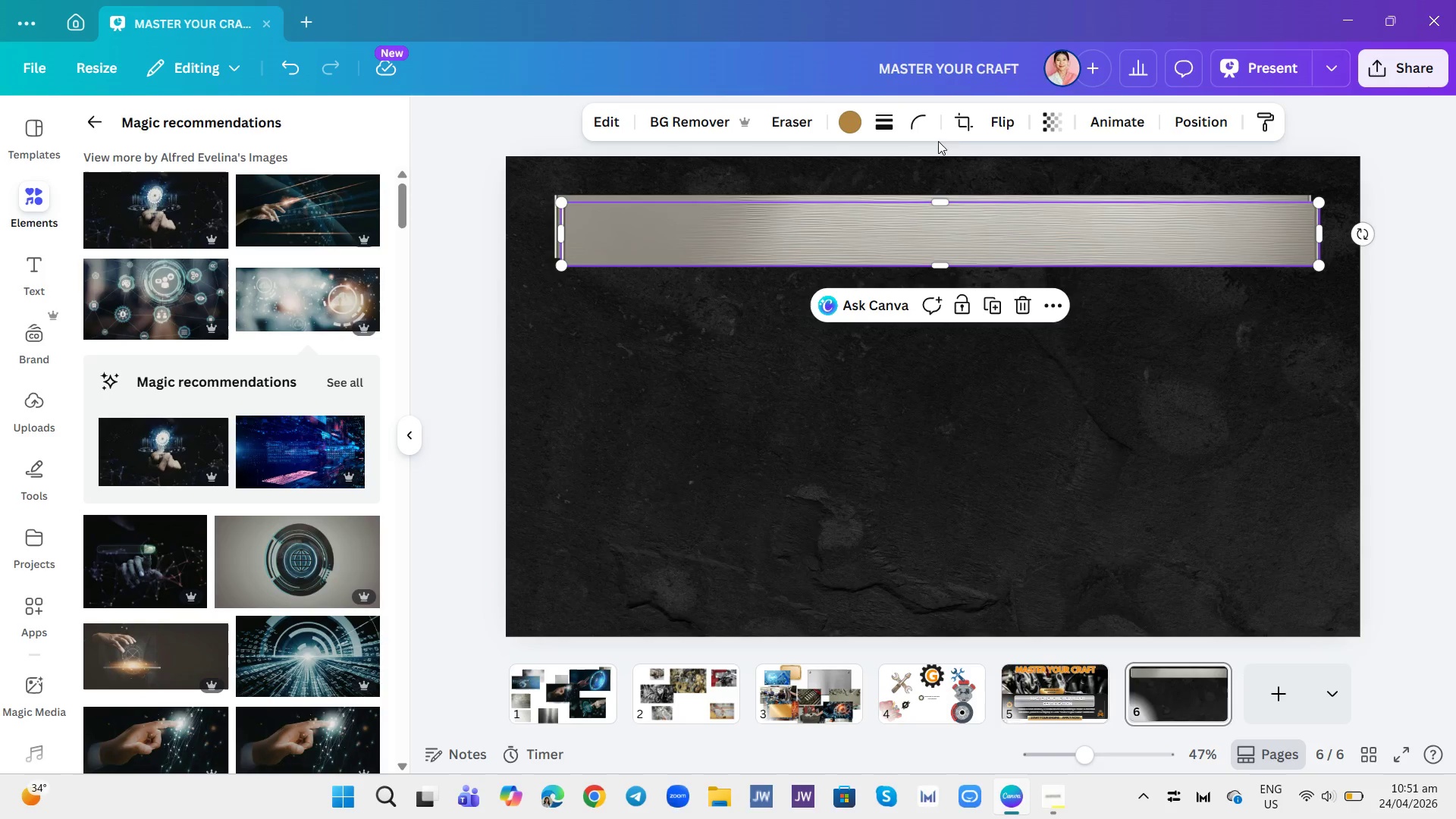 
left_click([956, 126])
 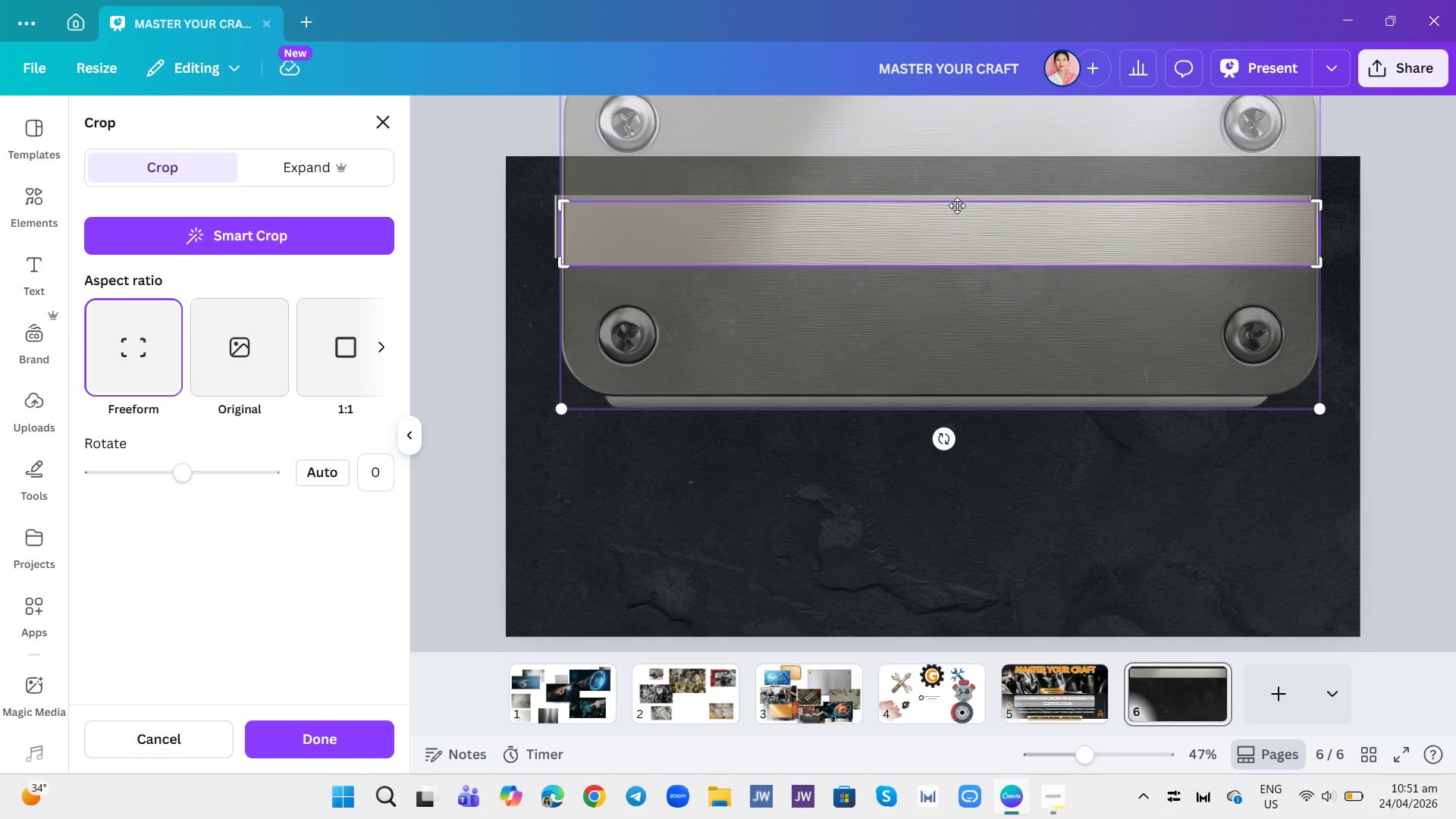 
left_click_drag(start_coordinate=[957, 206], to_coordinate=[942, 297])
 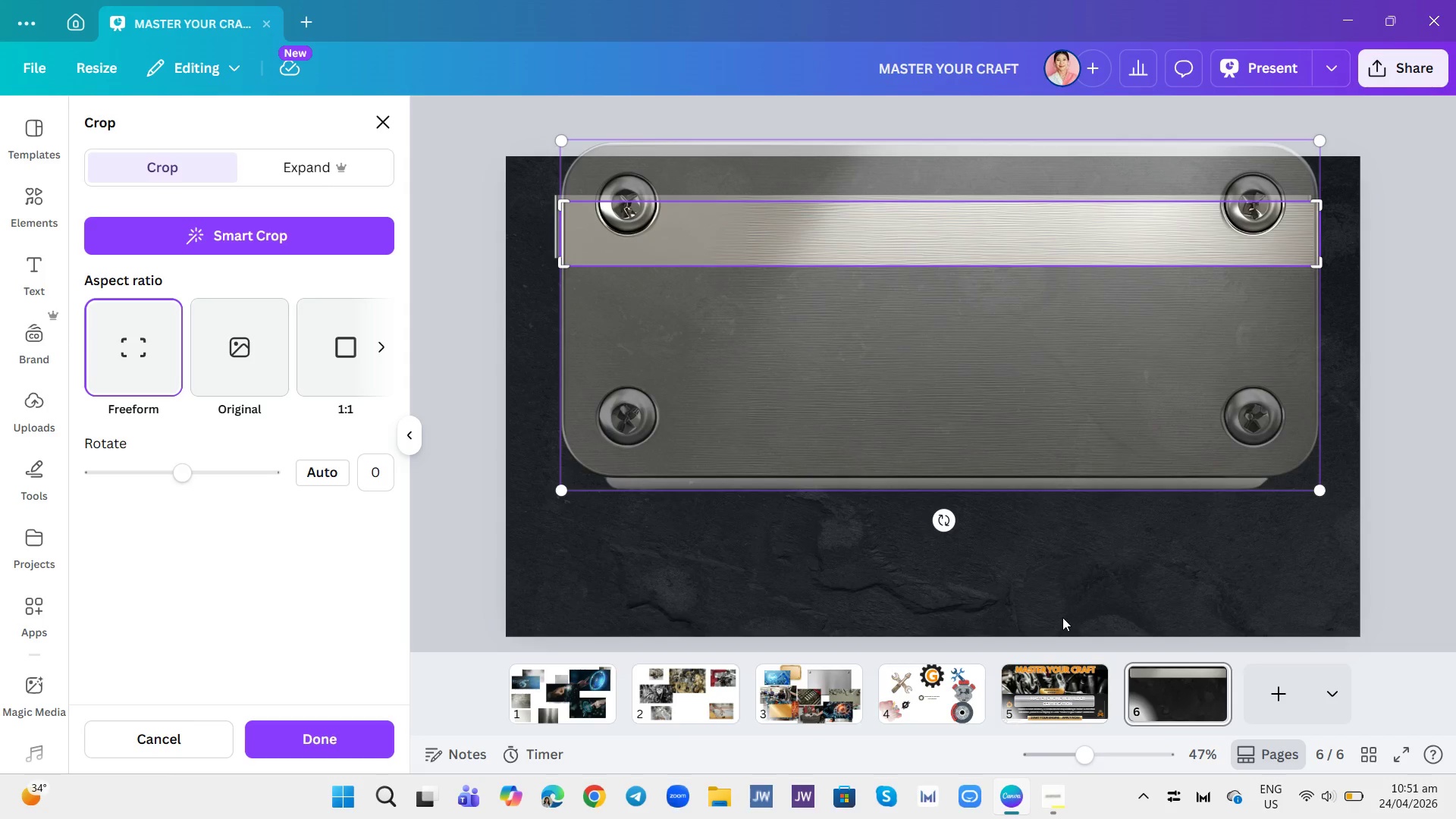 
wait(6.33)
 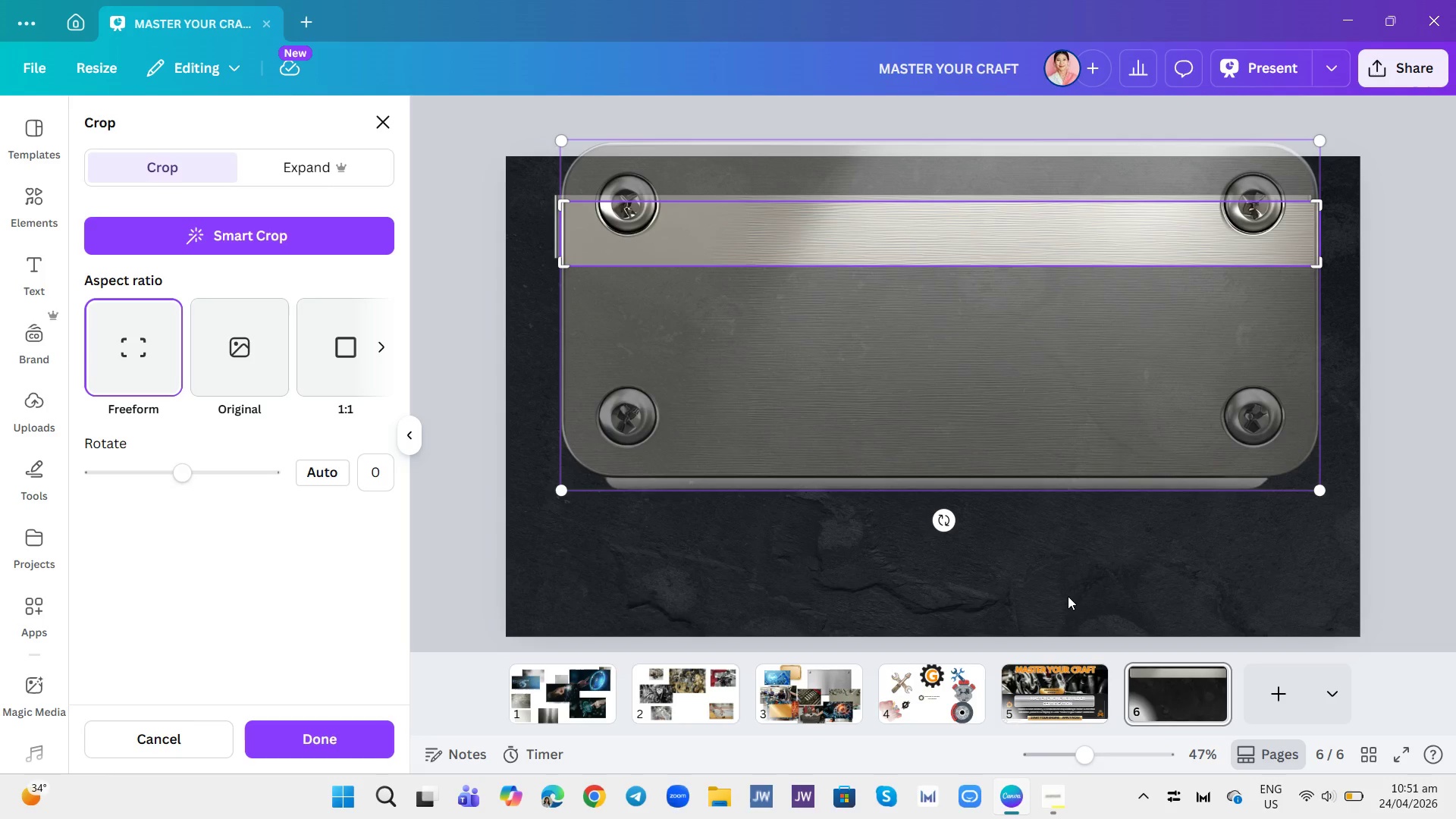 
left_click([975, 559])
 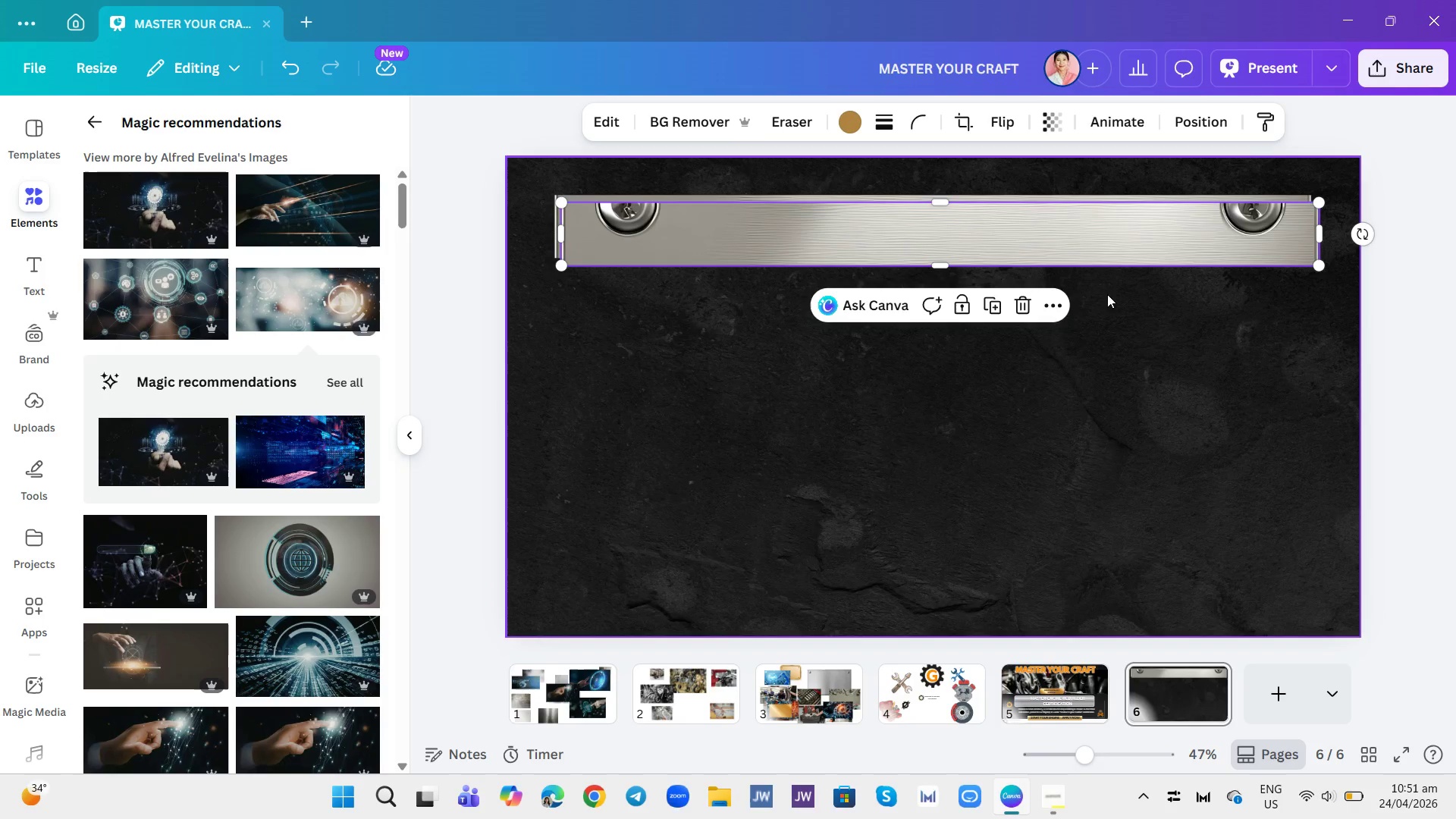 
left_click([1081, 238])
 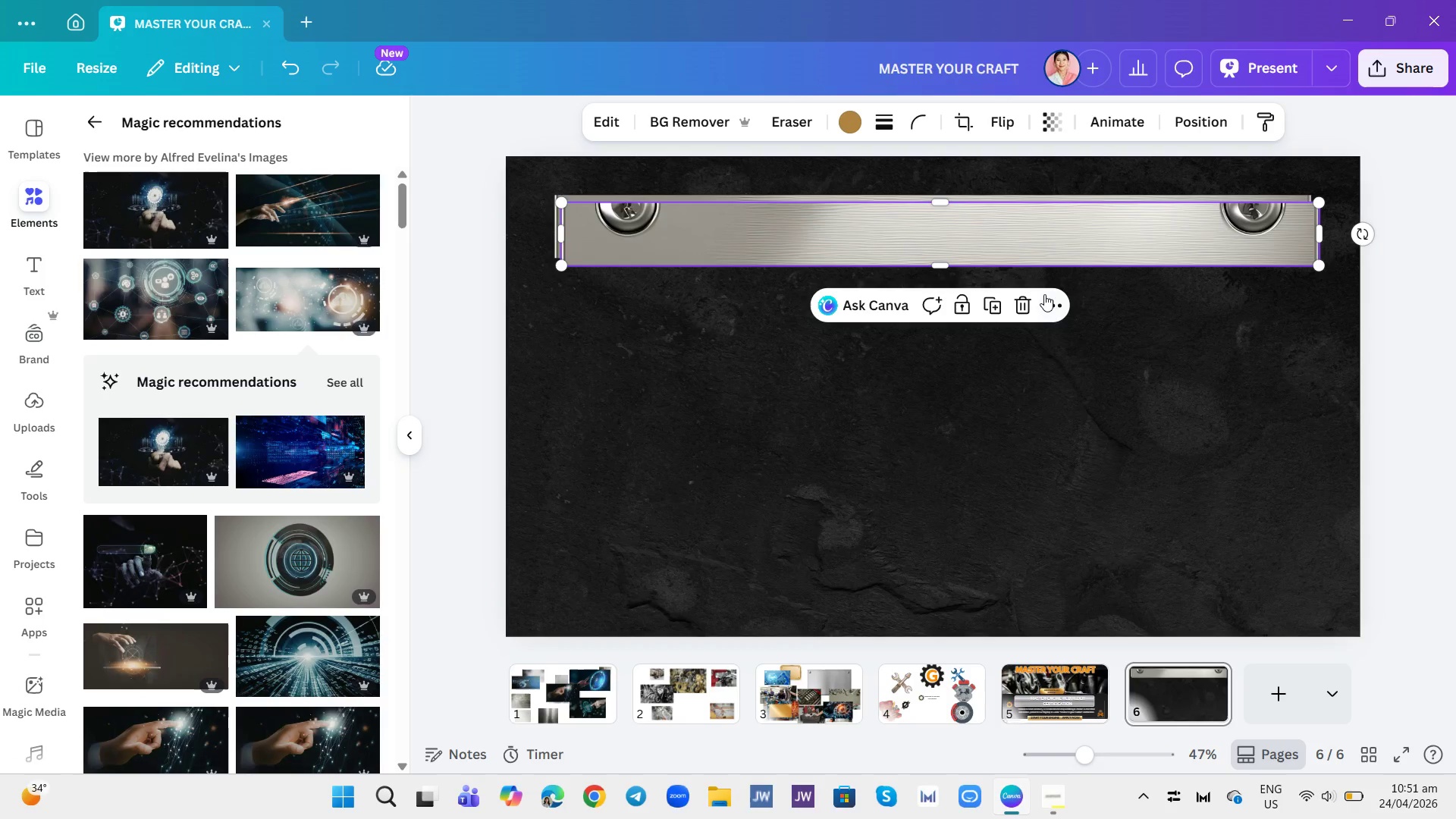 
left_click([1022, 309])
 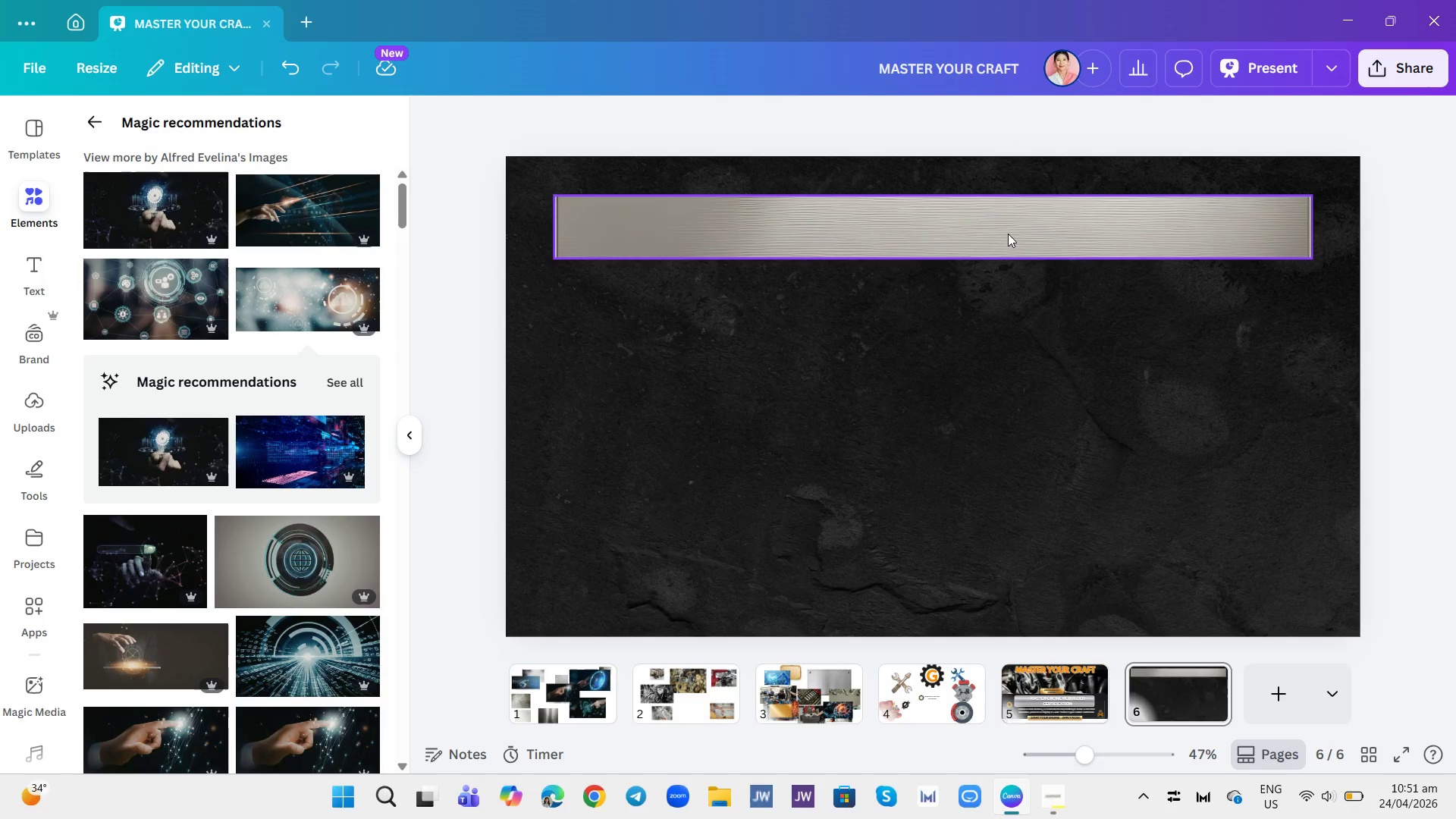 
left_click([1008, 234])
 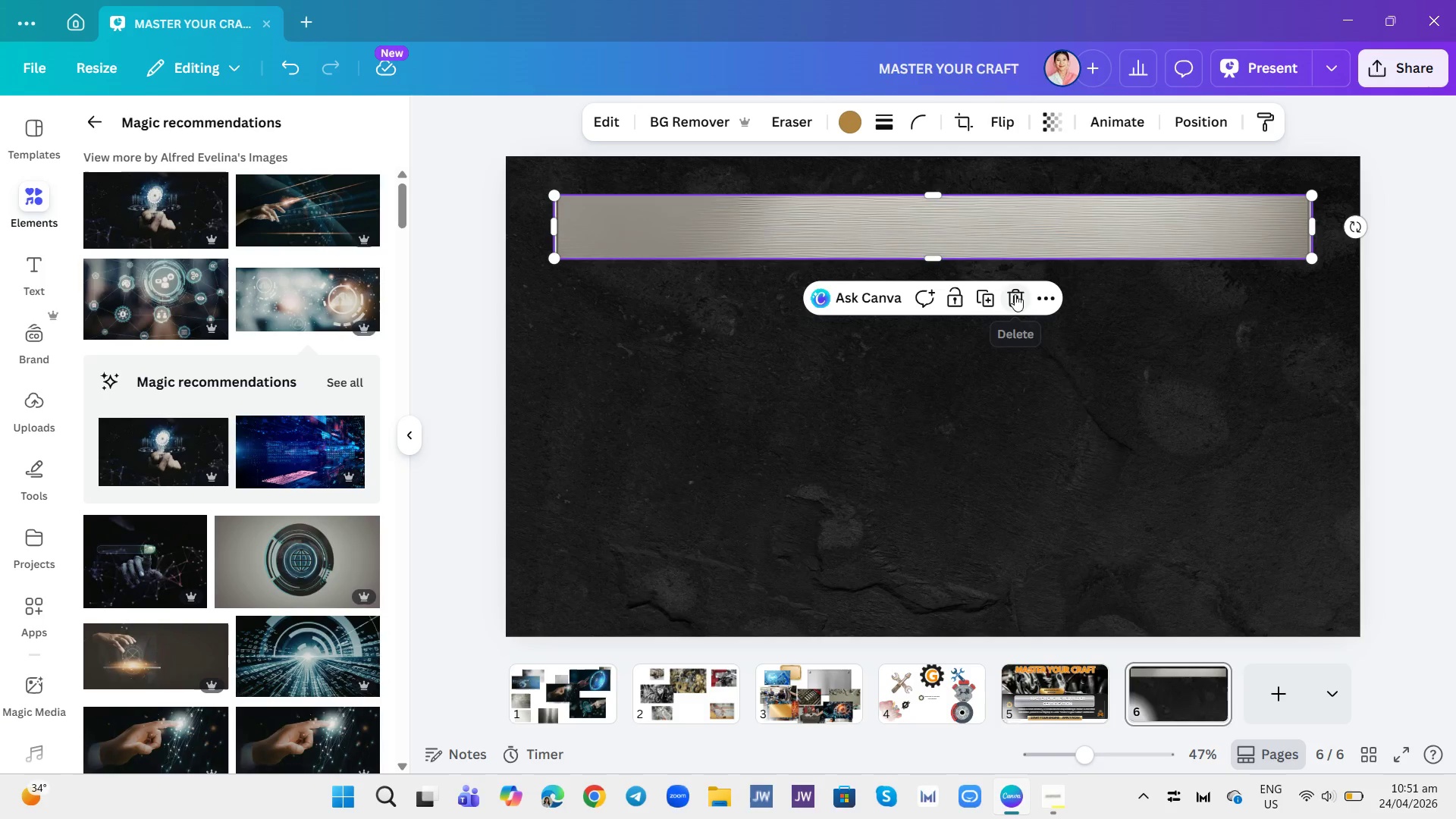 
left_click([1012, 293])
 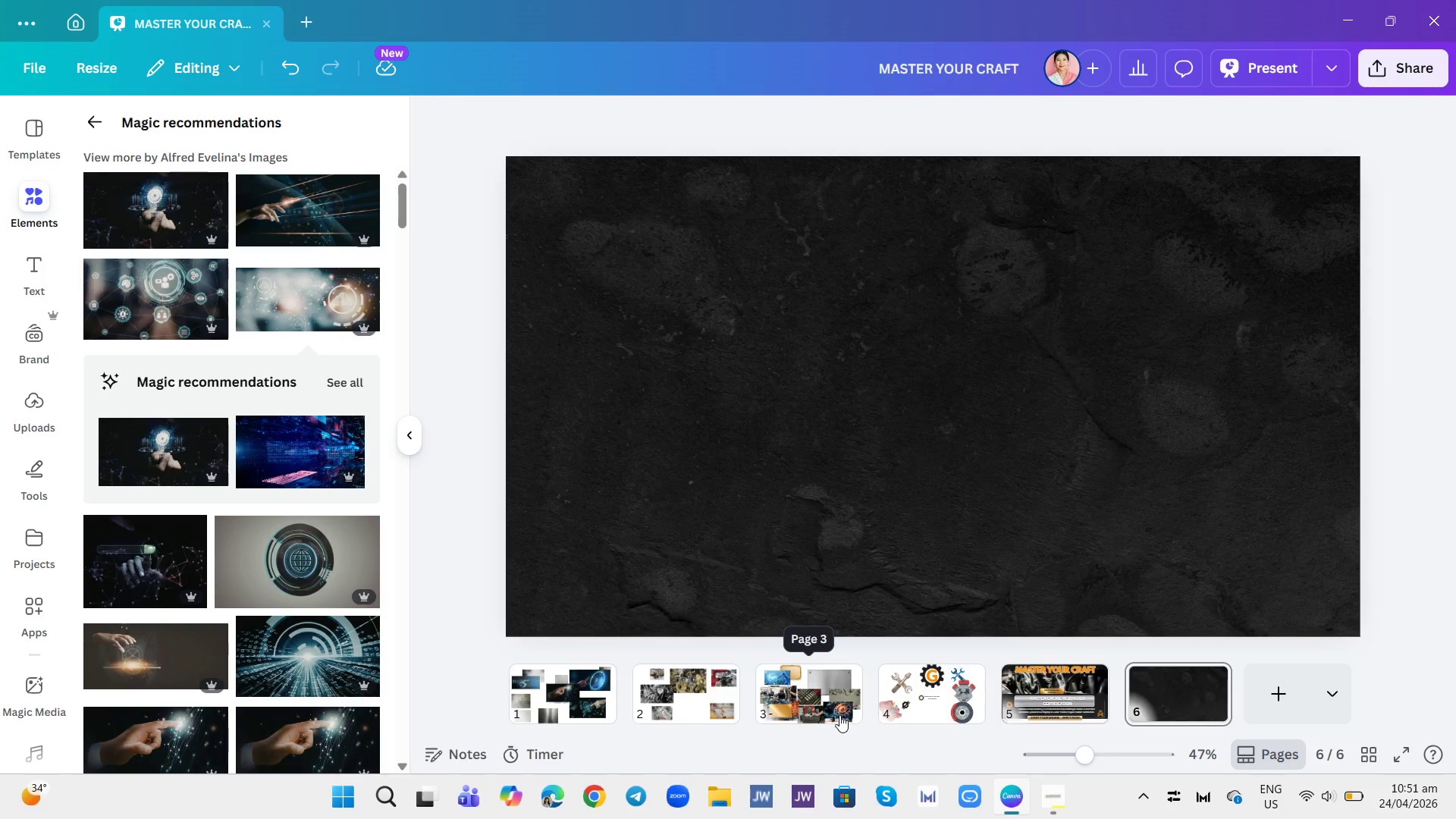 
left_click([813, 674])
 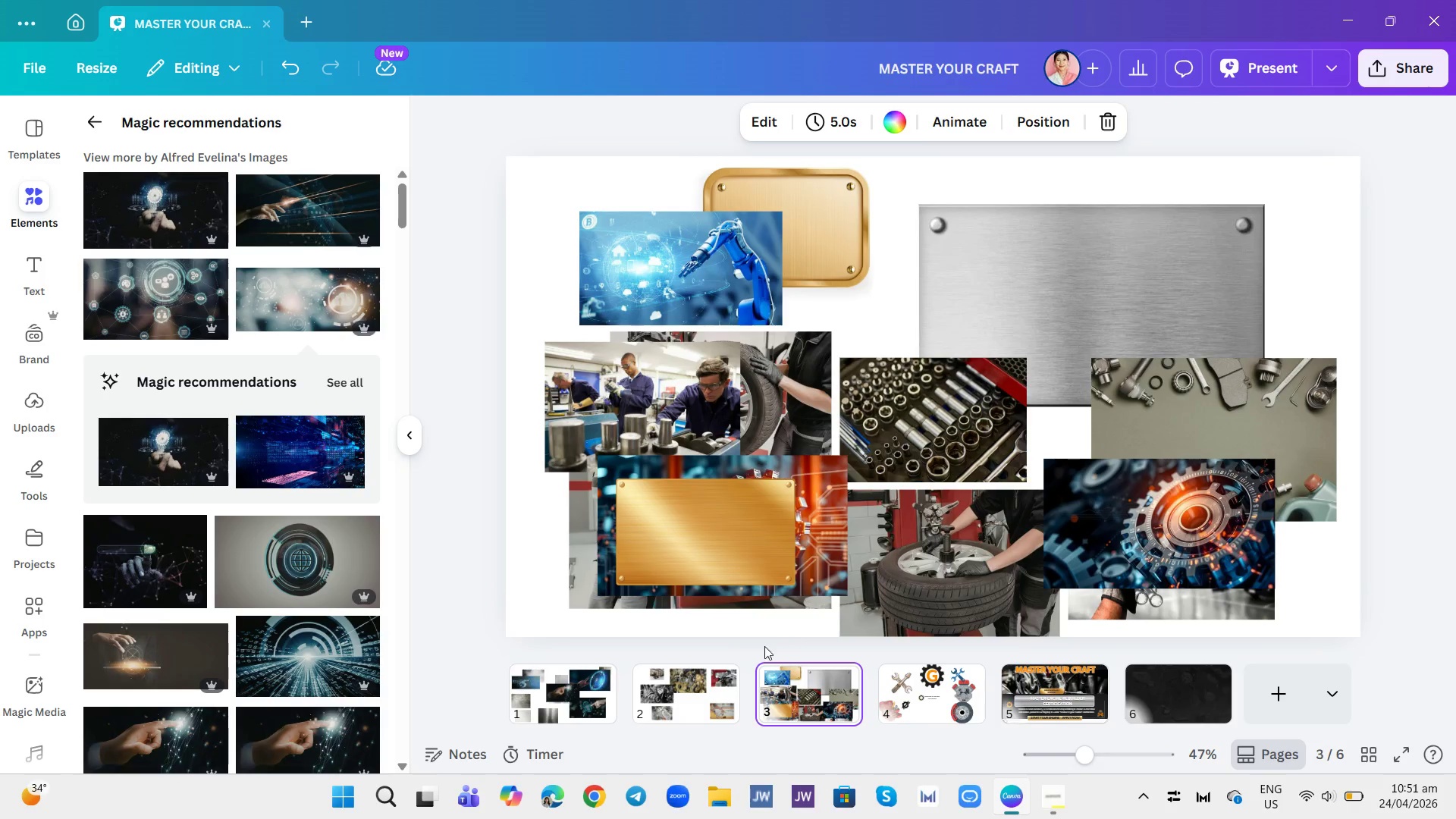 
mouse_move([337, 297])
 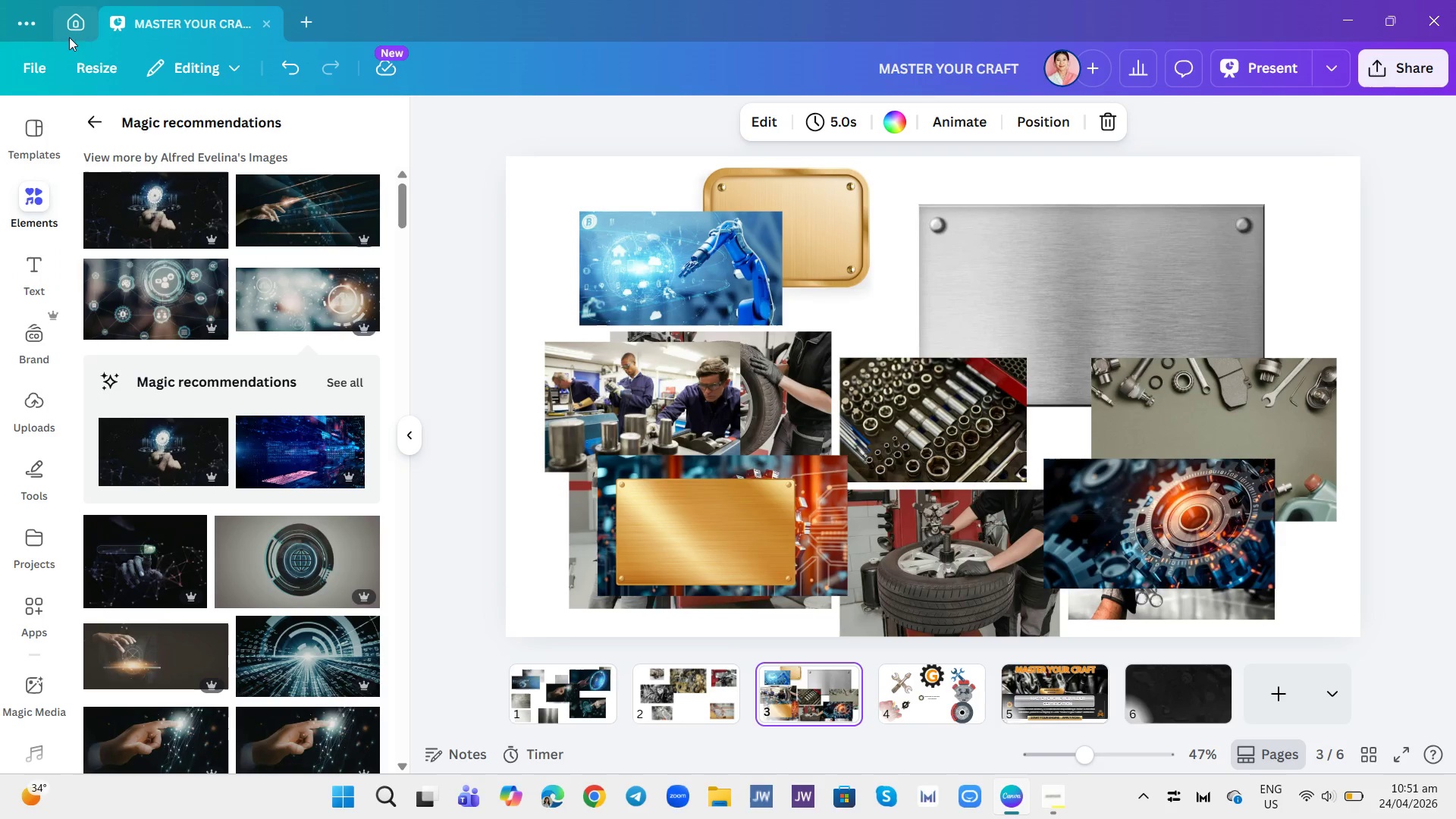 
wait(5.72)
 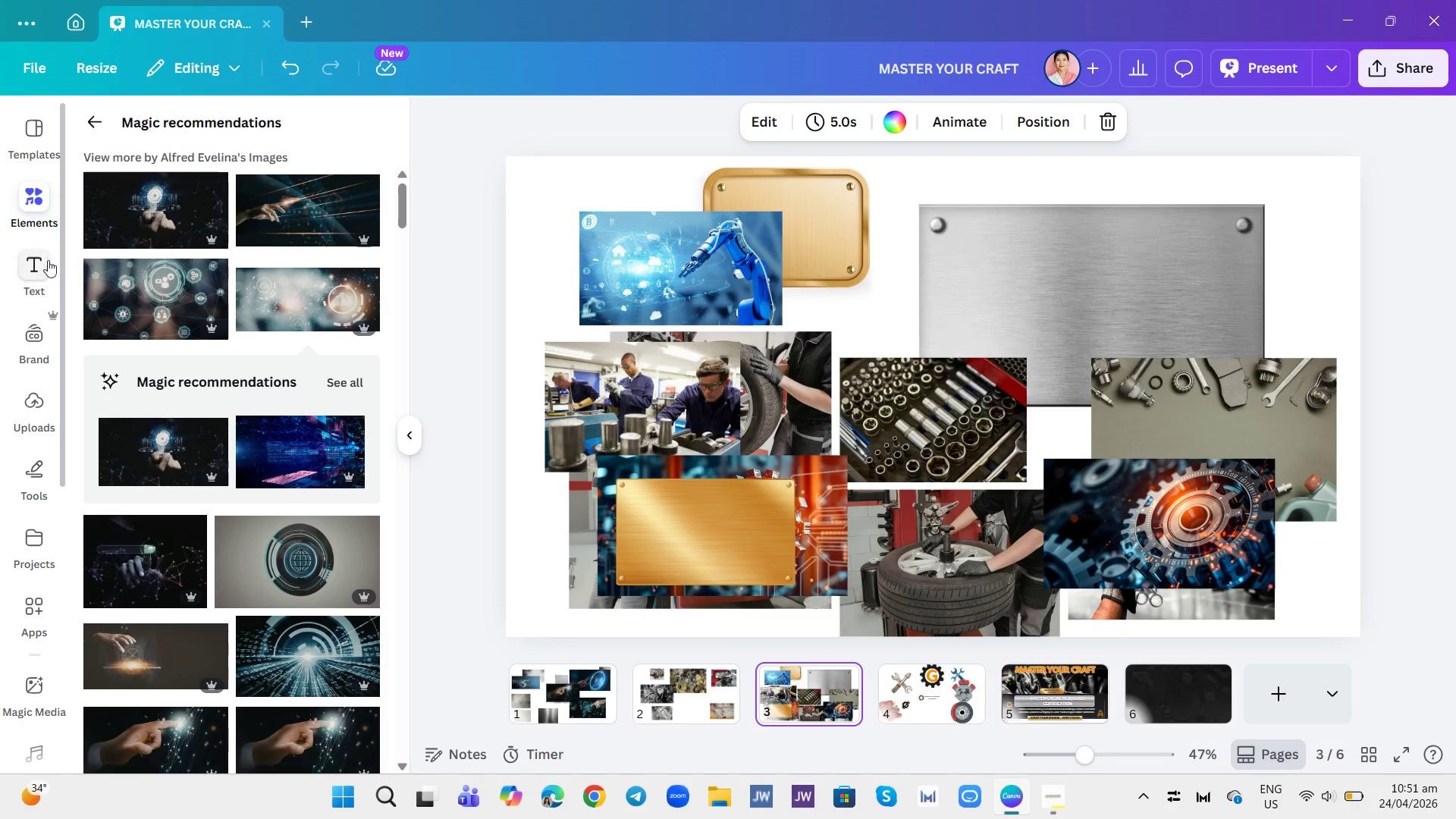 
left_click([88, 121])
 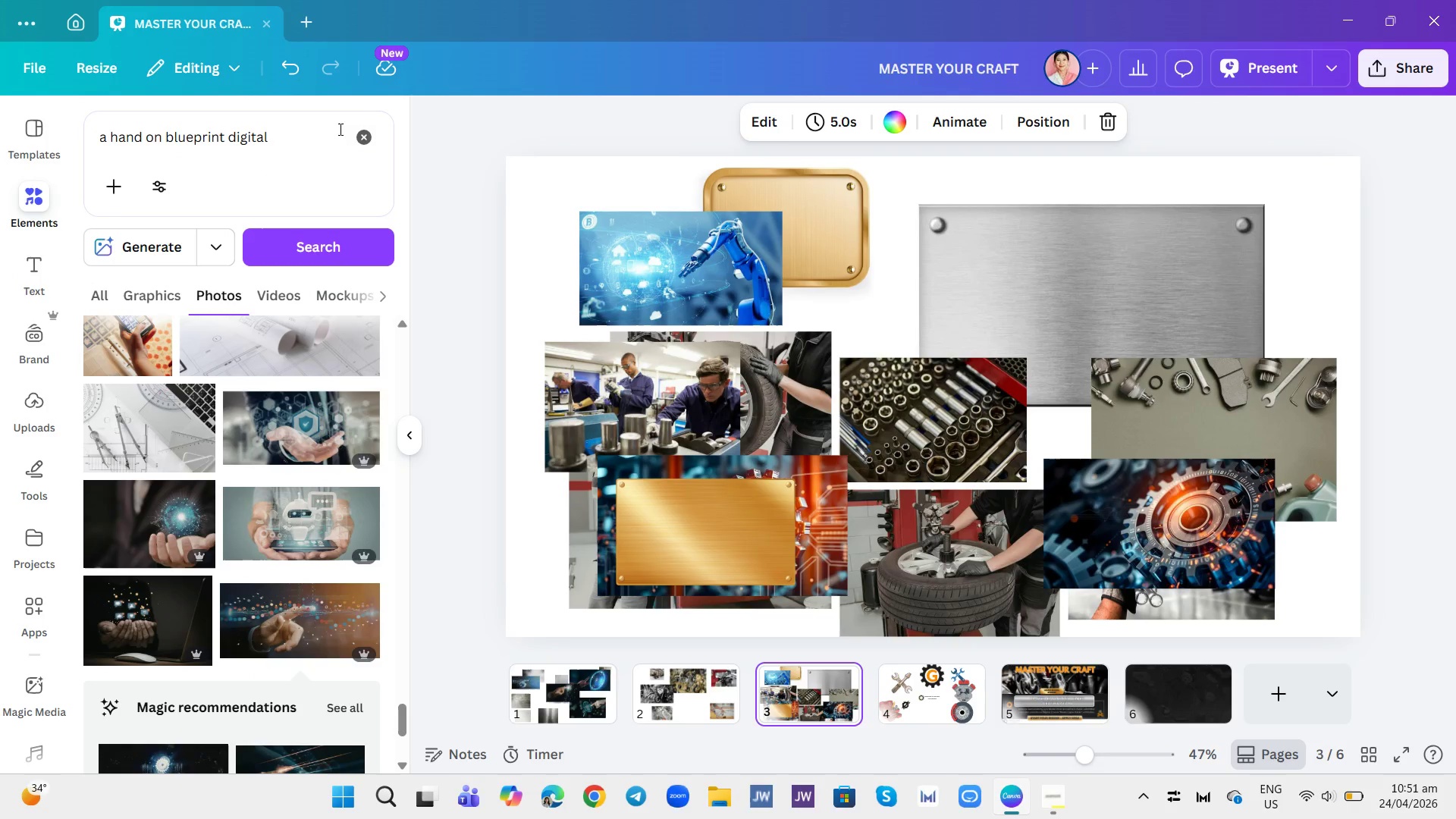 
left_click([364, 133])
 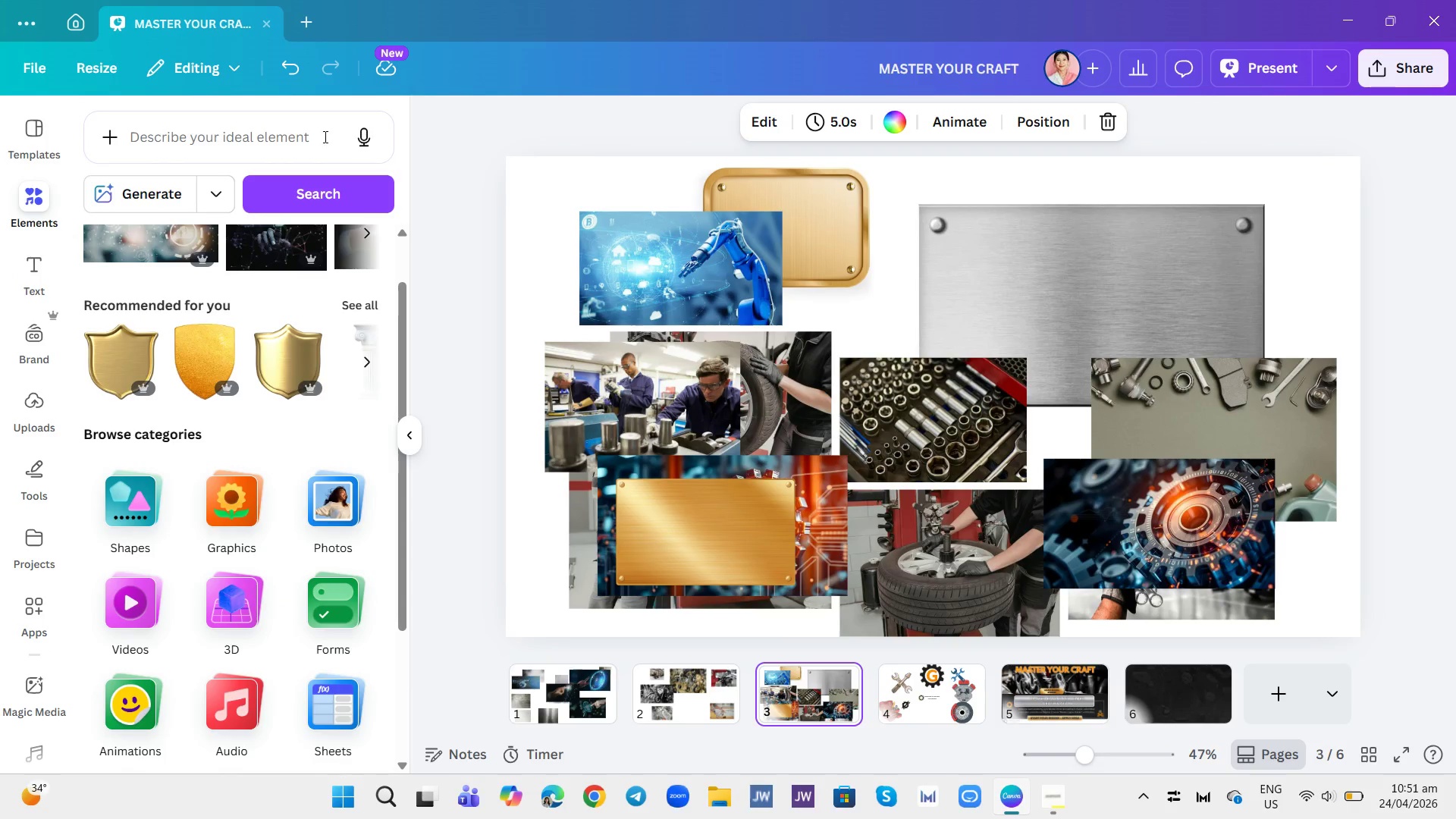 
left_click([313, 129])
 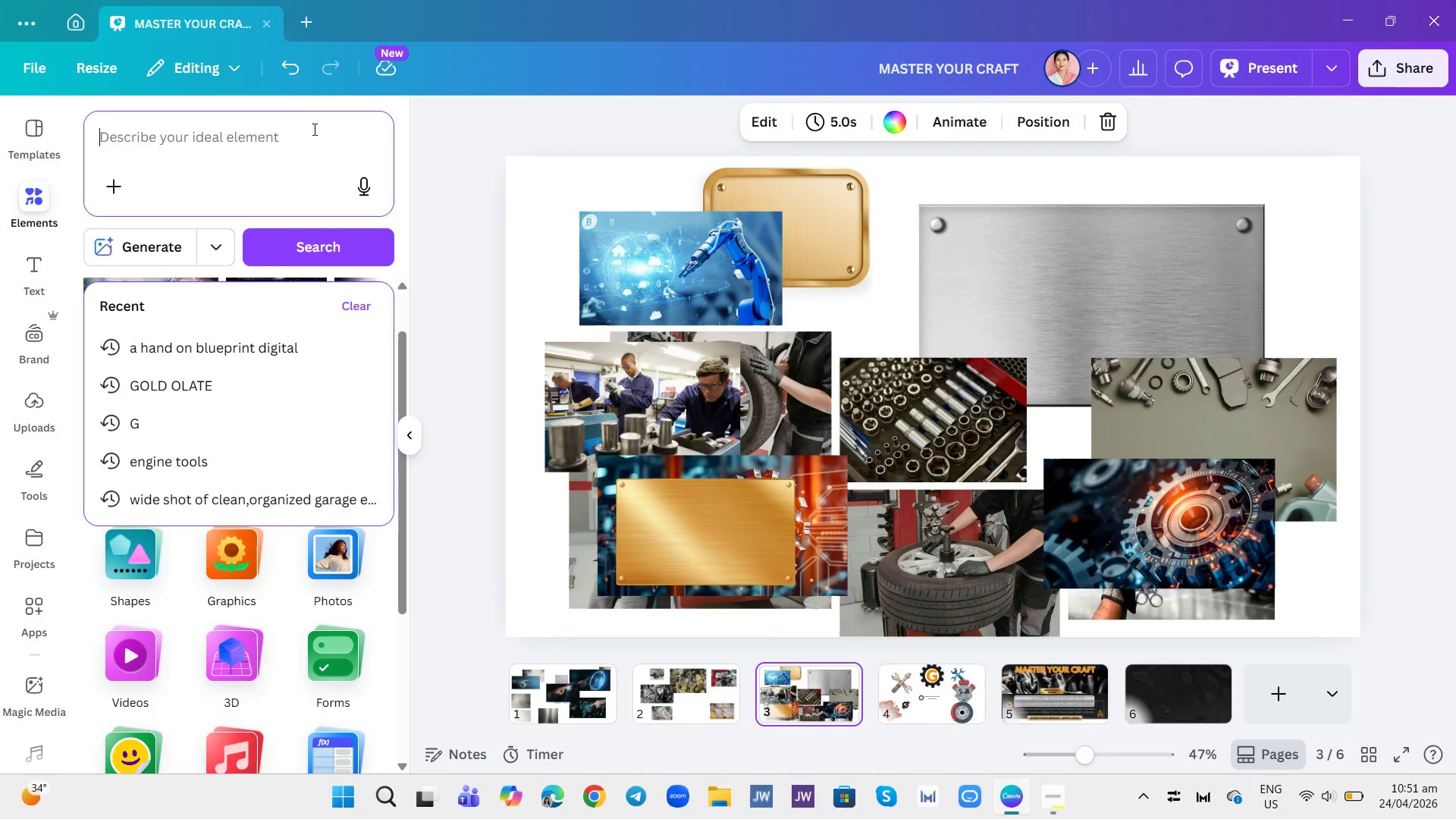 
type(revited silver plate)
 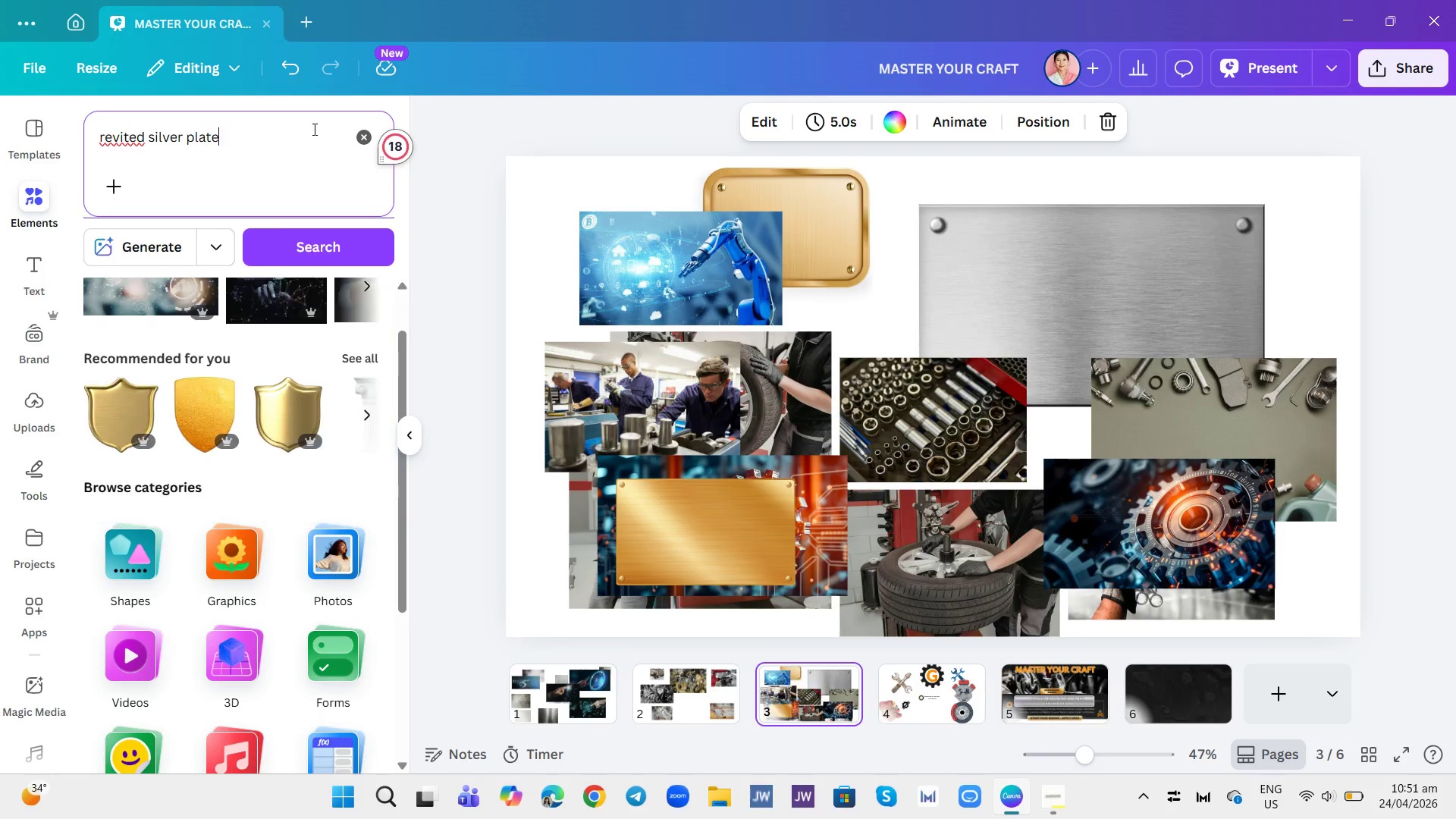 
key(Enter)
 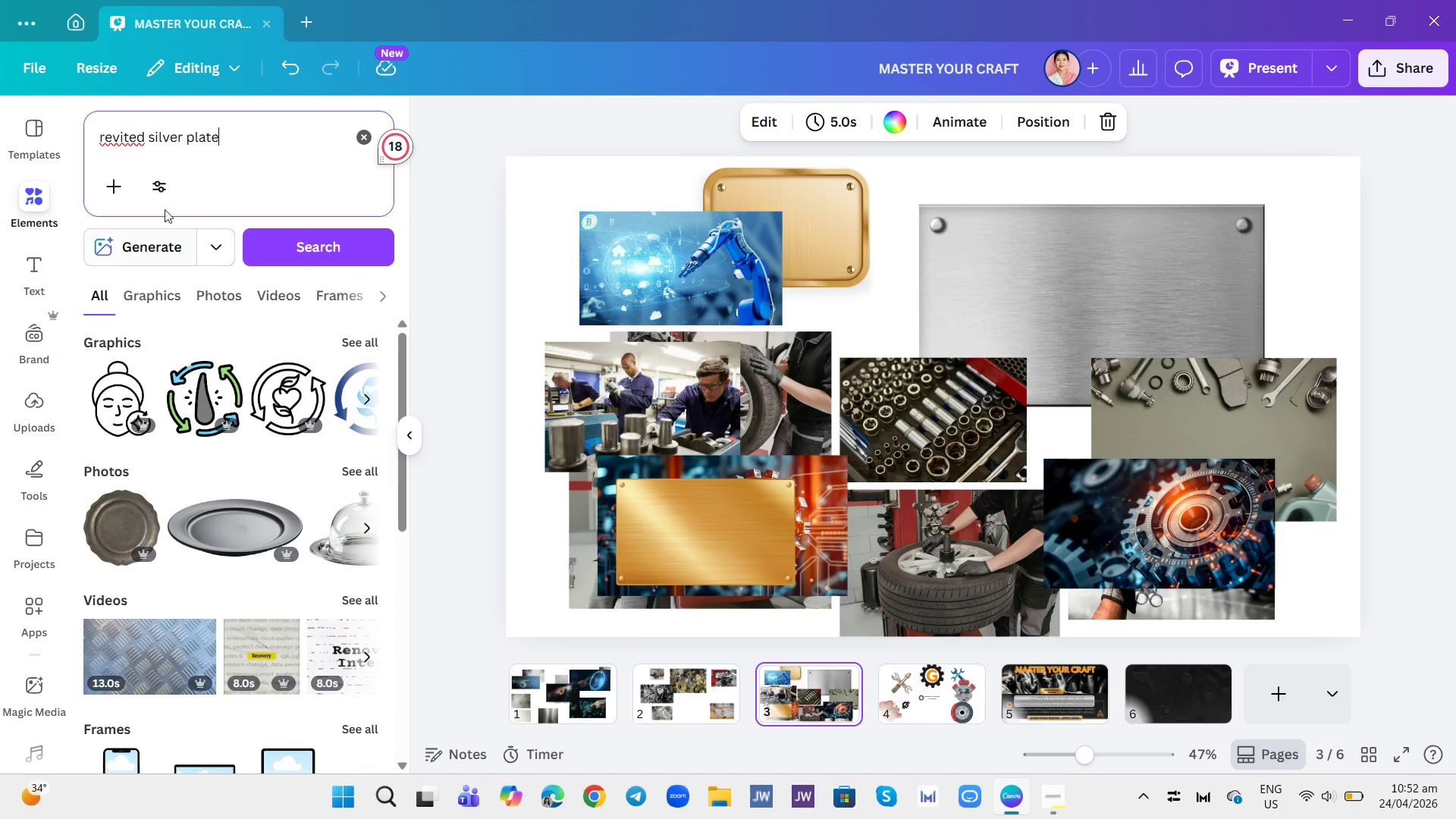 
left_click([123, 140])
 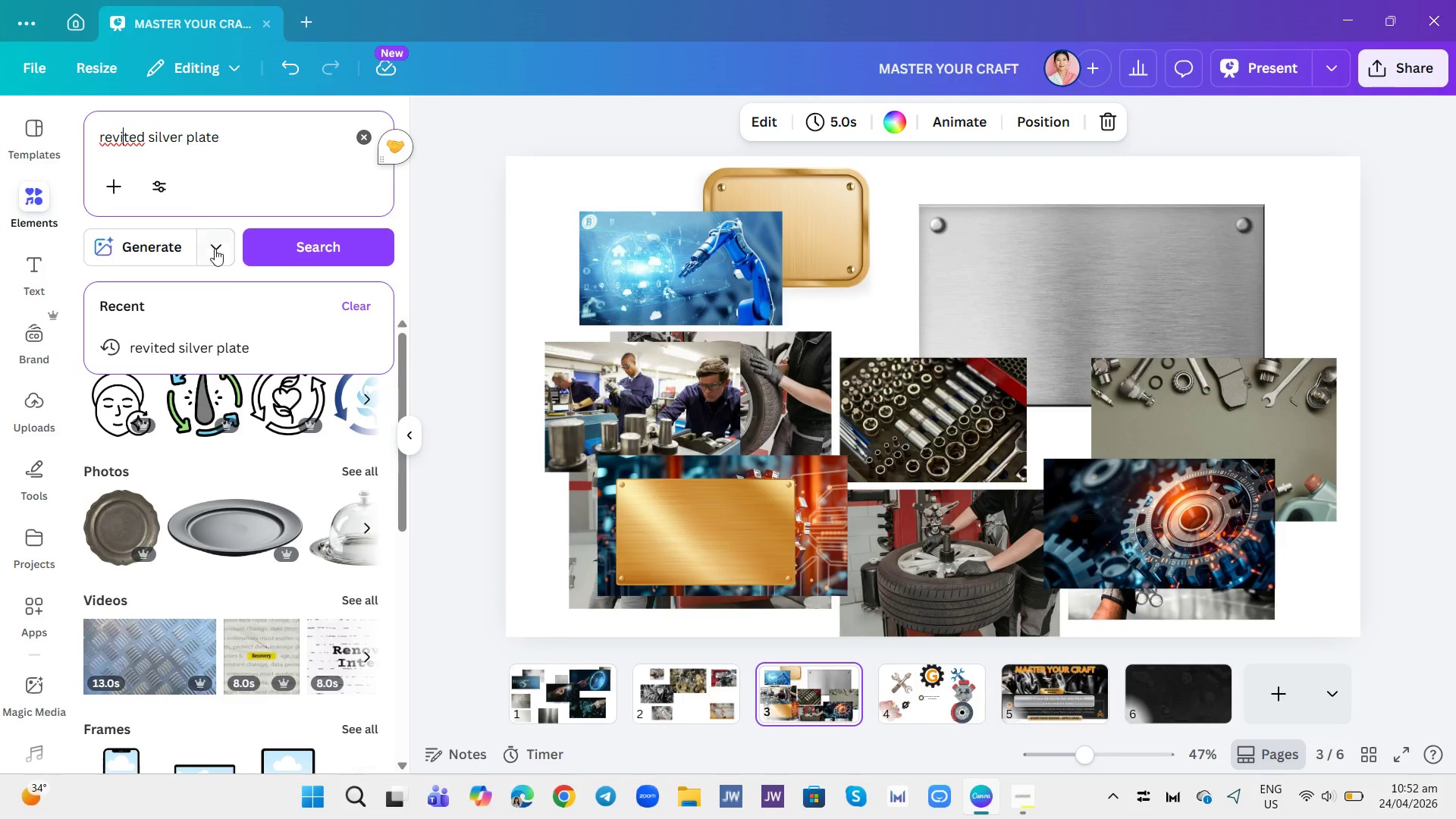 
left_click([209, 351])
 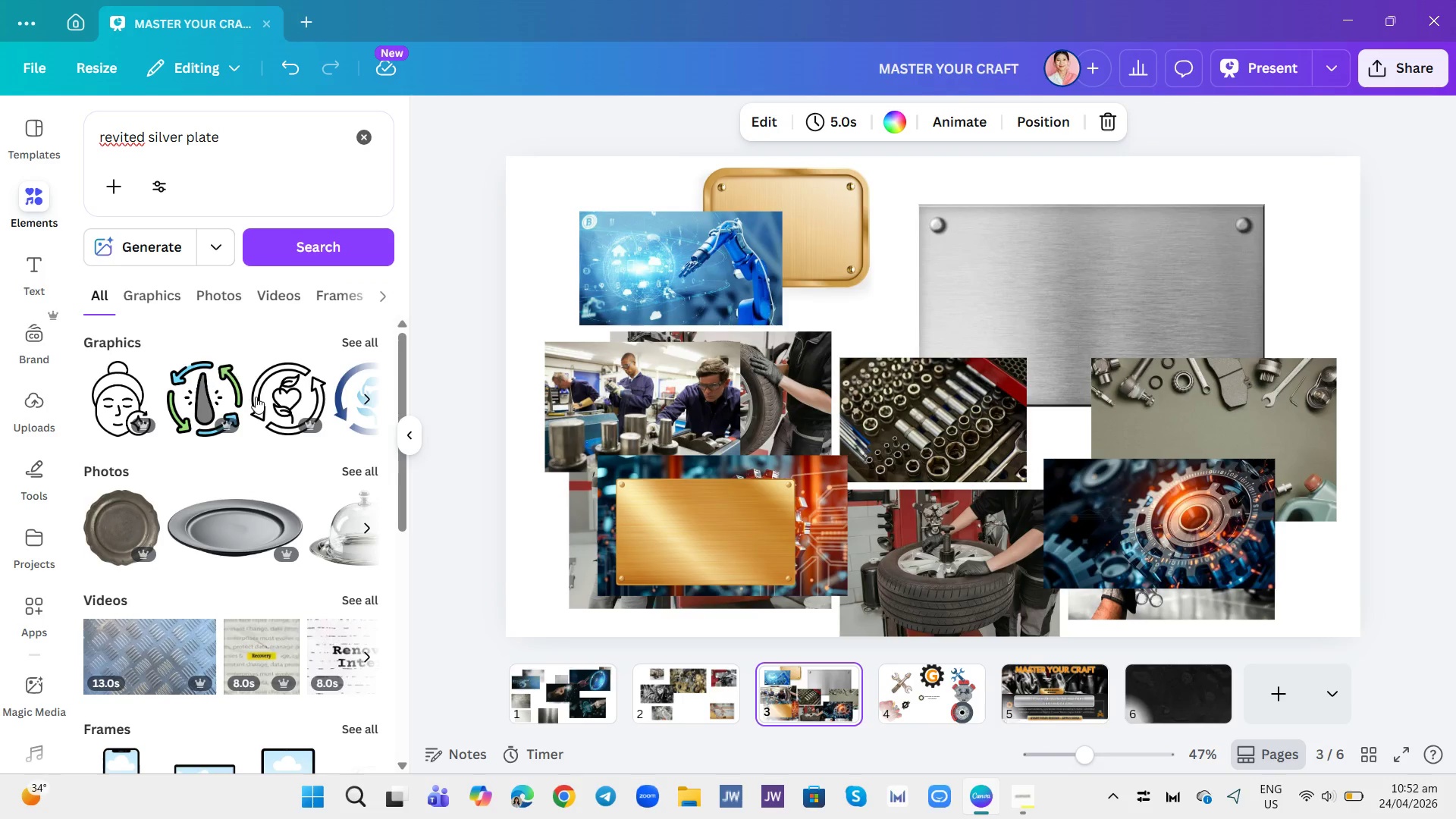 
key(Enter)
 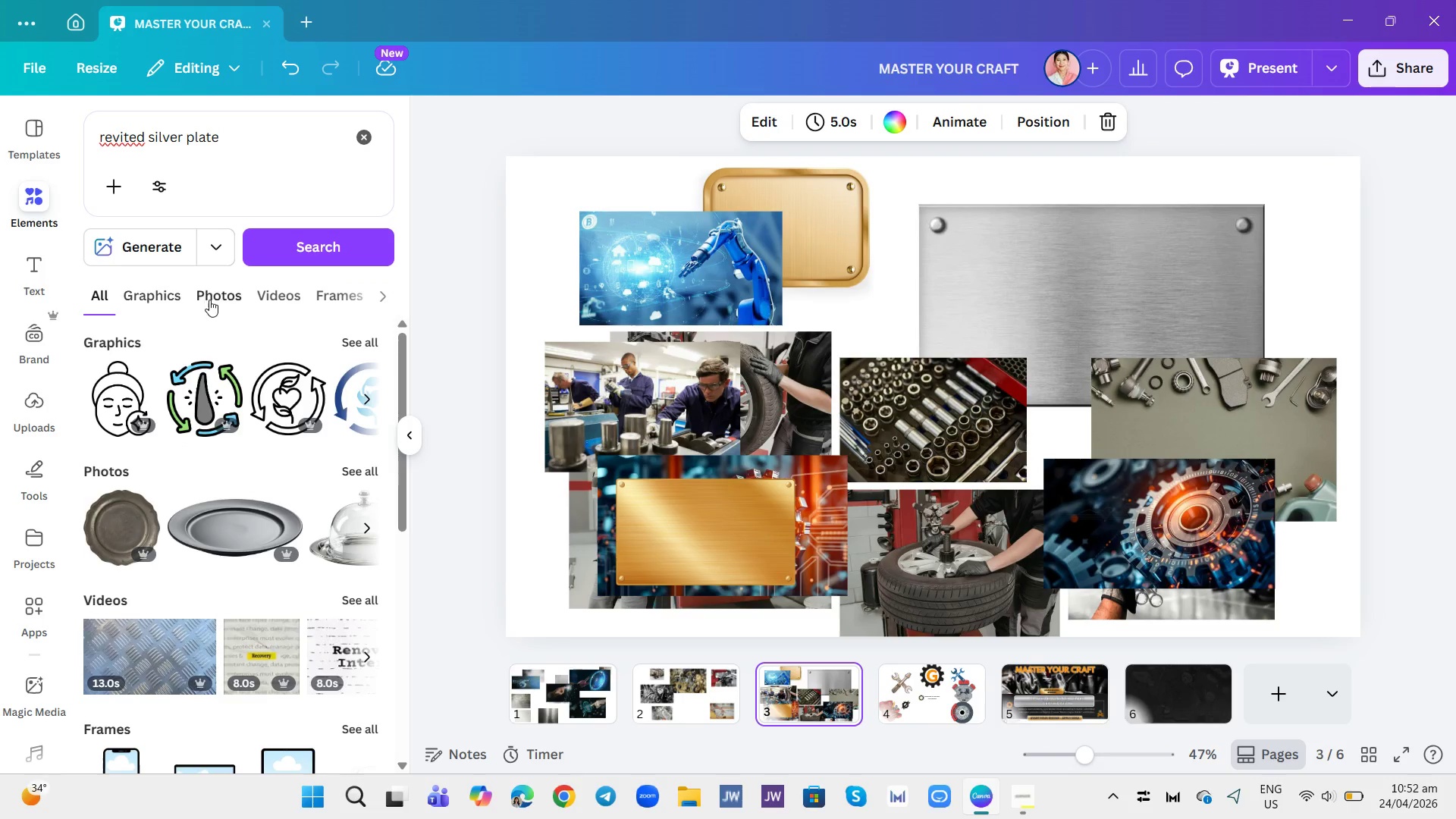 
left_click([180, 292])
 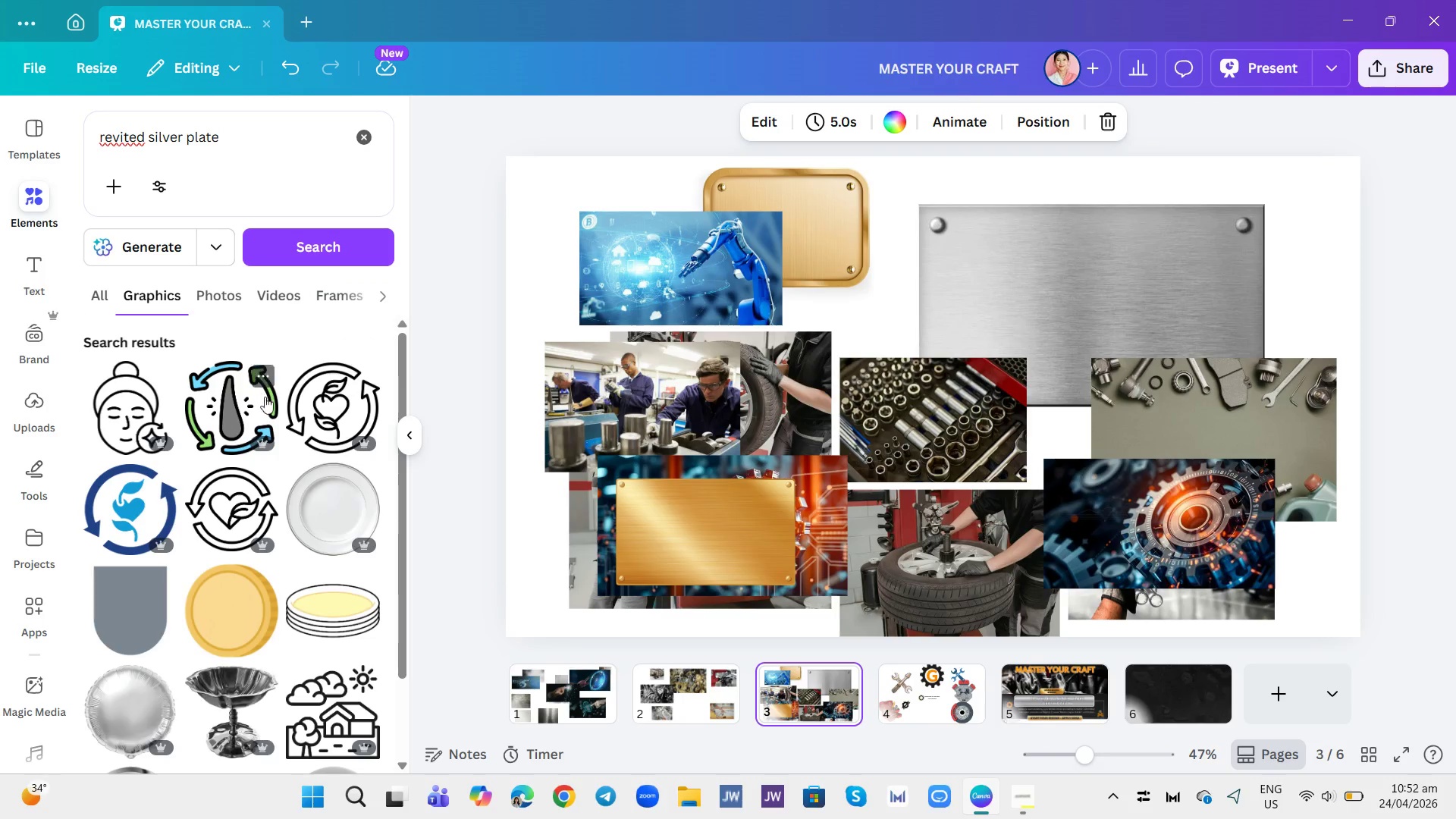 
scroll: coordinate [290, 458], scroll_direction: down, amount: 11.0
 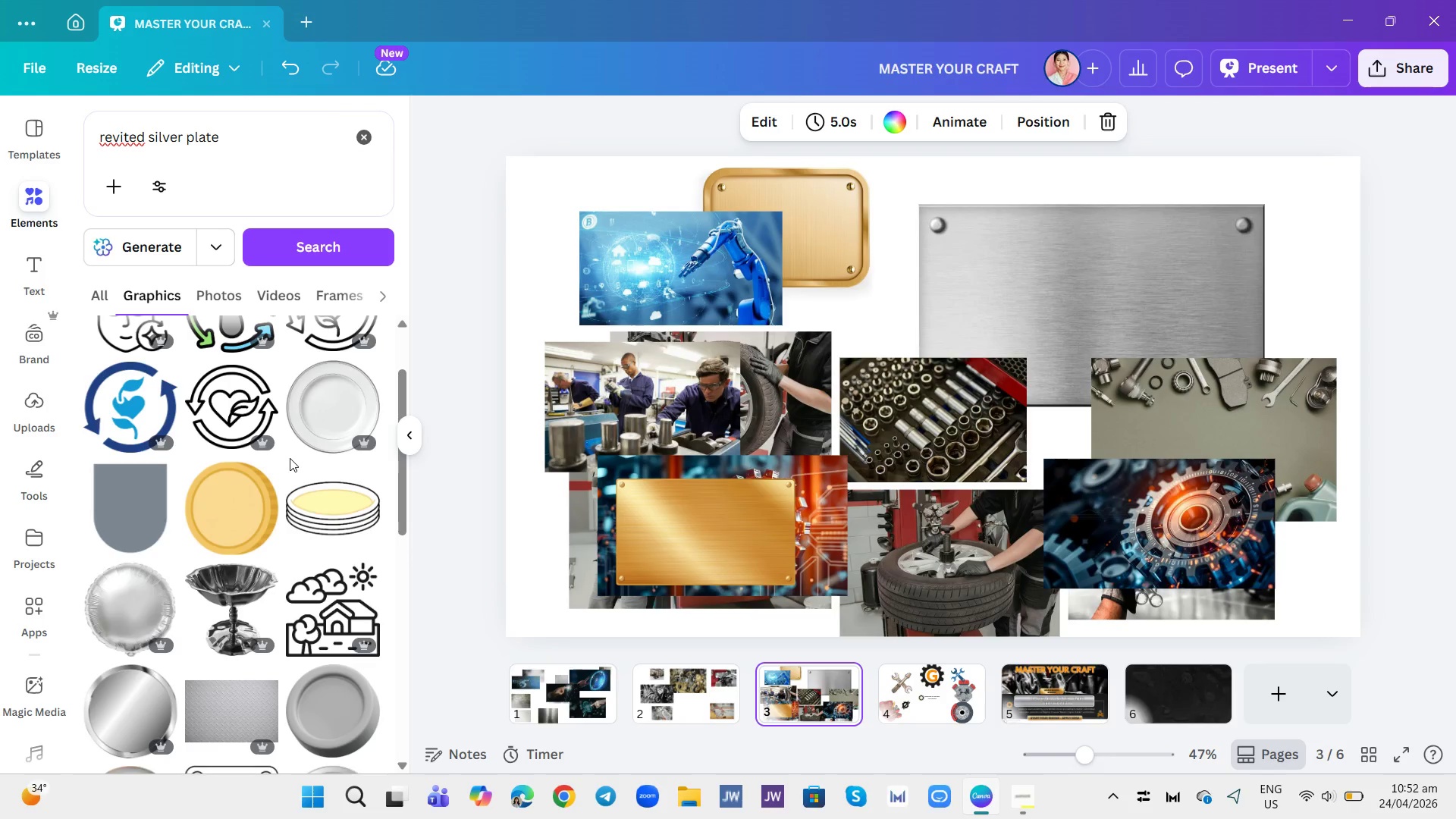 
scroll: coordinate [281, 416], scroll_direction: up, amount: 2.0
 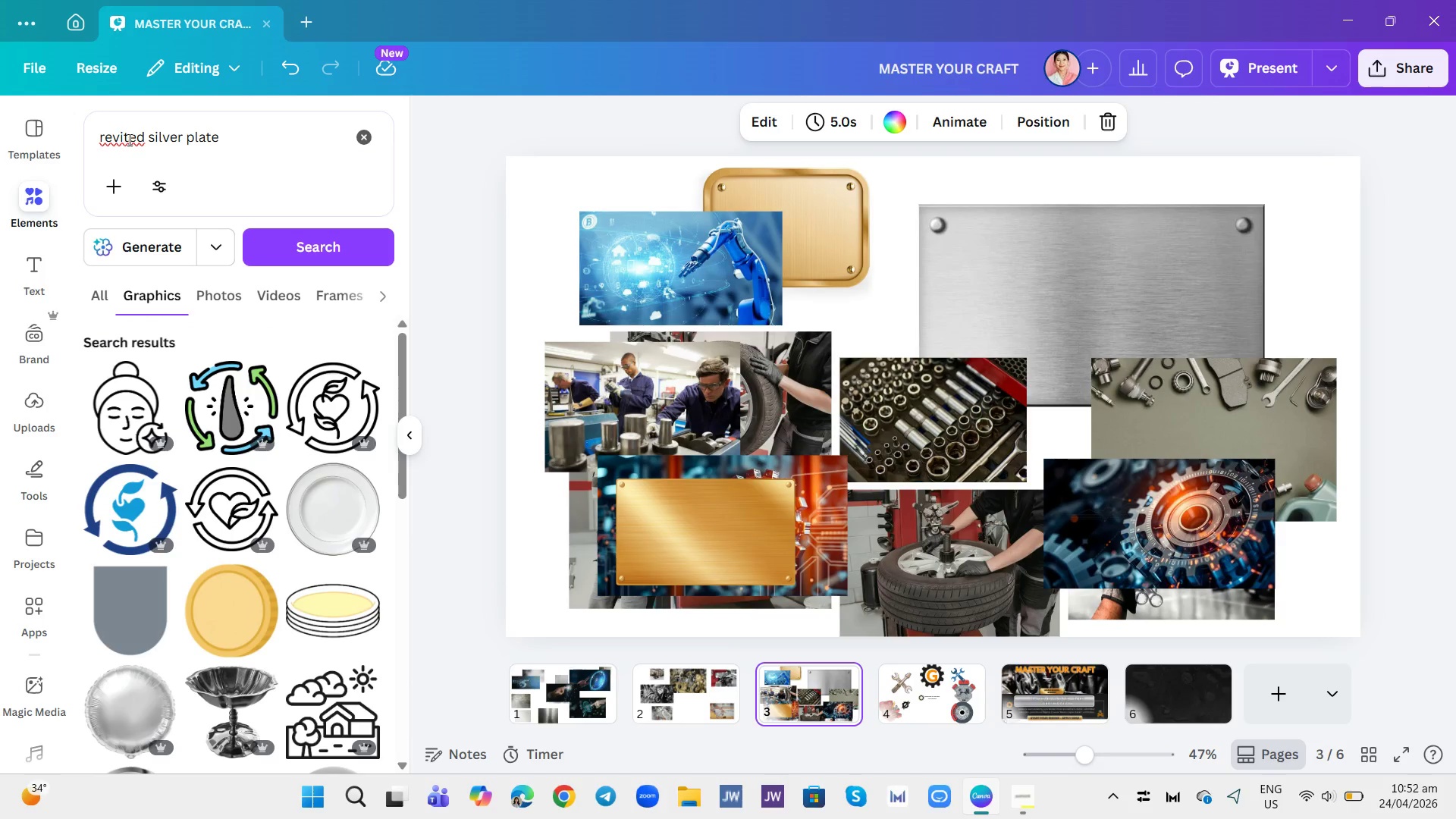 
left_click([128, 140])
 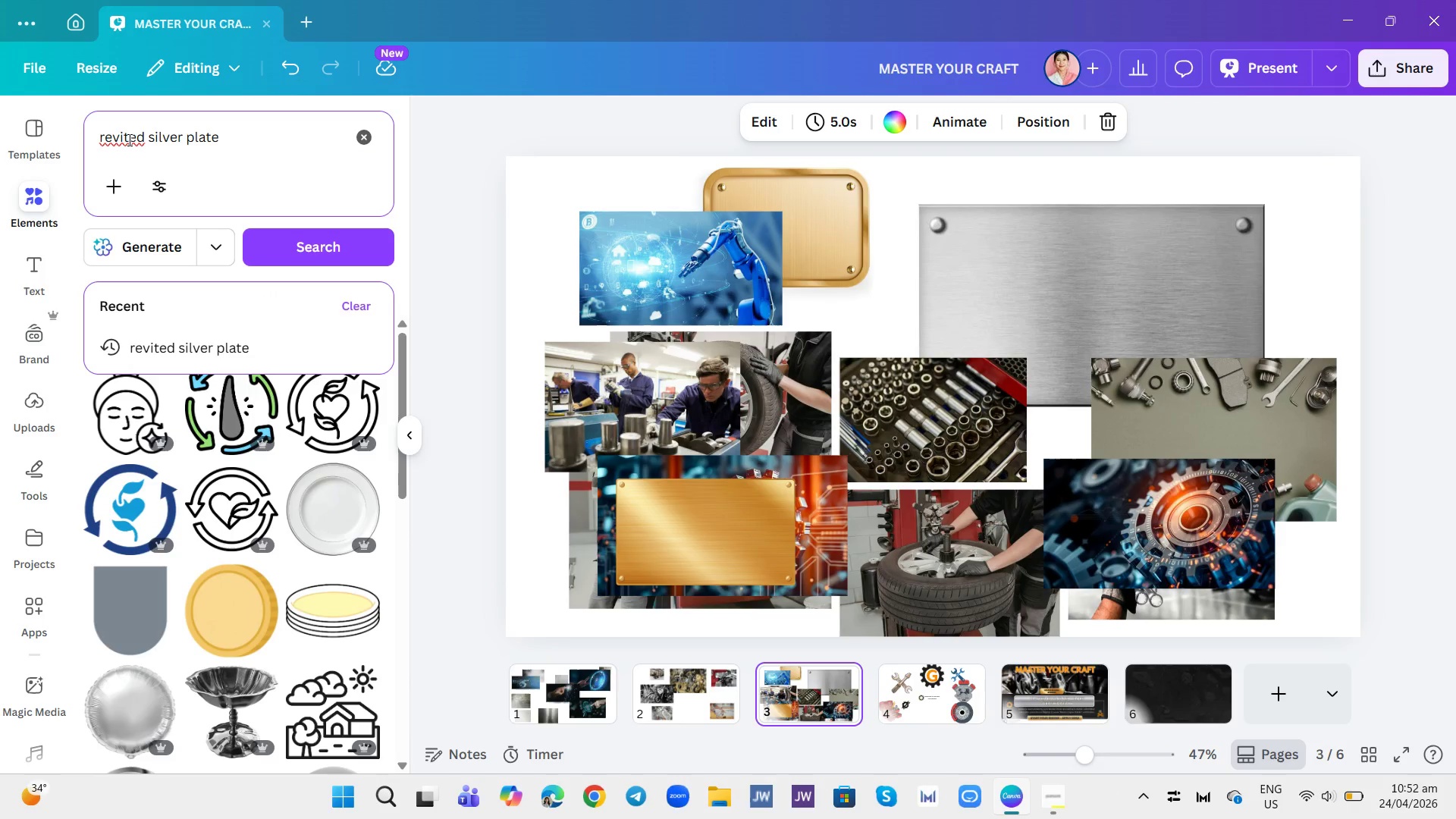 
right_click([128, 140])
 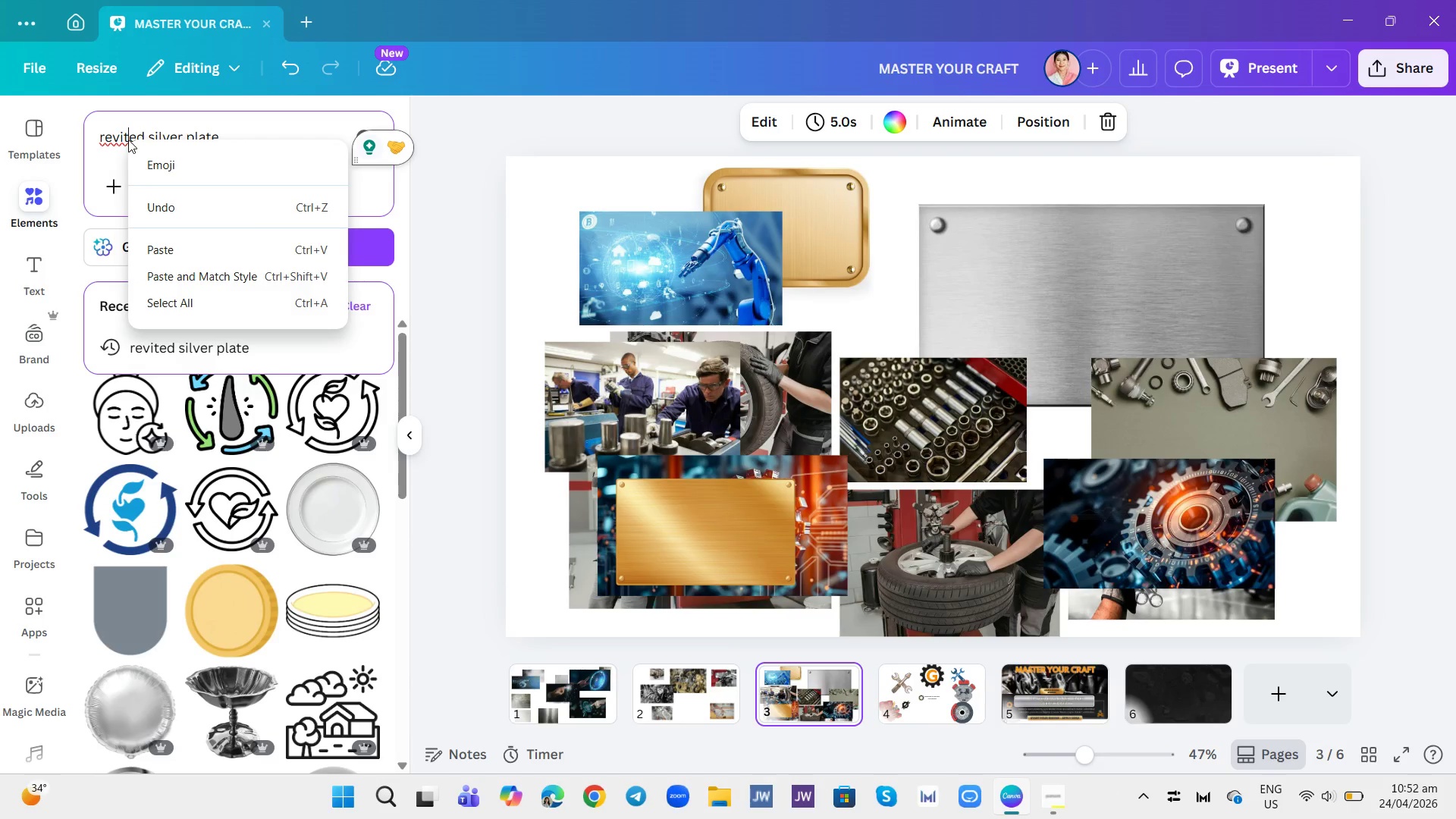 
left_click([117, 175])
 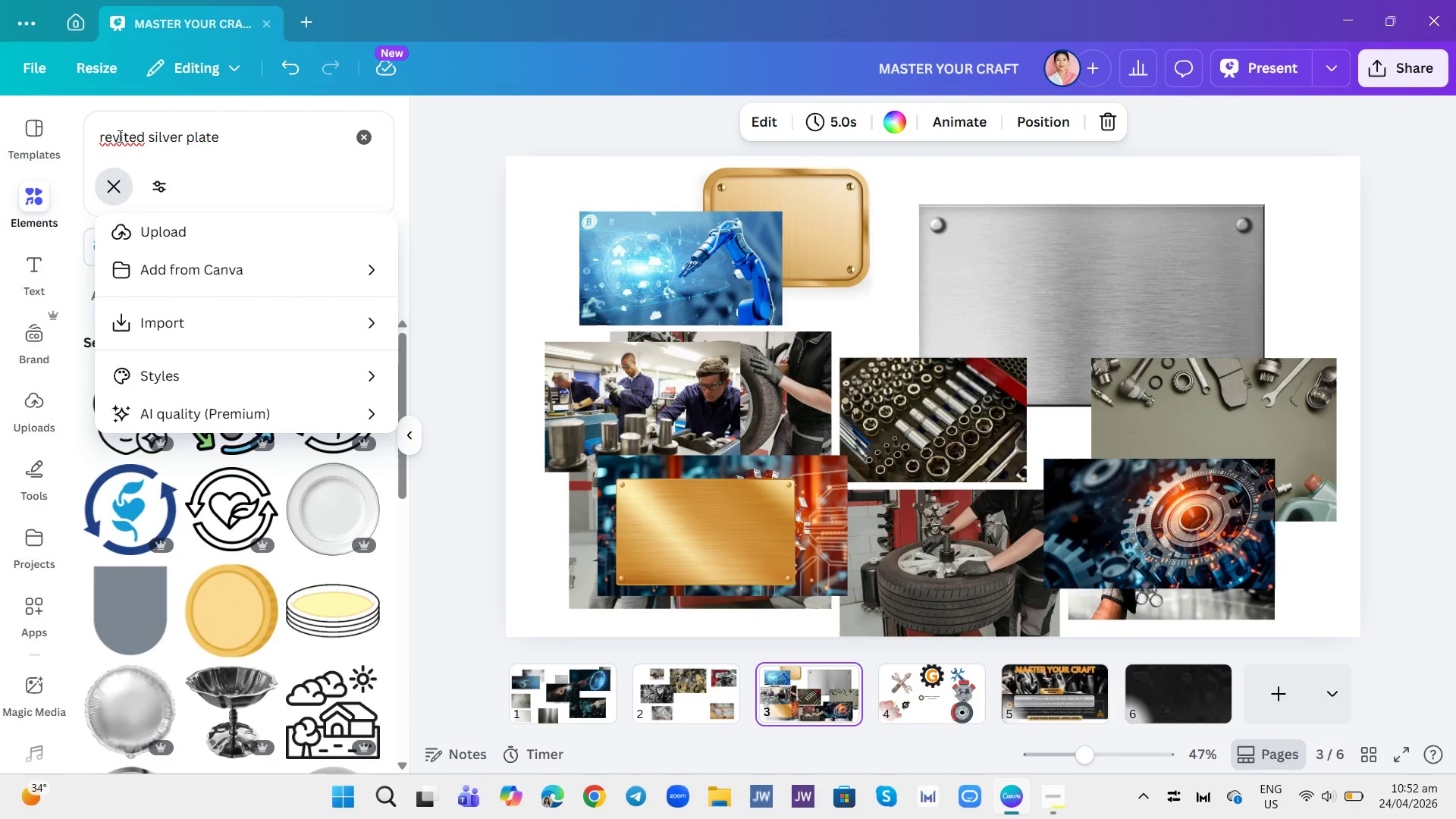 
right_click([118, 136])
 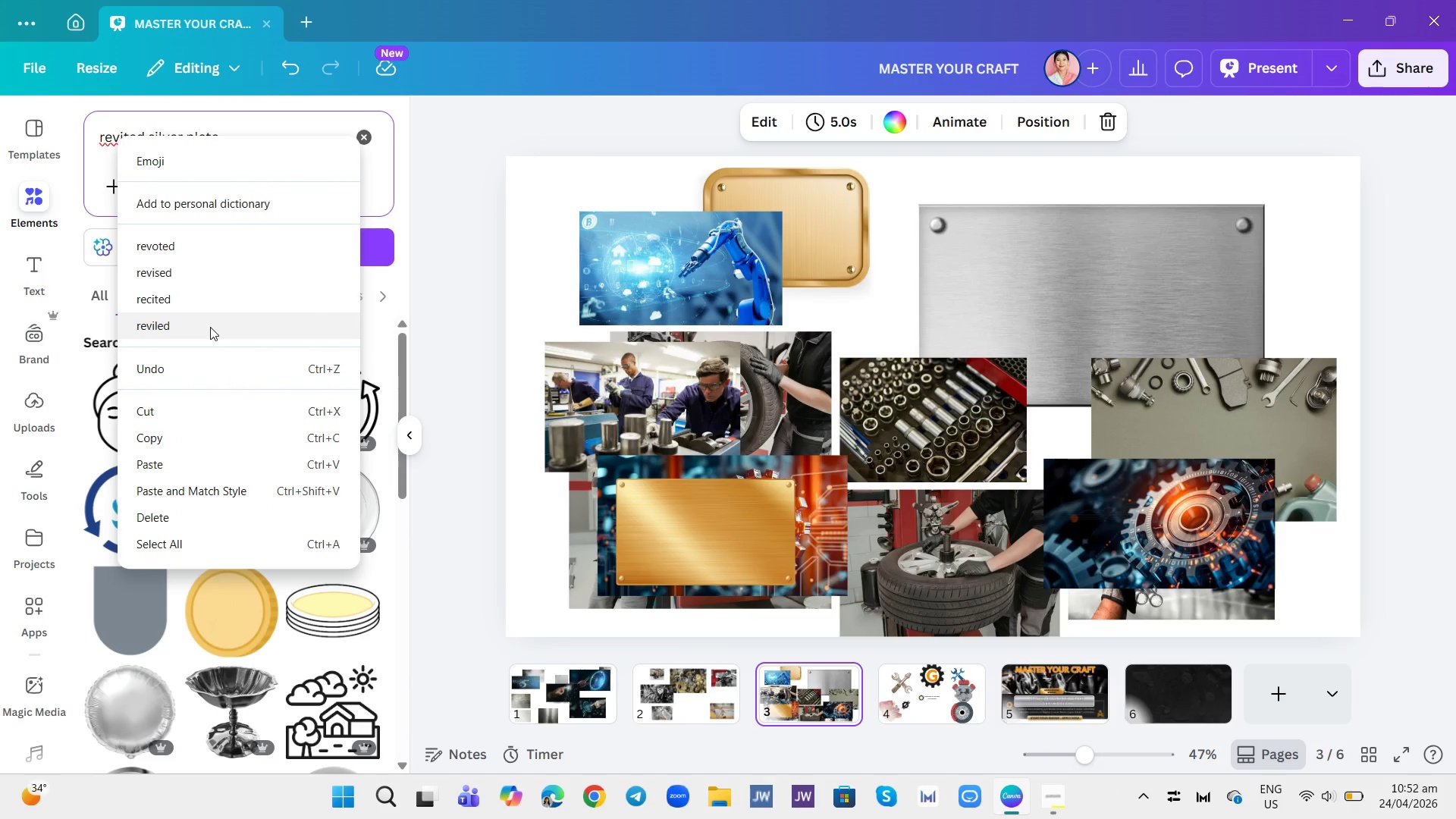 
wait(6.92)
 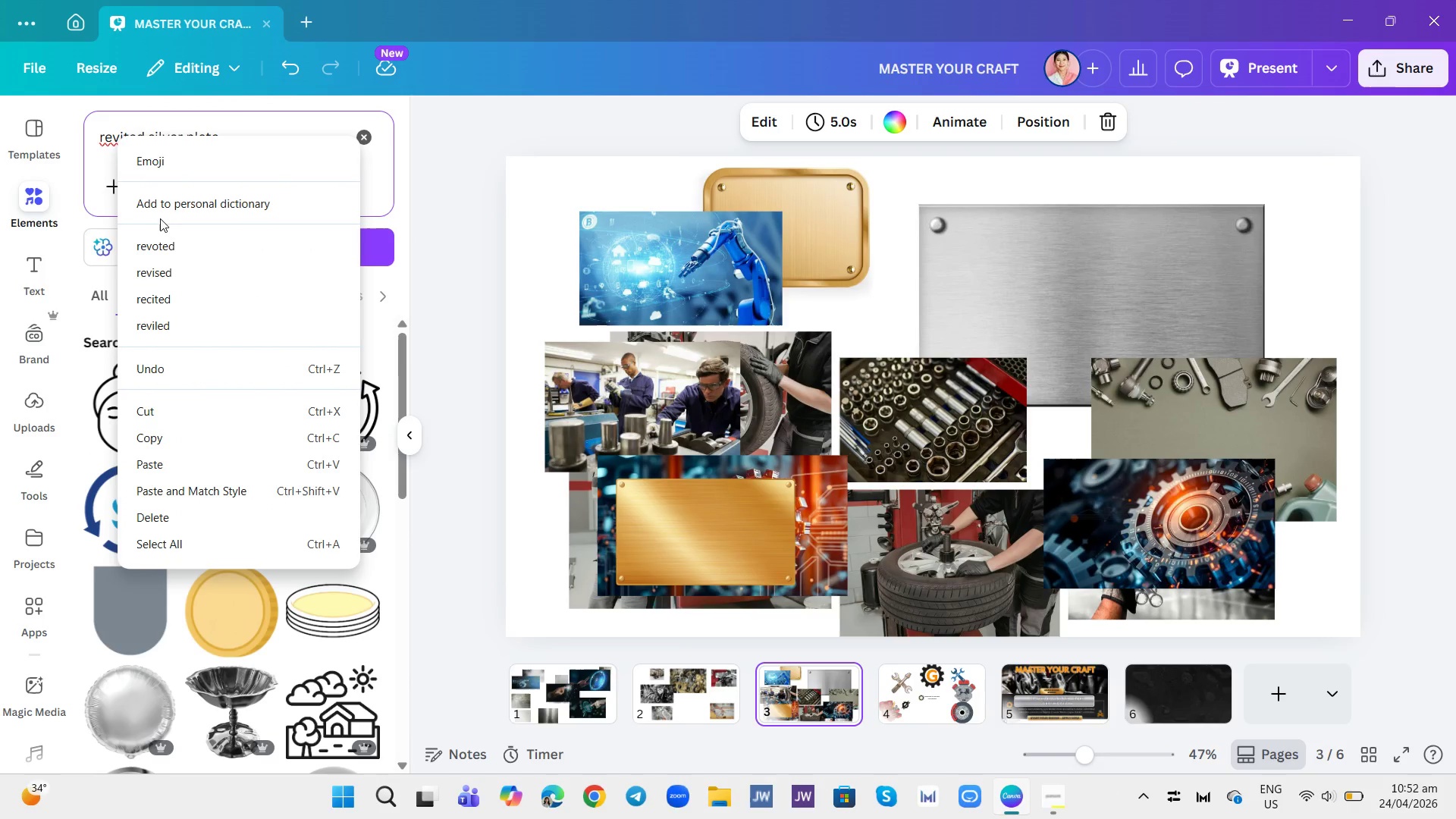 
left_click([448, 191])
 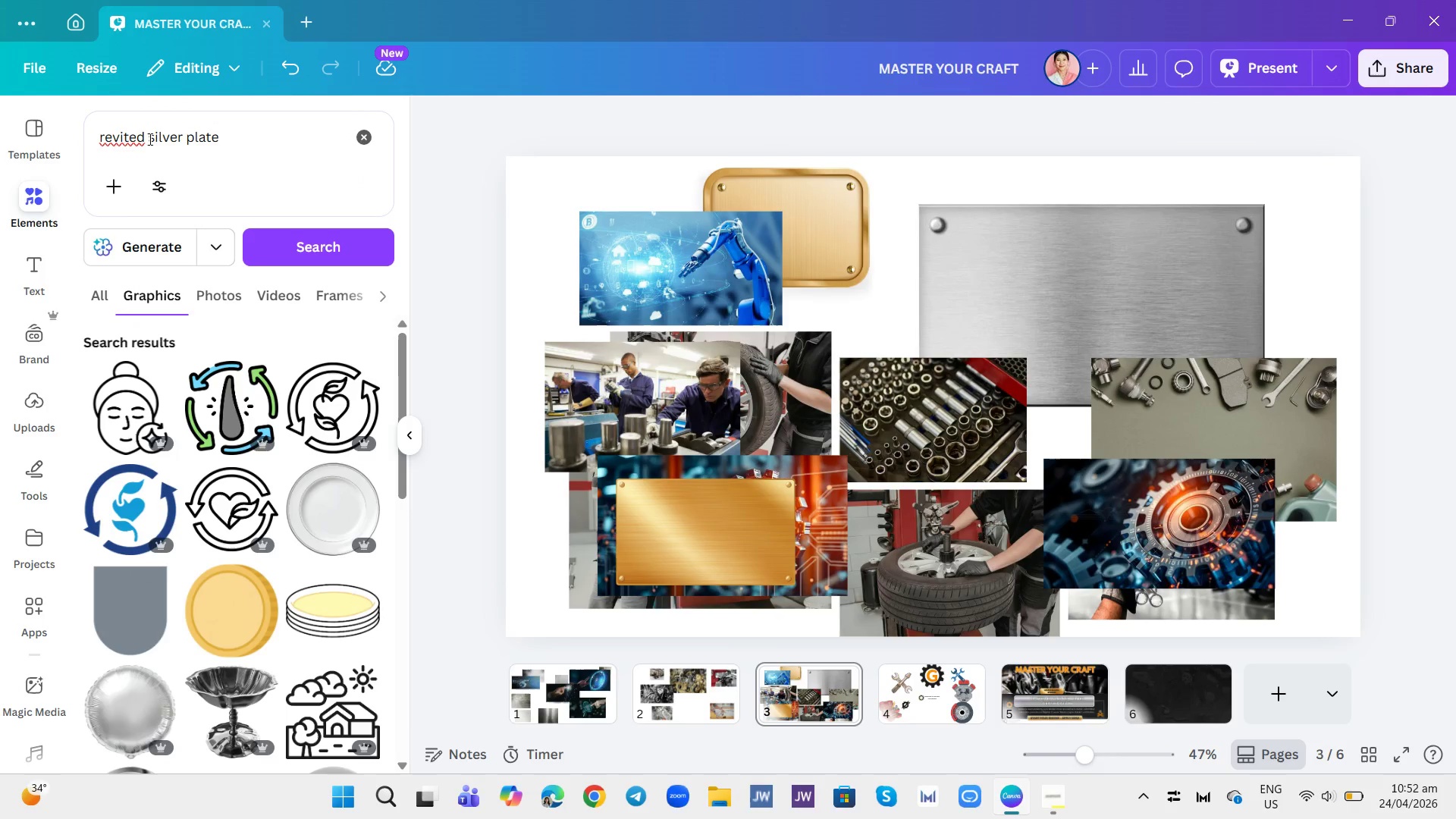 
left_click([147, 136])
 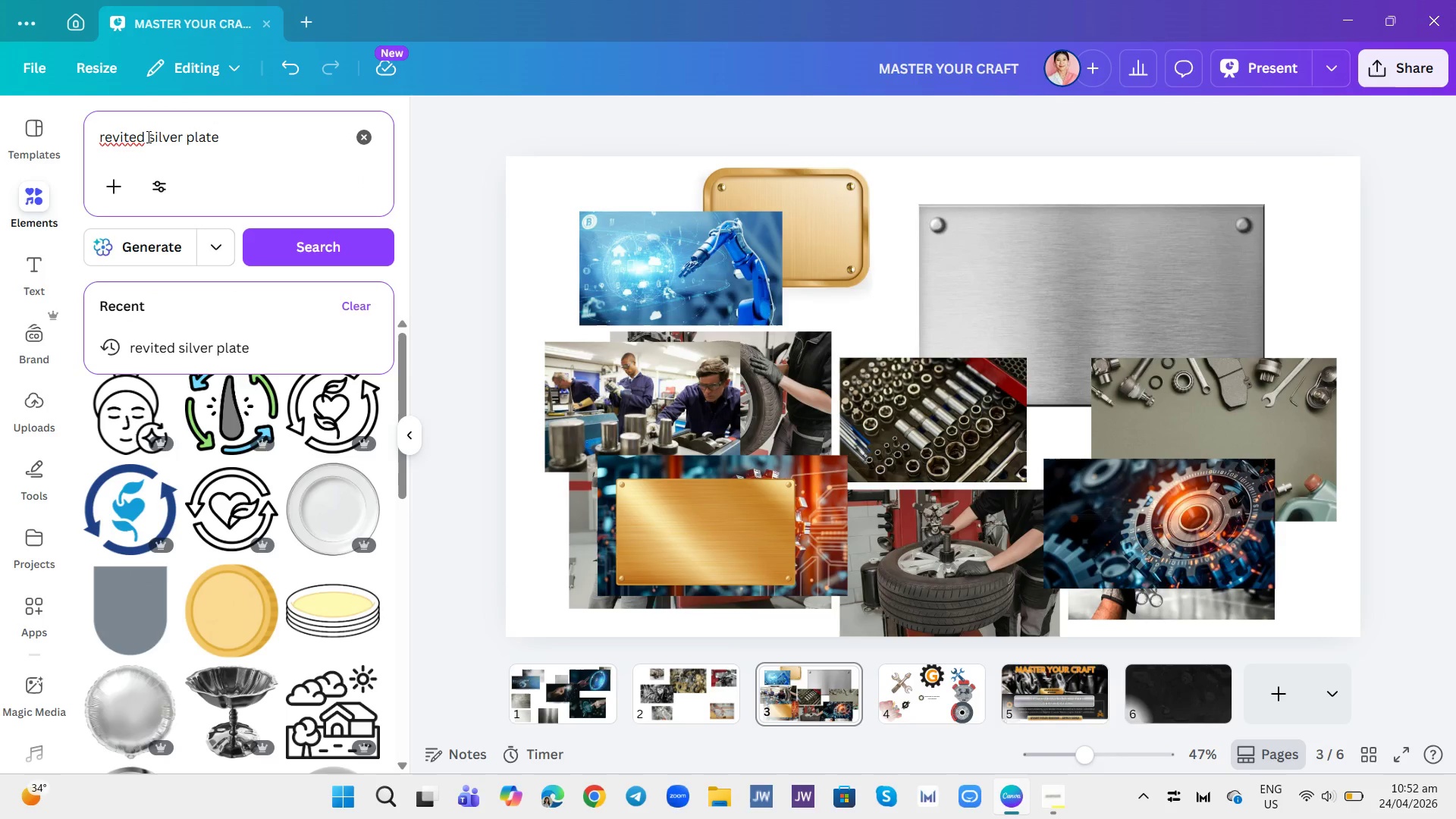 
key(Backspace)
key(Backspace)
key(Backspace)
key(Backspace)
key(Backspace)
key(Backspace)
type(bited )
 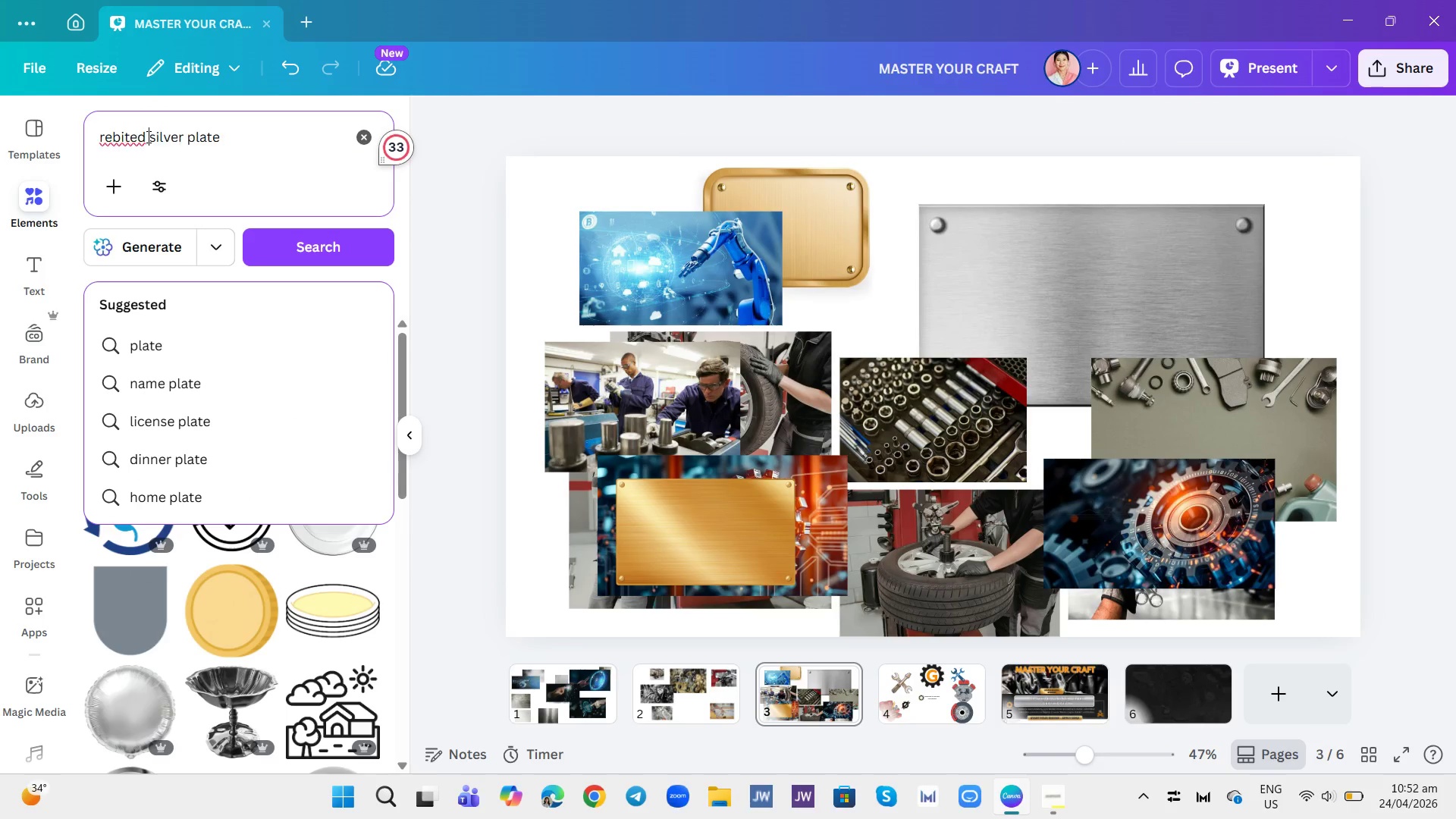 
key(Enter)
 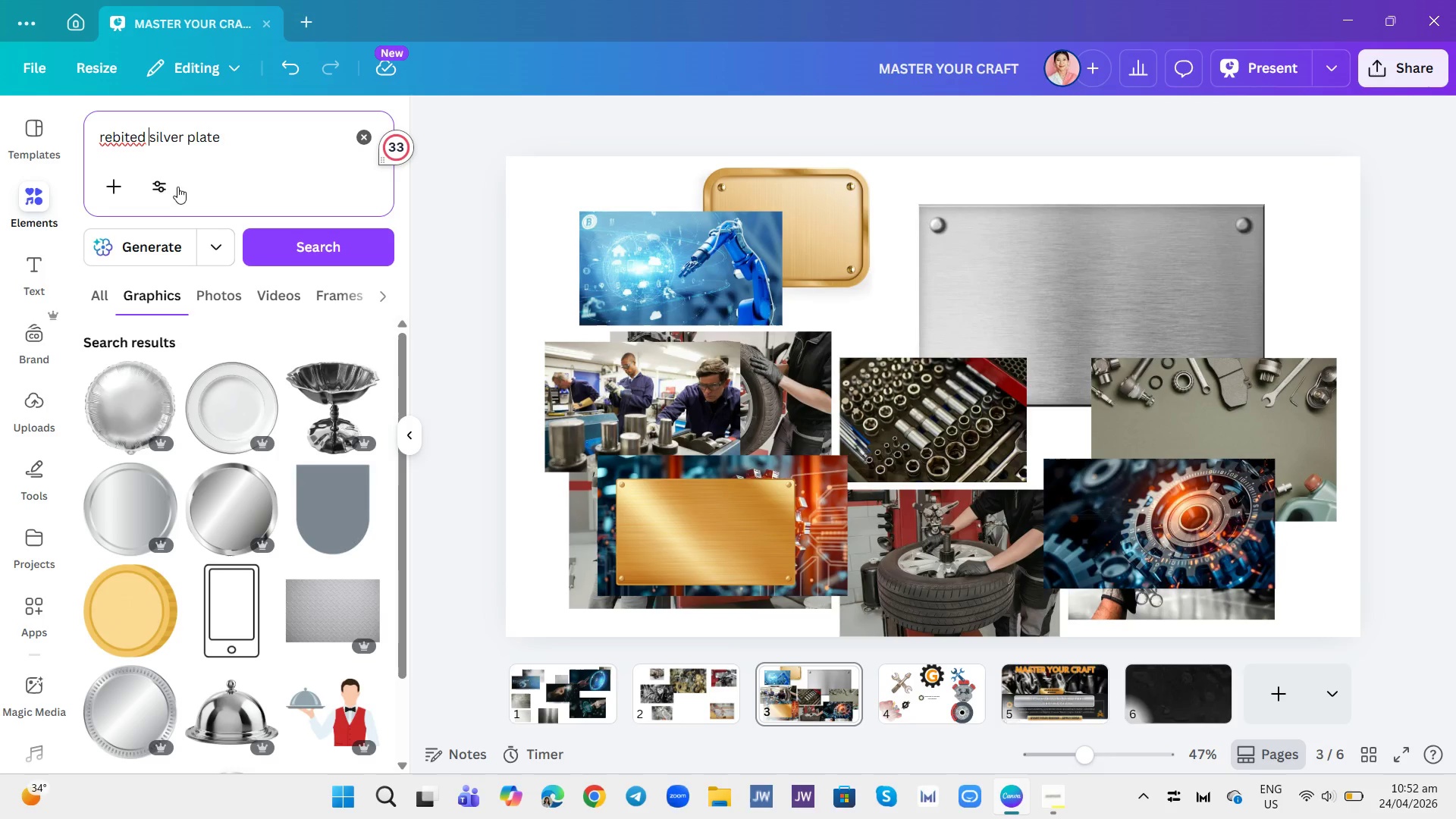 
left_click([147, 134])
 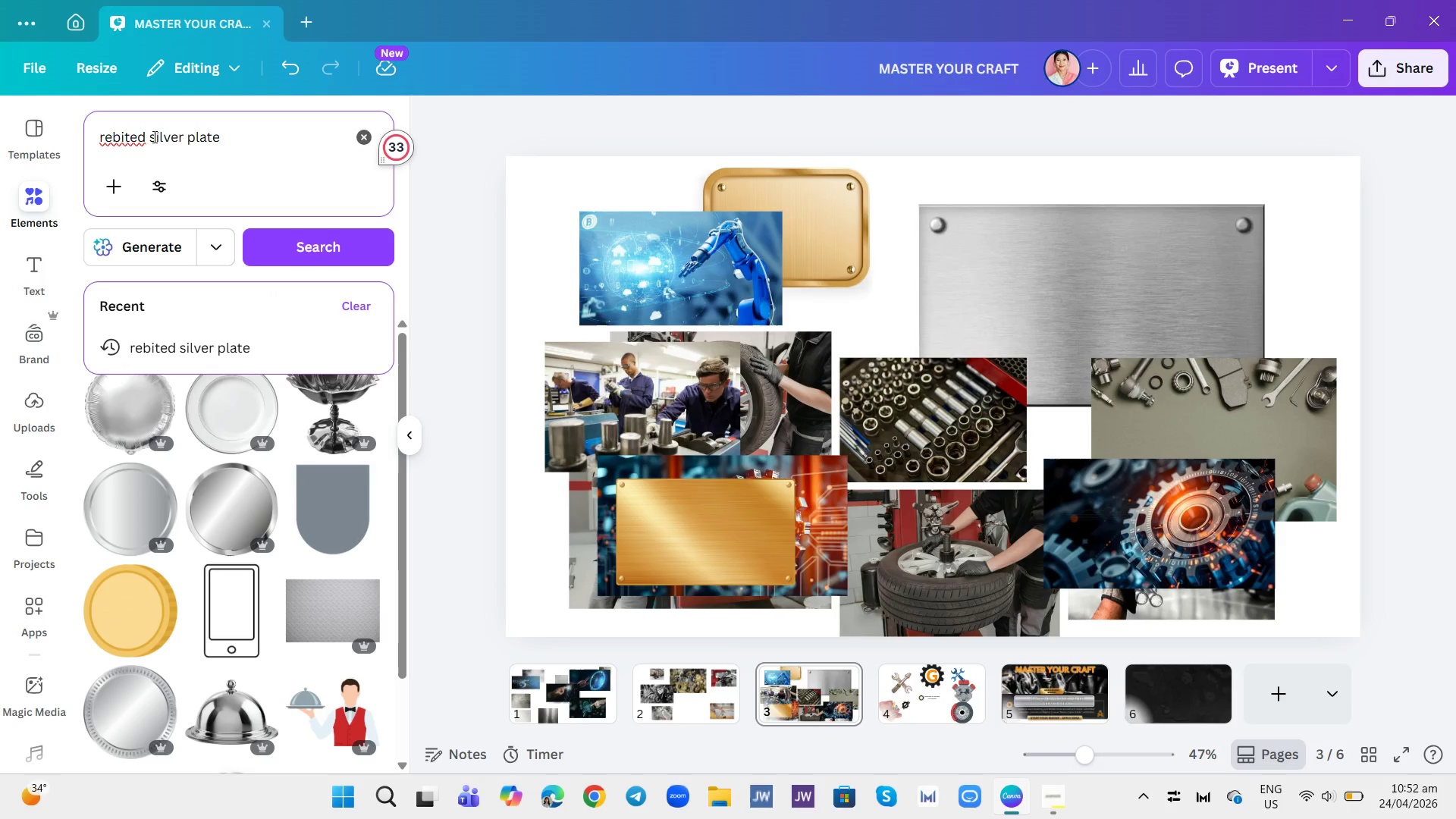 
hold_key(key=Backspace, duration=0.89)
 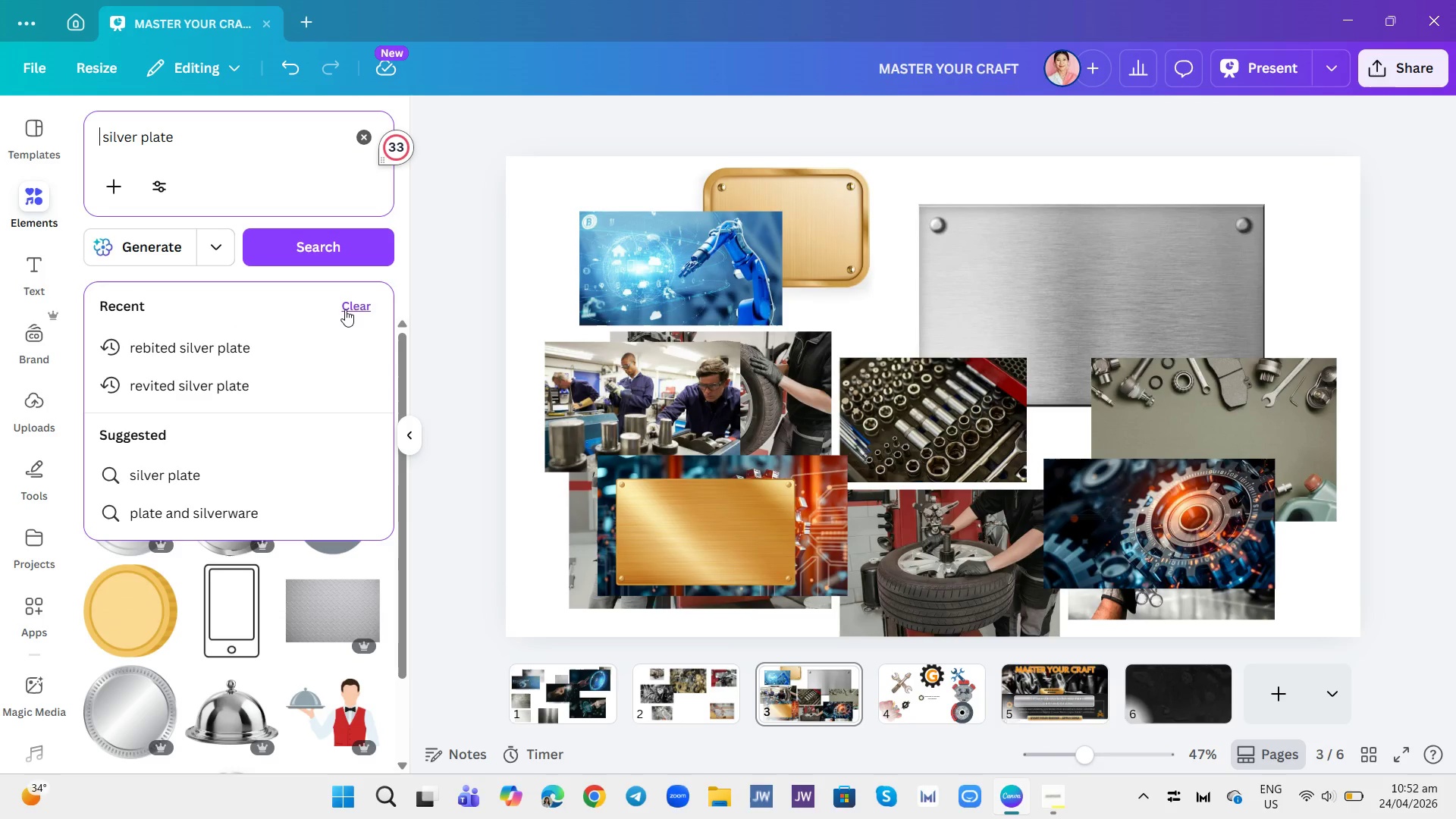 
wait(19.47)
 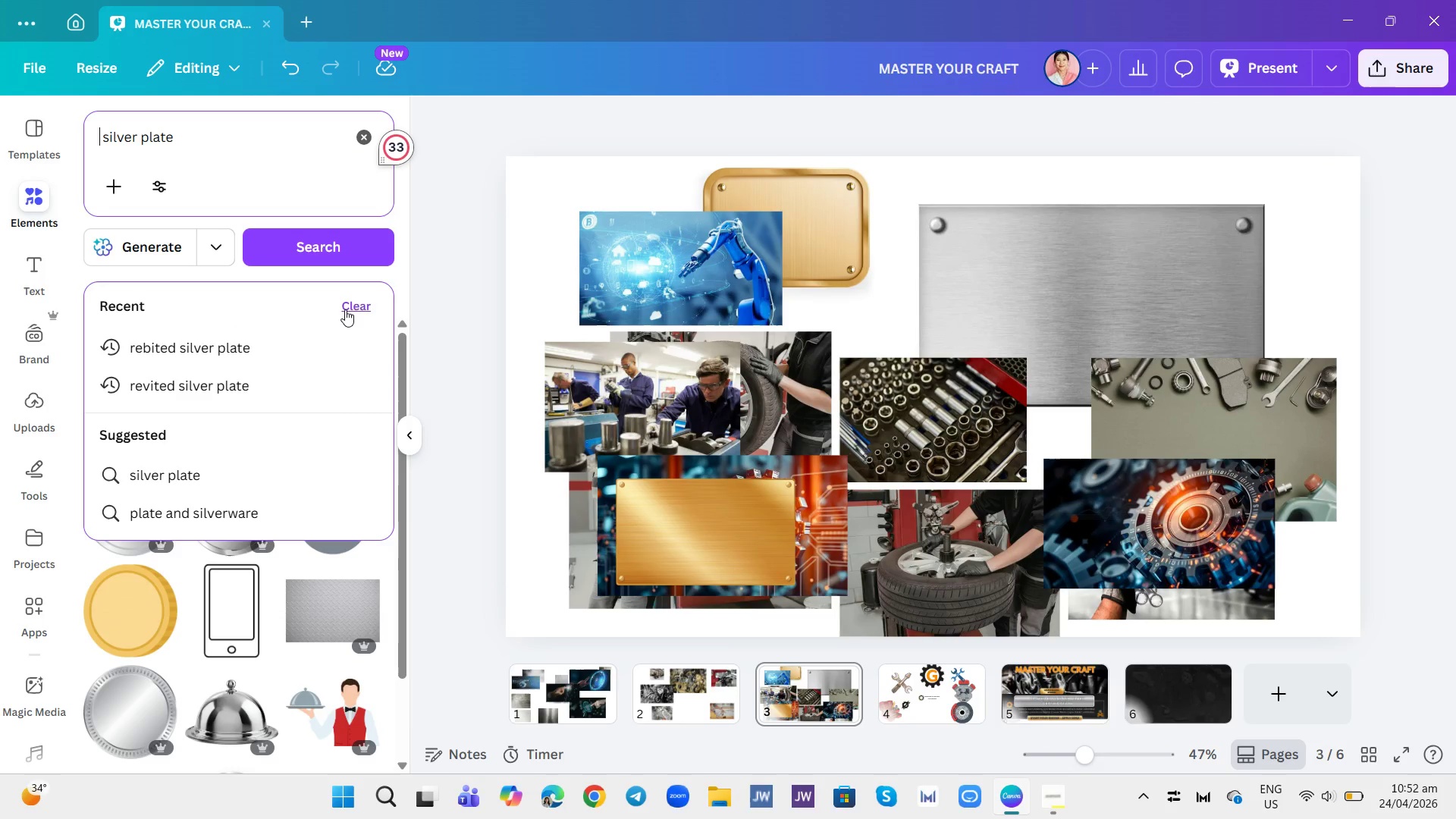 
scroll: coordinate [266, 642], scroll_direction: down, amount: 7.0
 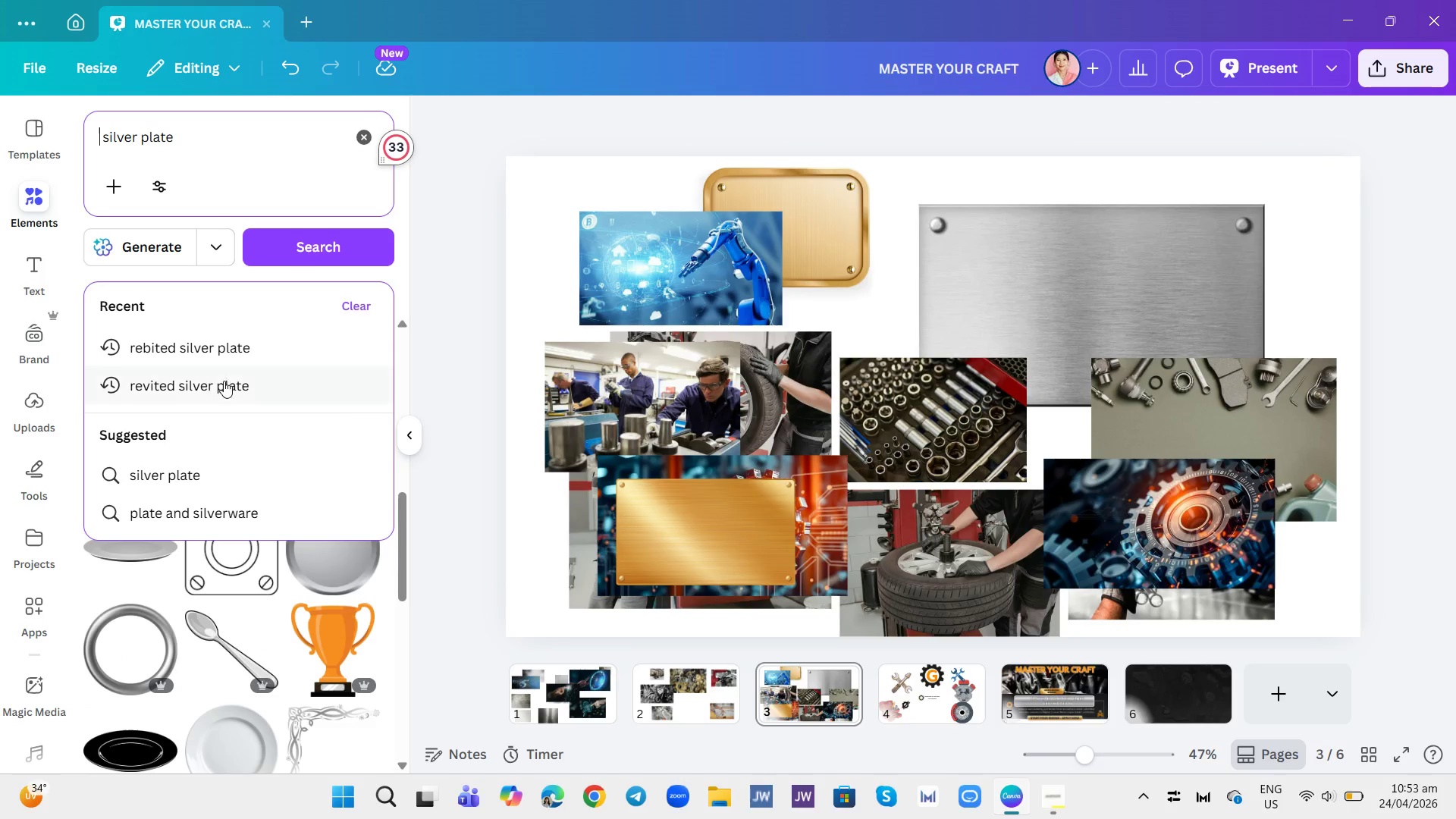 
left_click([356, 142])
 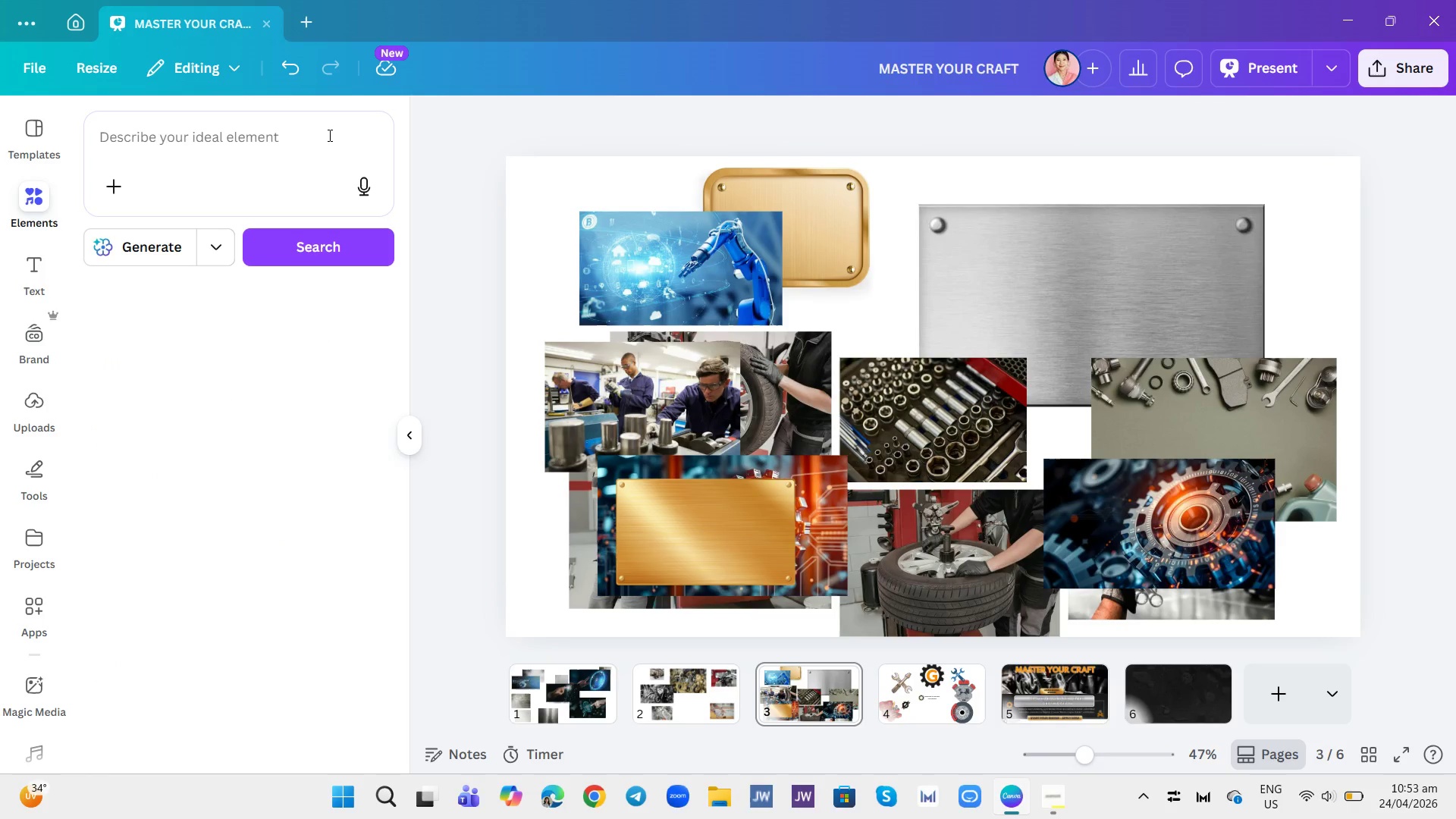 
left_click([328, 135])
 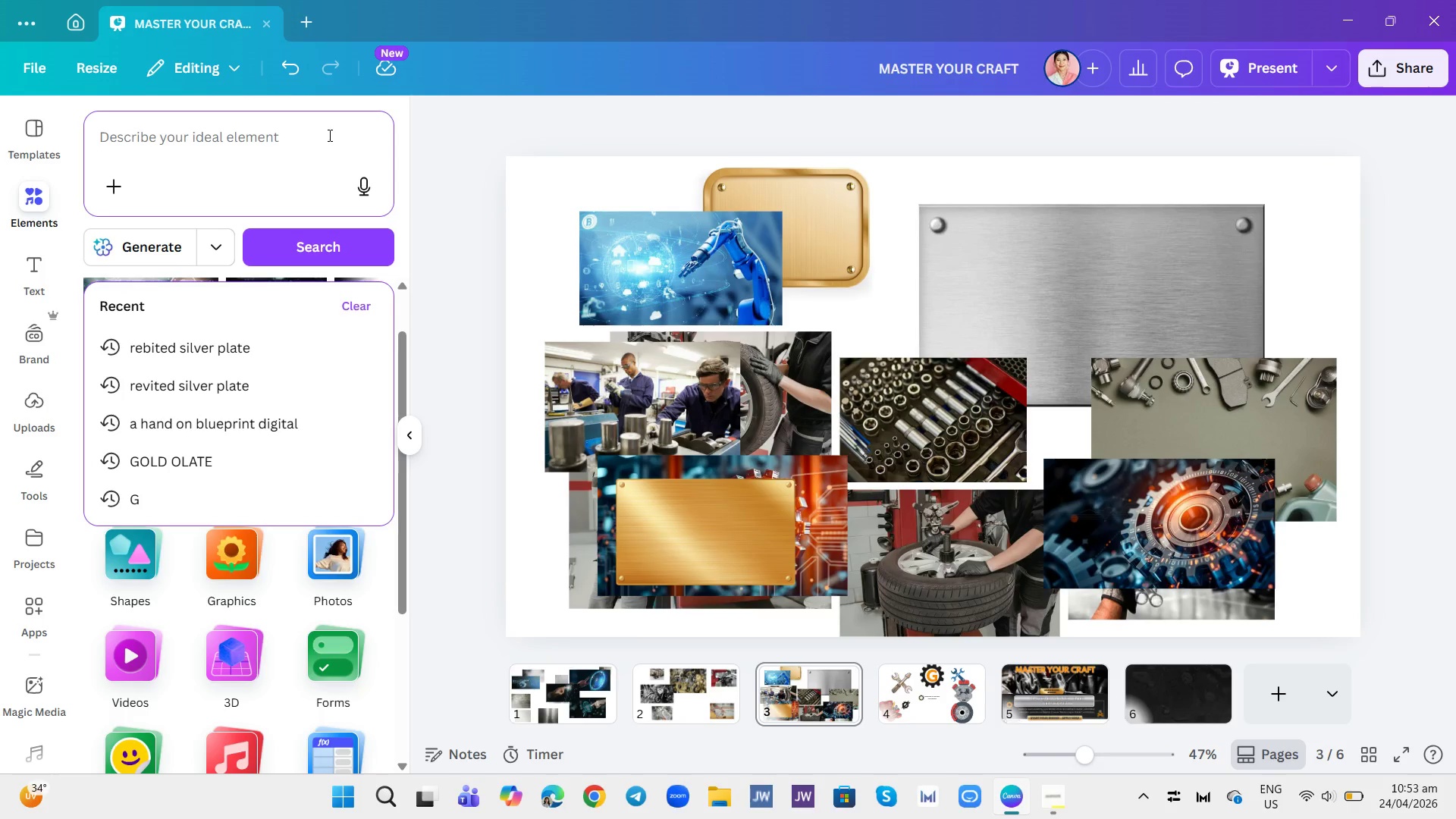 
type(reveted metal plate)
 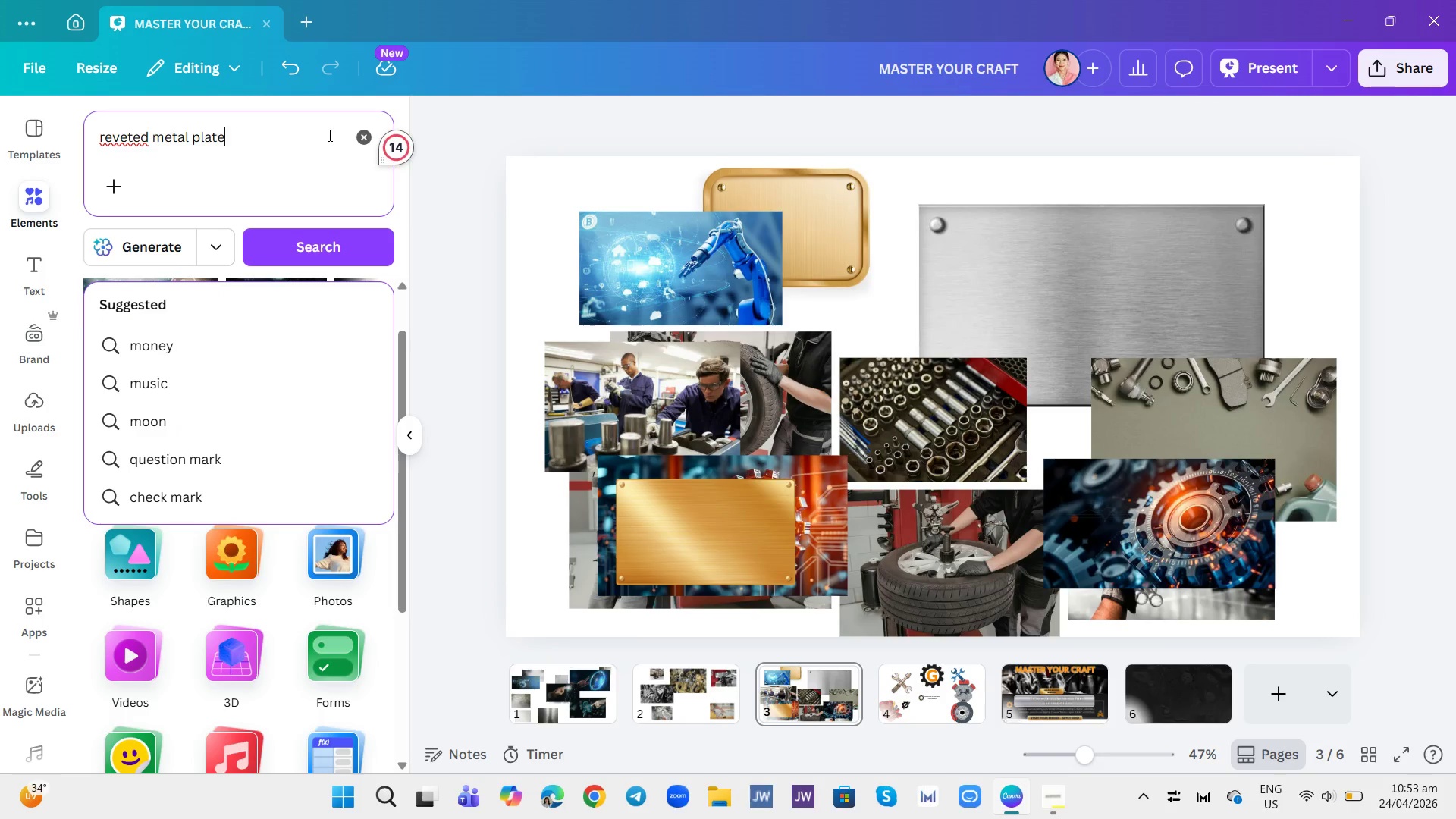 
key(Enter)
 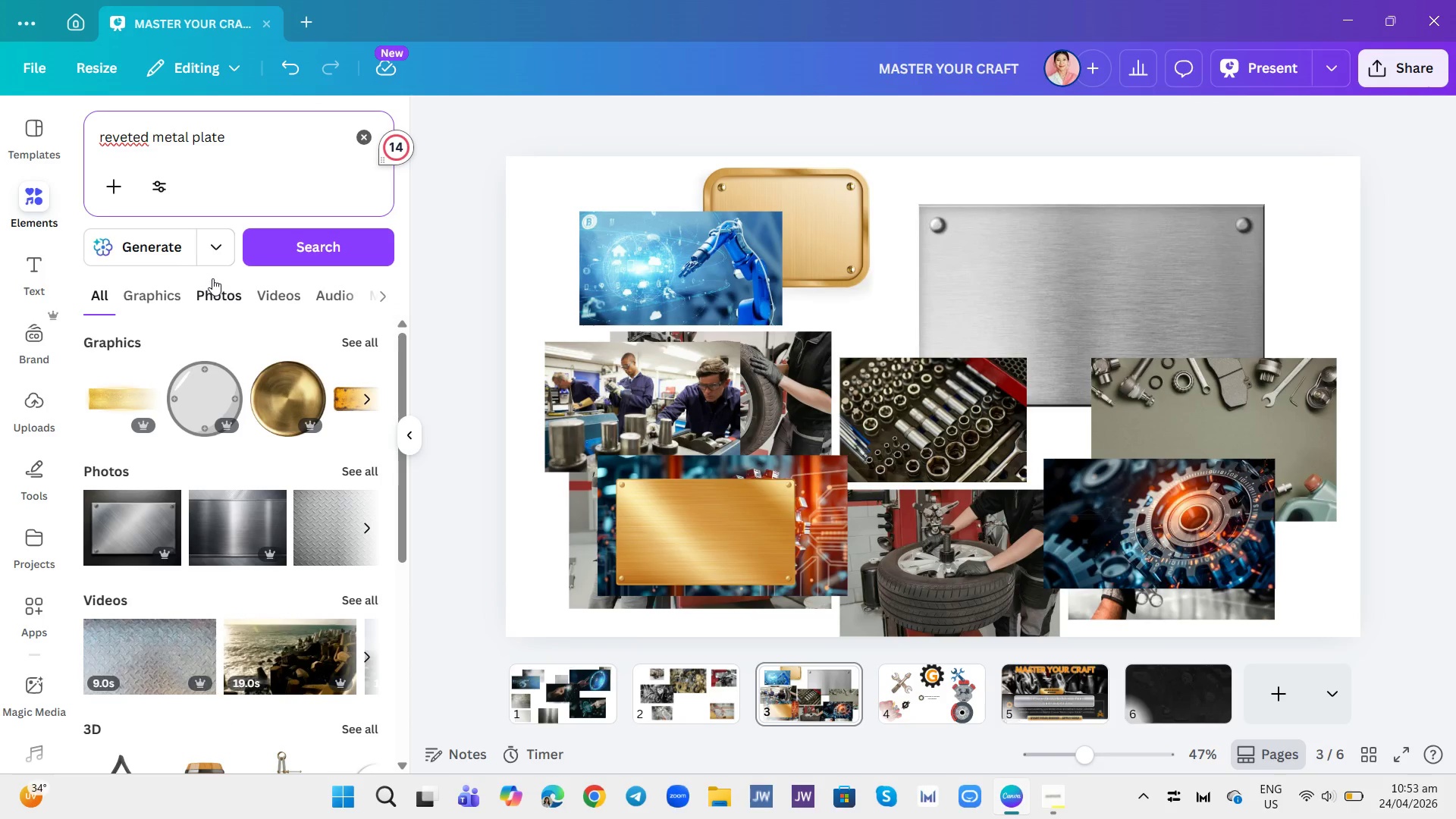 
left_click([170, 290])
 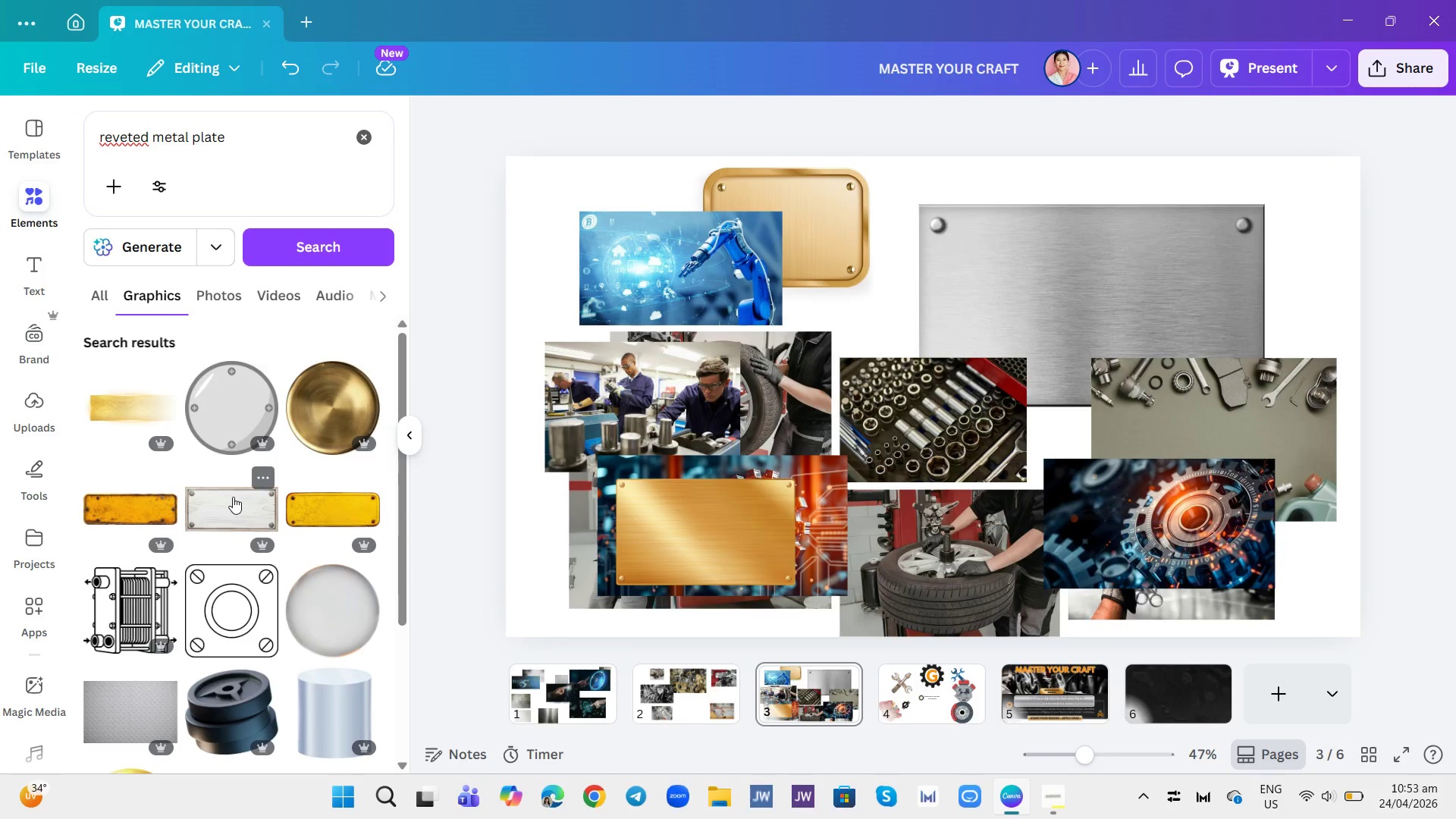 
scroll: coordinate [234, 528], scroll_direction: down, amount: 4.0
 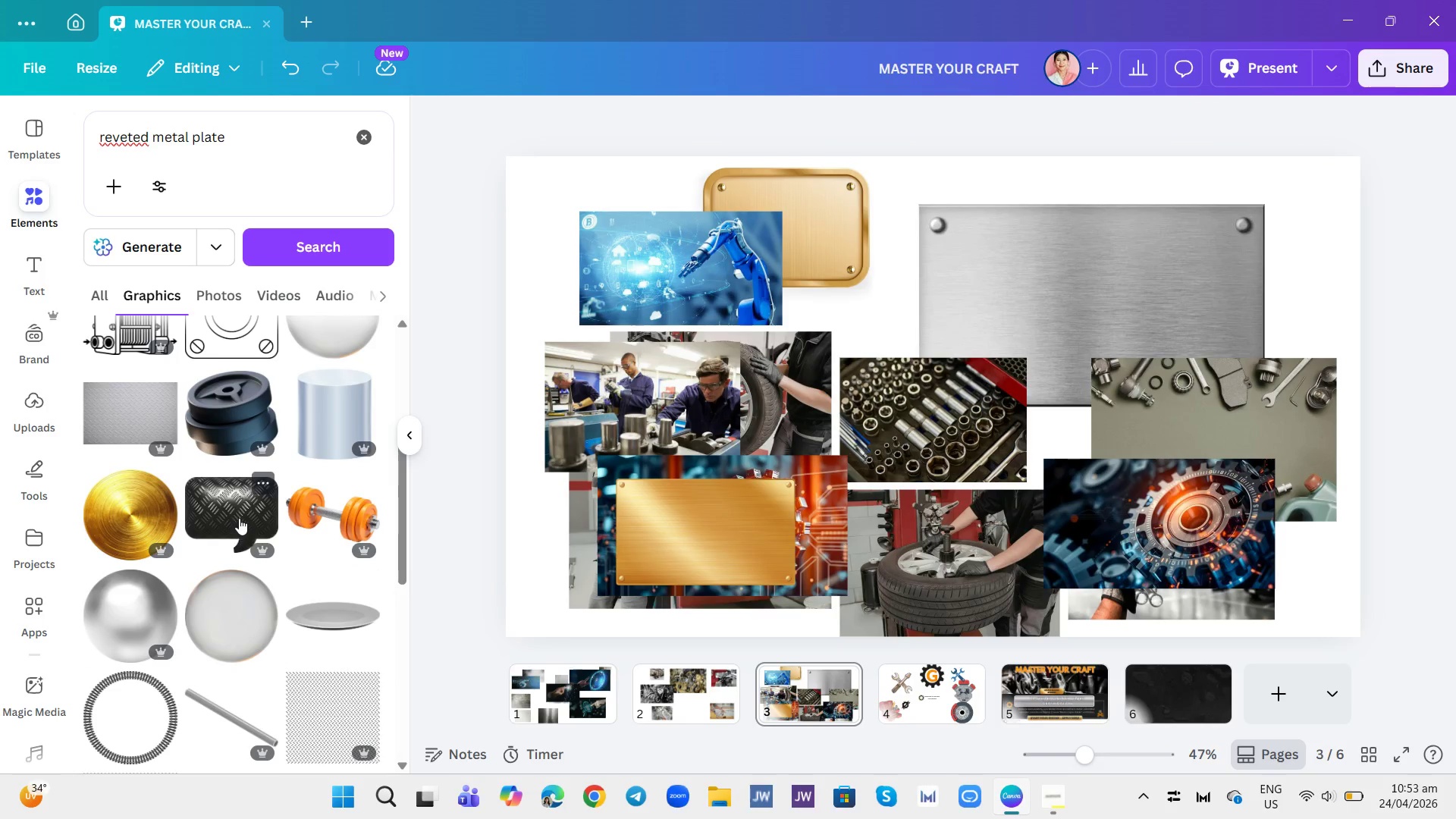 
scroll: coordinate [239, 516], scroll_direction: up, amount: 2.0
 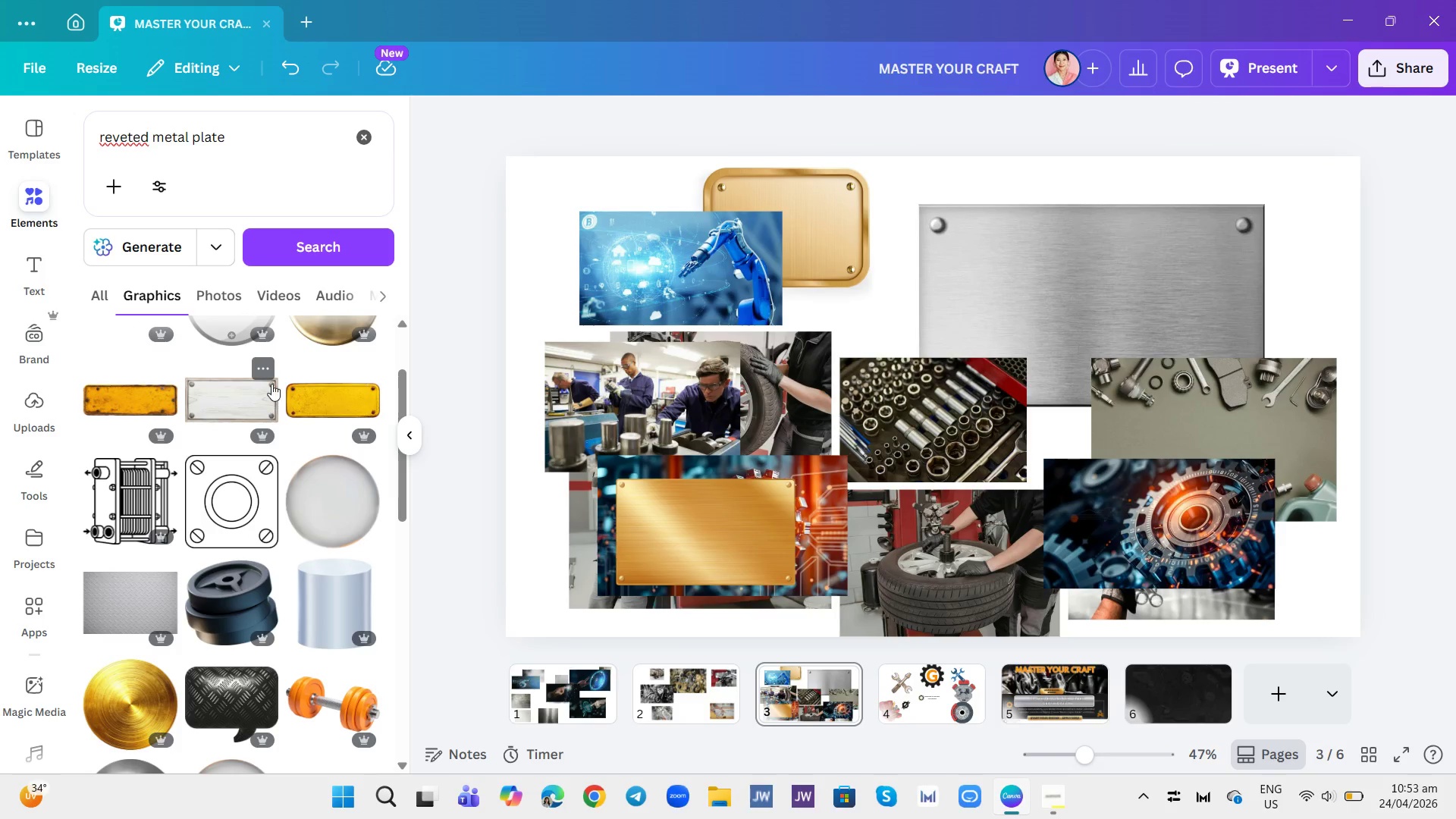 
left_click([263, 361])
 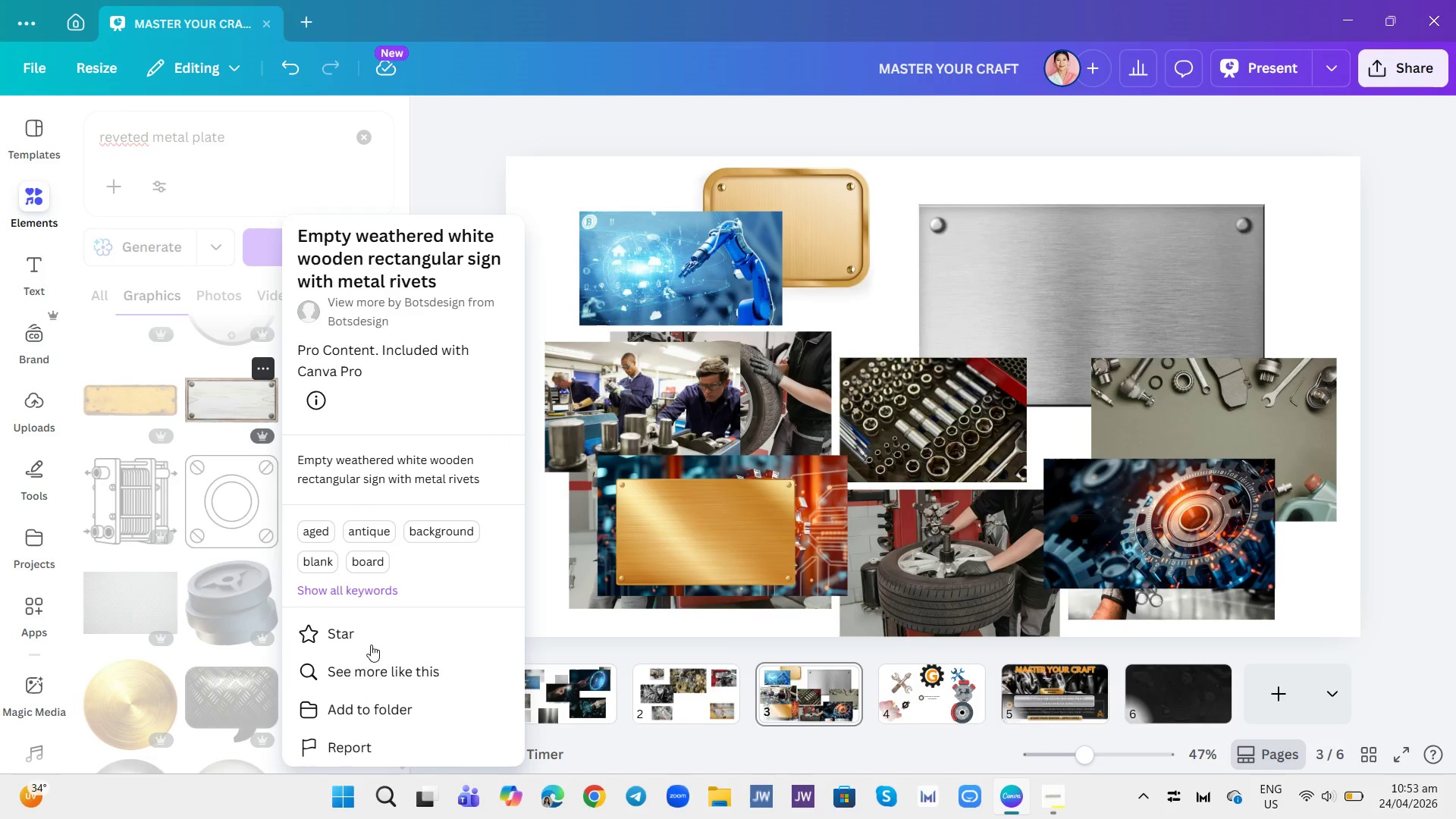 
left_click([368, 673])
 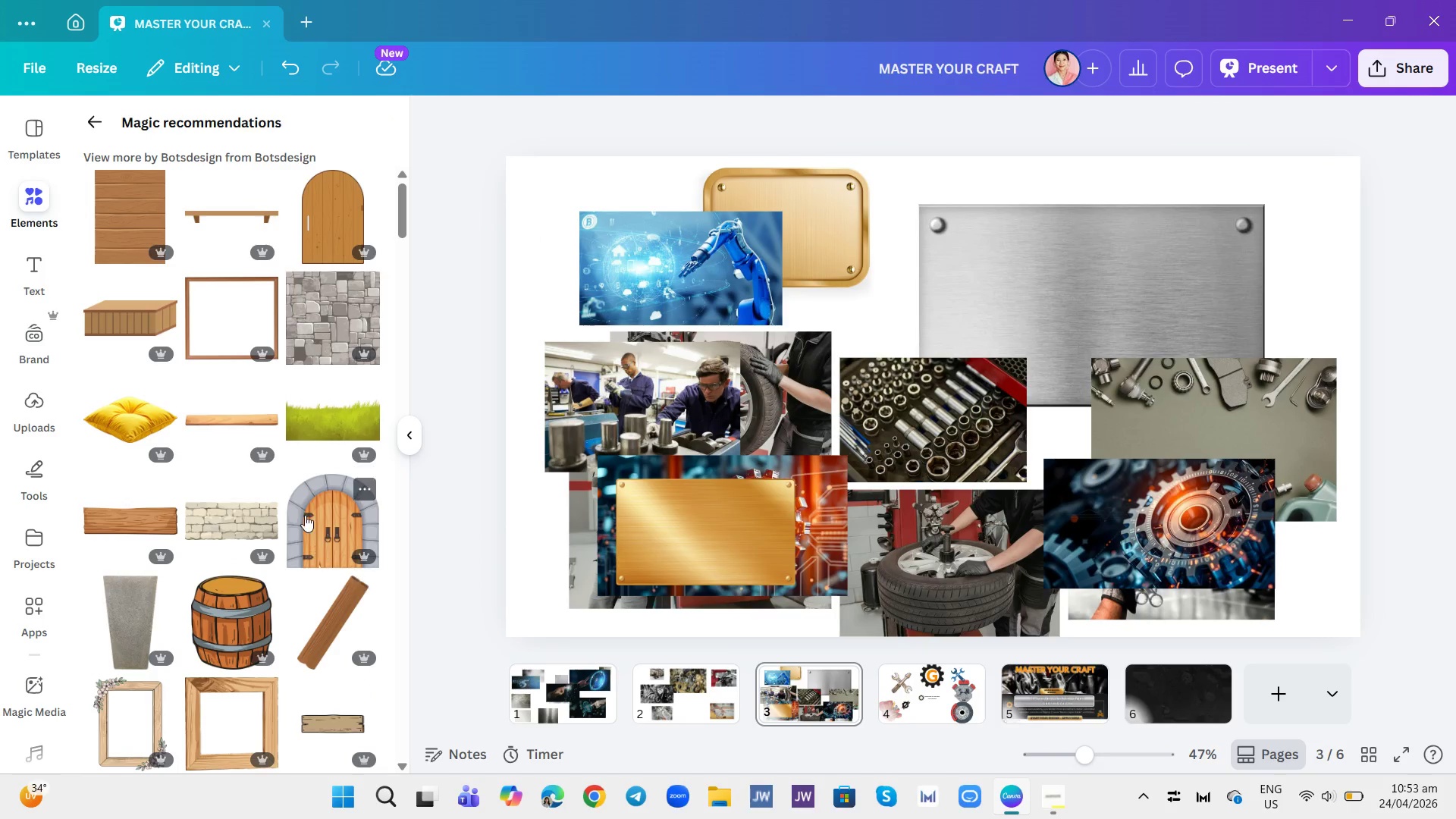 
scroll: coordinate [265, 477], scroll_direction: down, amount: 8.0
 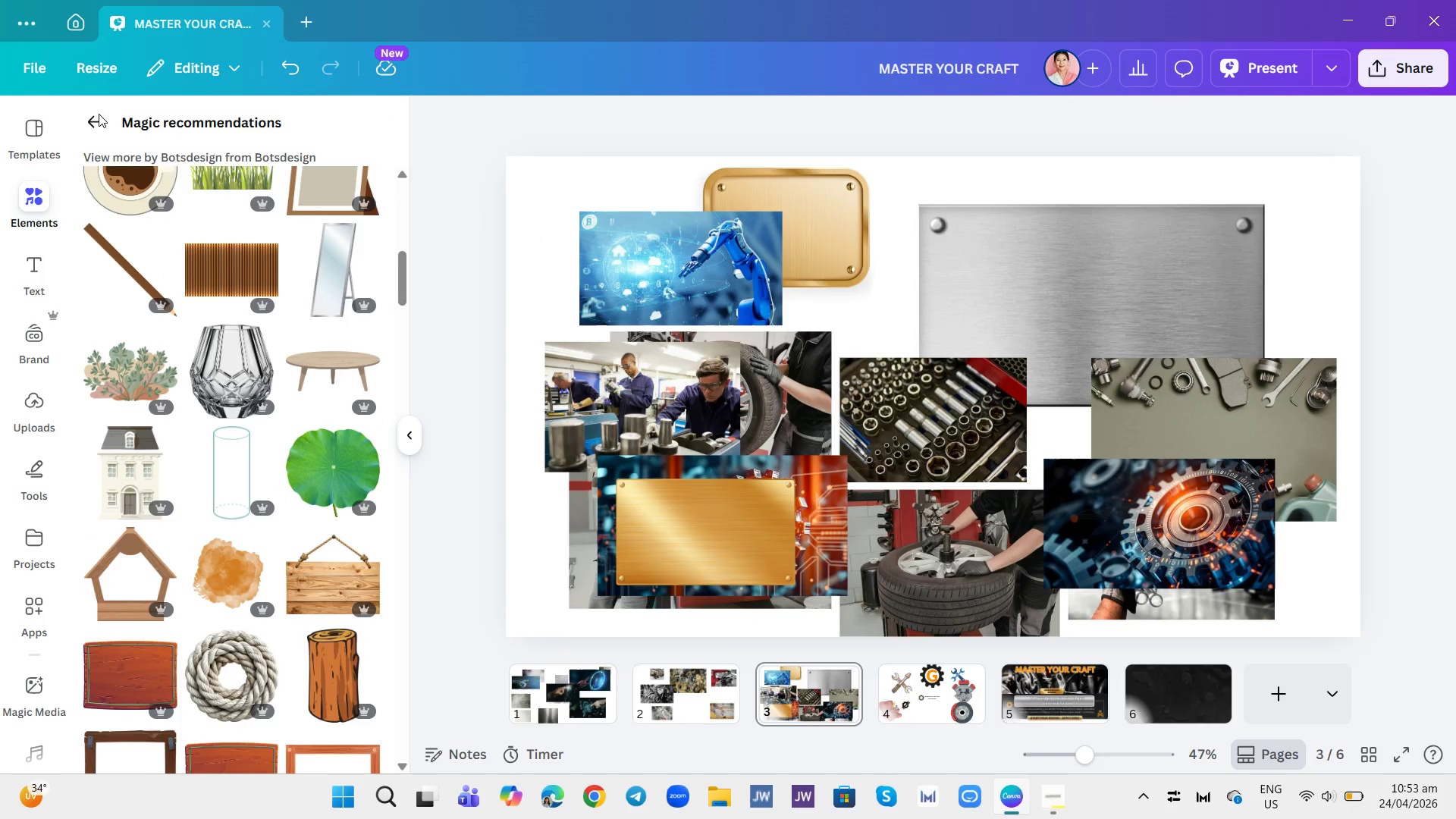 
left_click([97, 118])
 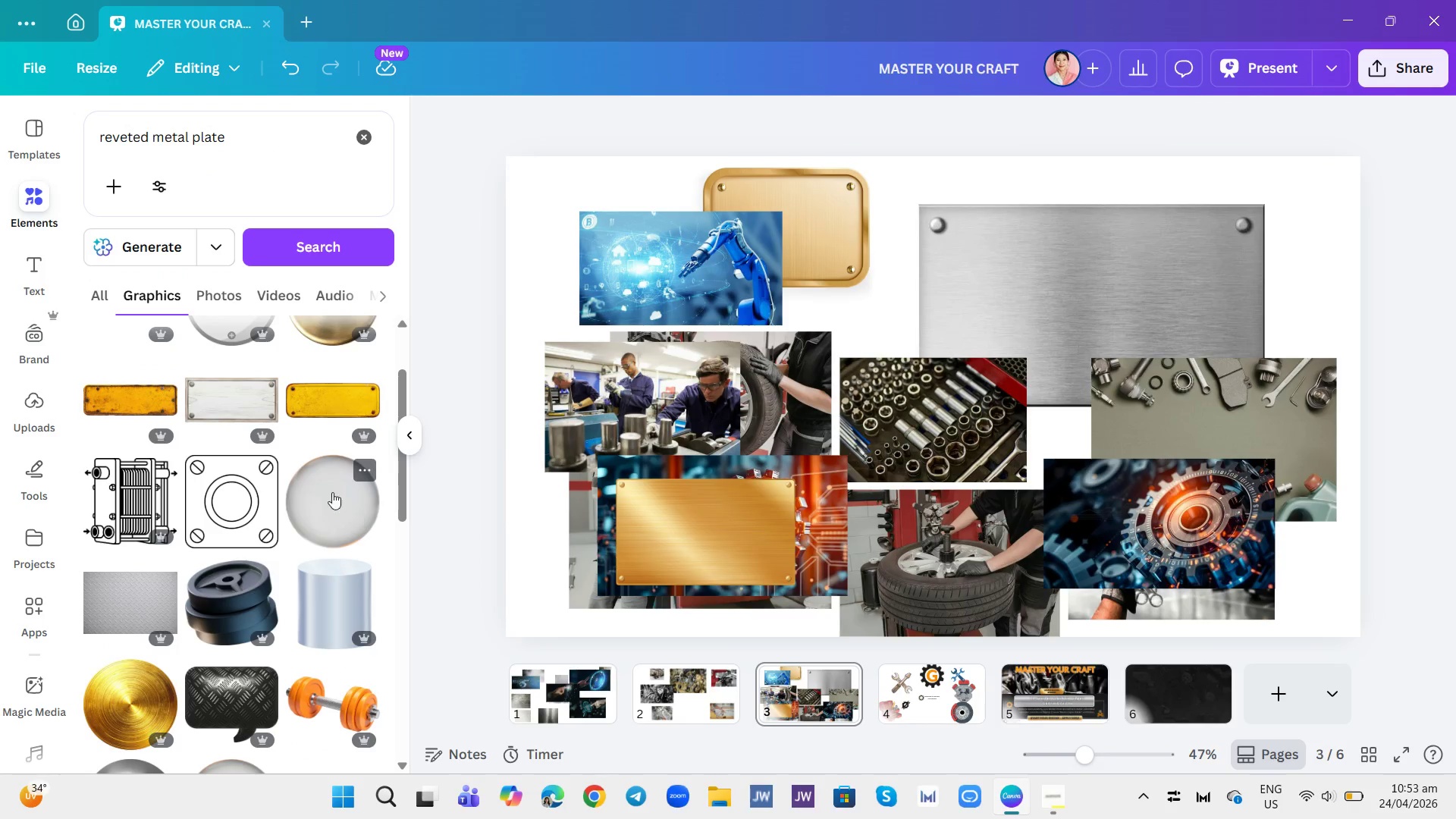 
left_click([226, 388])
 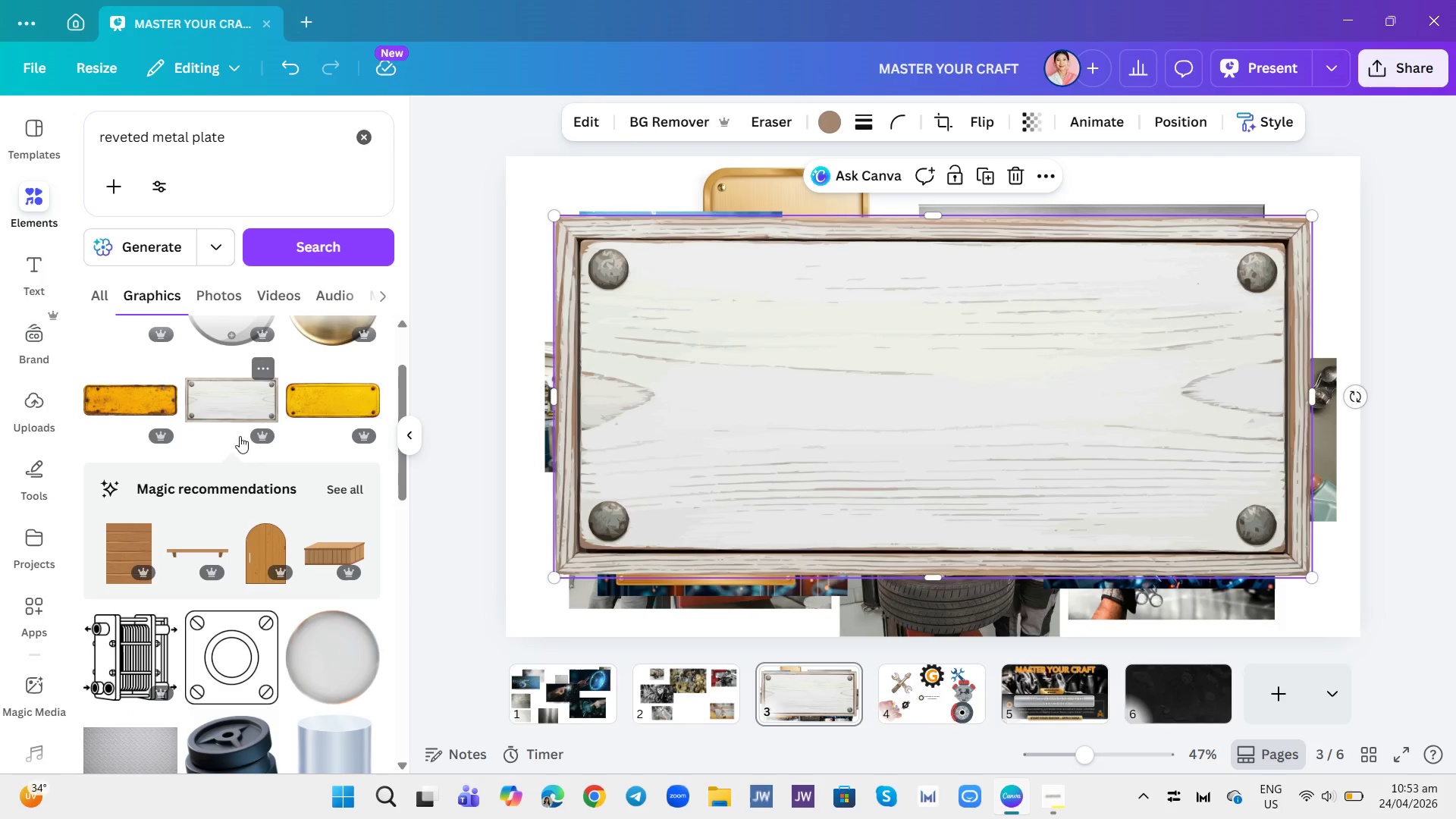 
scroll: coordinate [313, 472], scroll_direction: down, amount: 13.0
 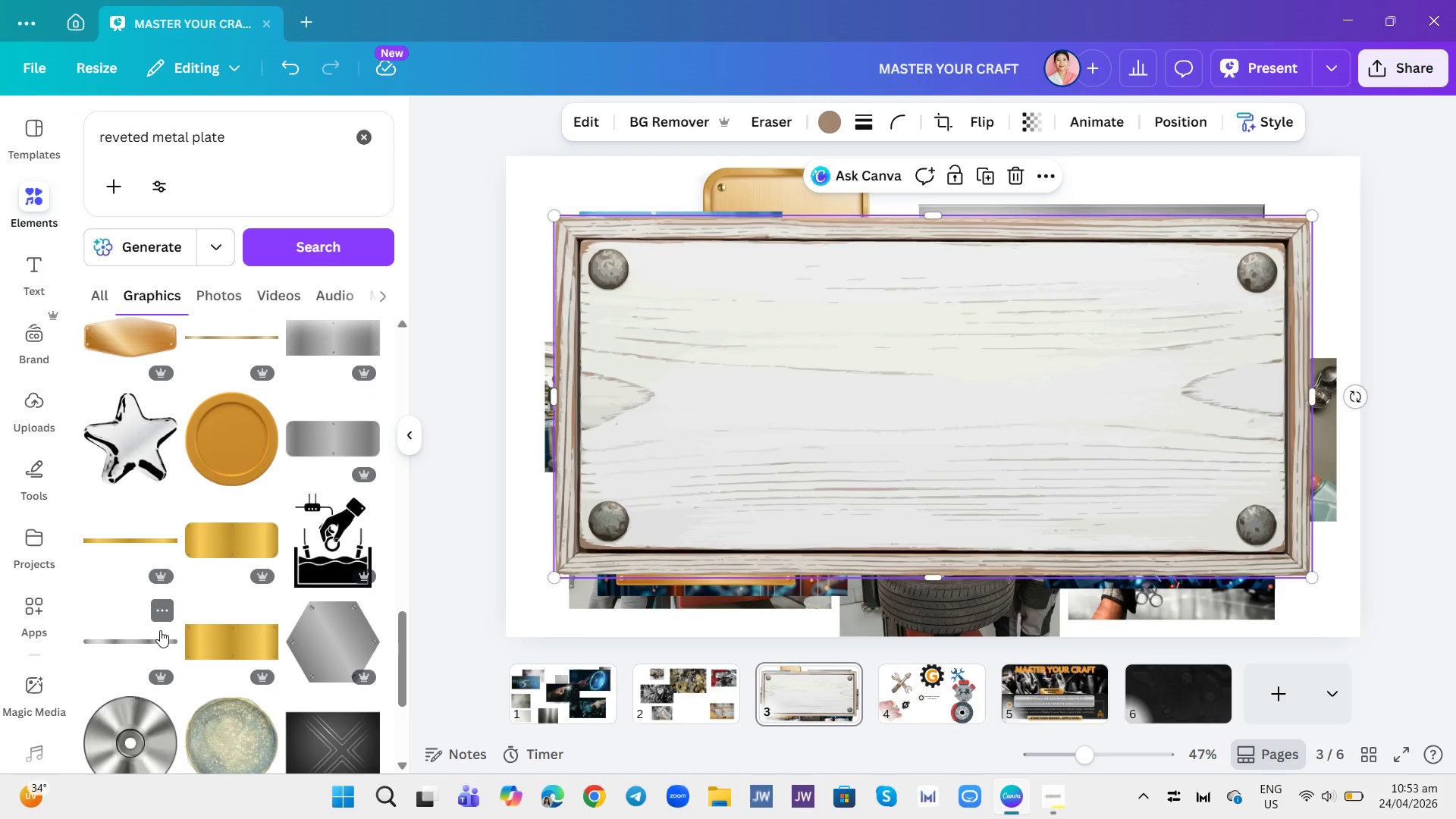 
left_click([125, 647])
 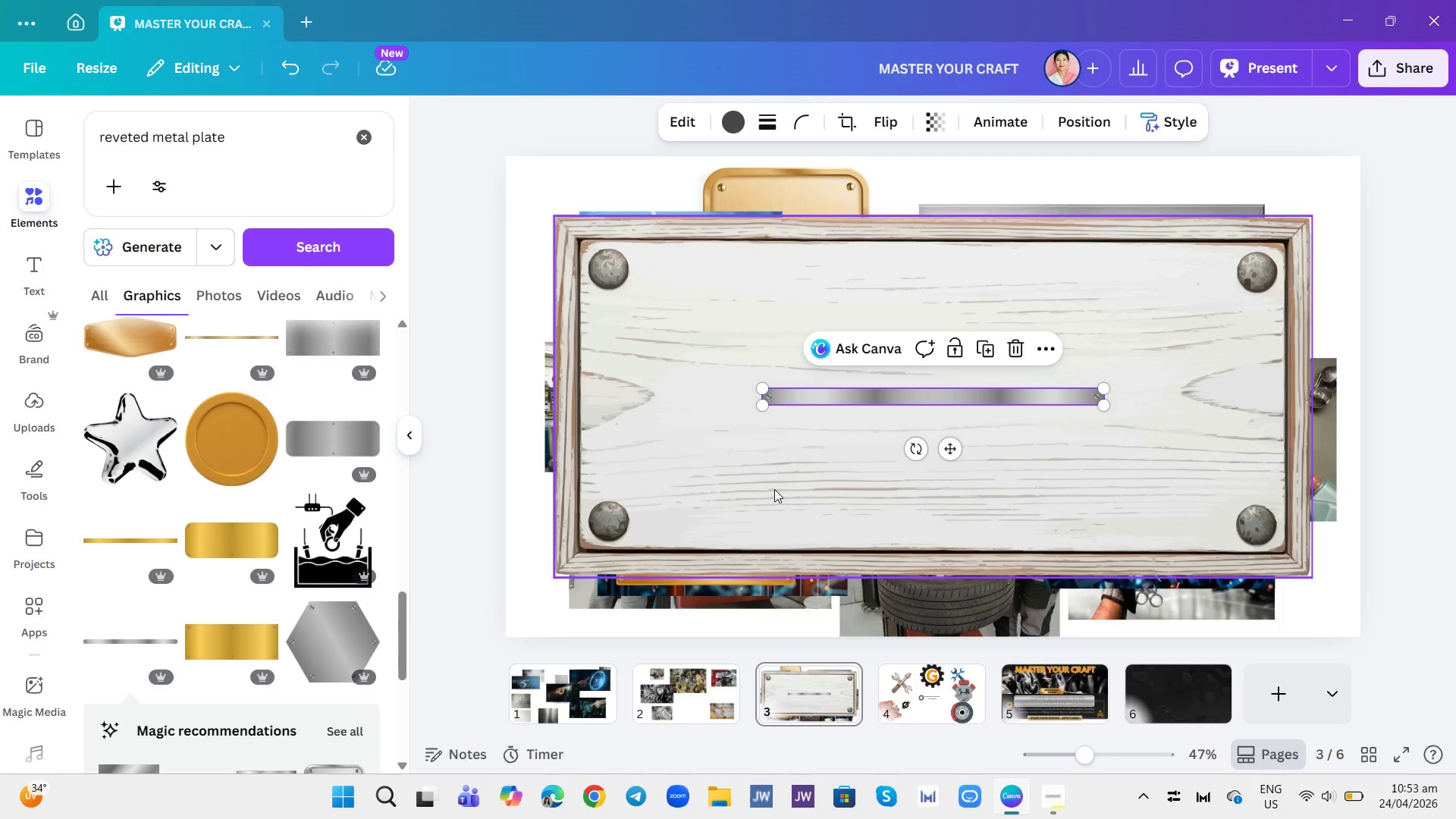 
scroll: coordinate [138, 577], scroll_direction: down, amount: 10.0
 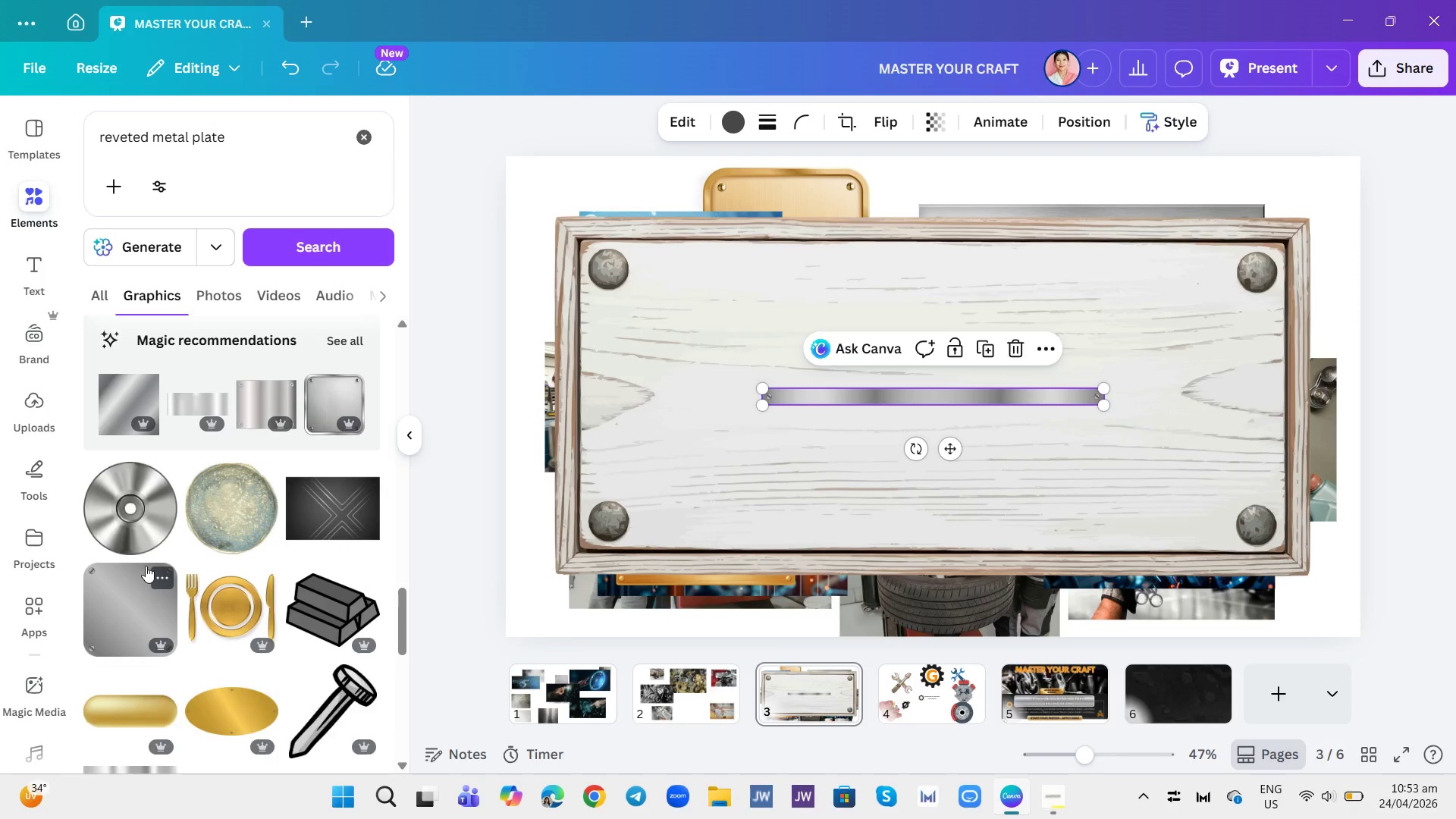 
scroll: coordinate [146, 566], scroll_direction: up, amount: 2.0
 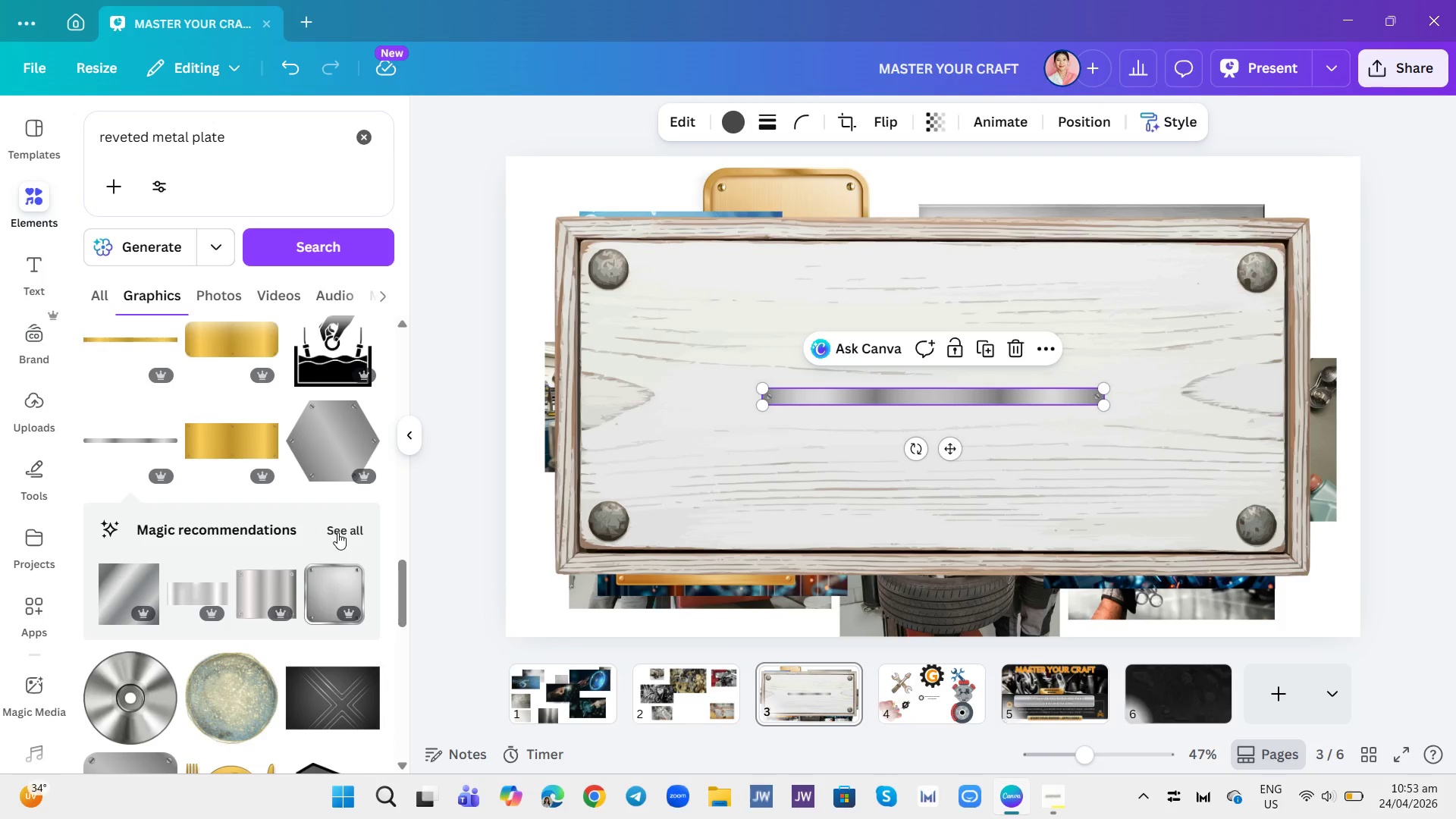 
left_click([340, 527])
 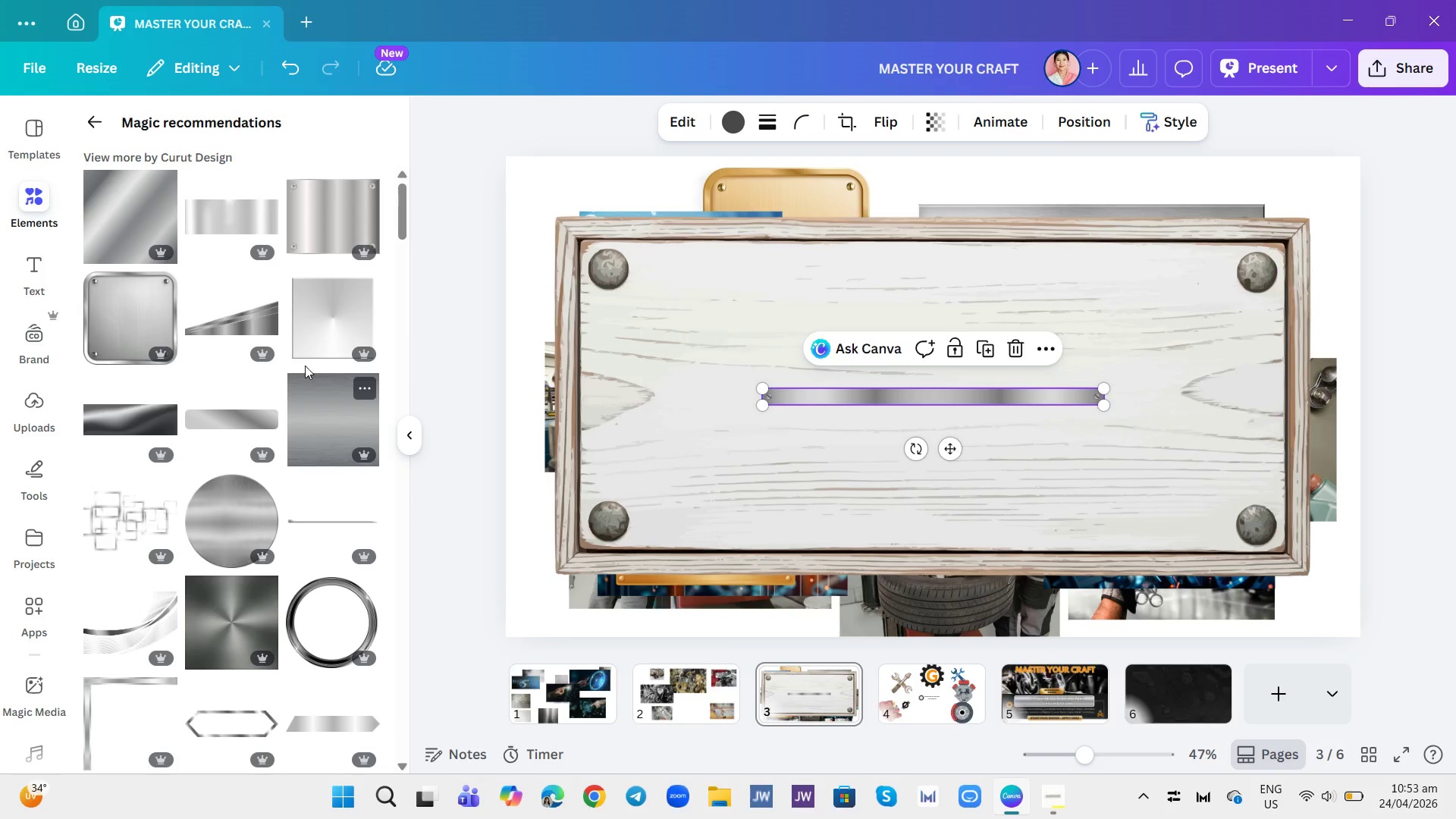 
left_click([251, 413])
 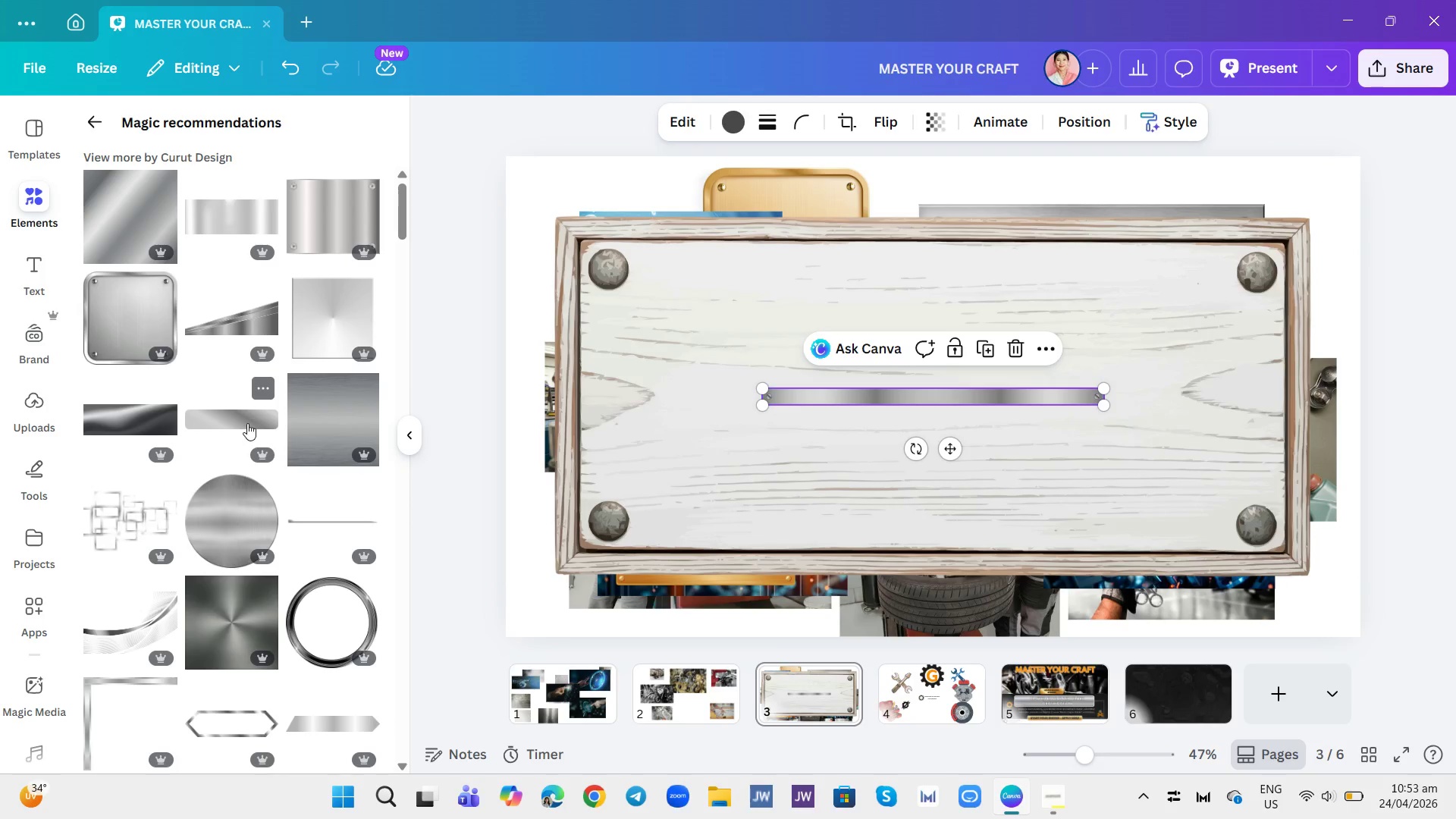 
mouse_move([250, 435])
 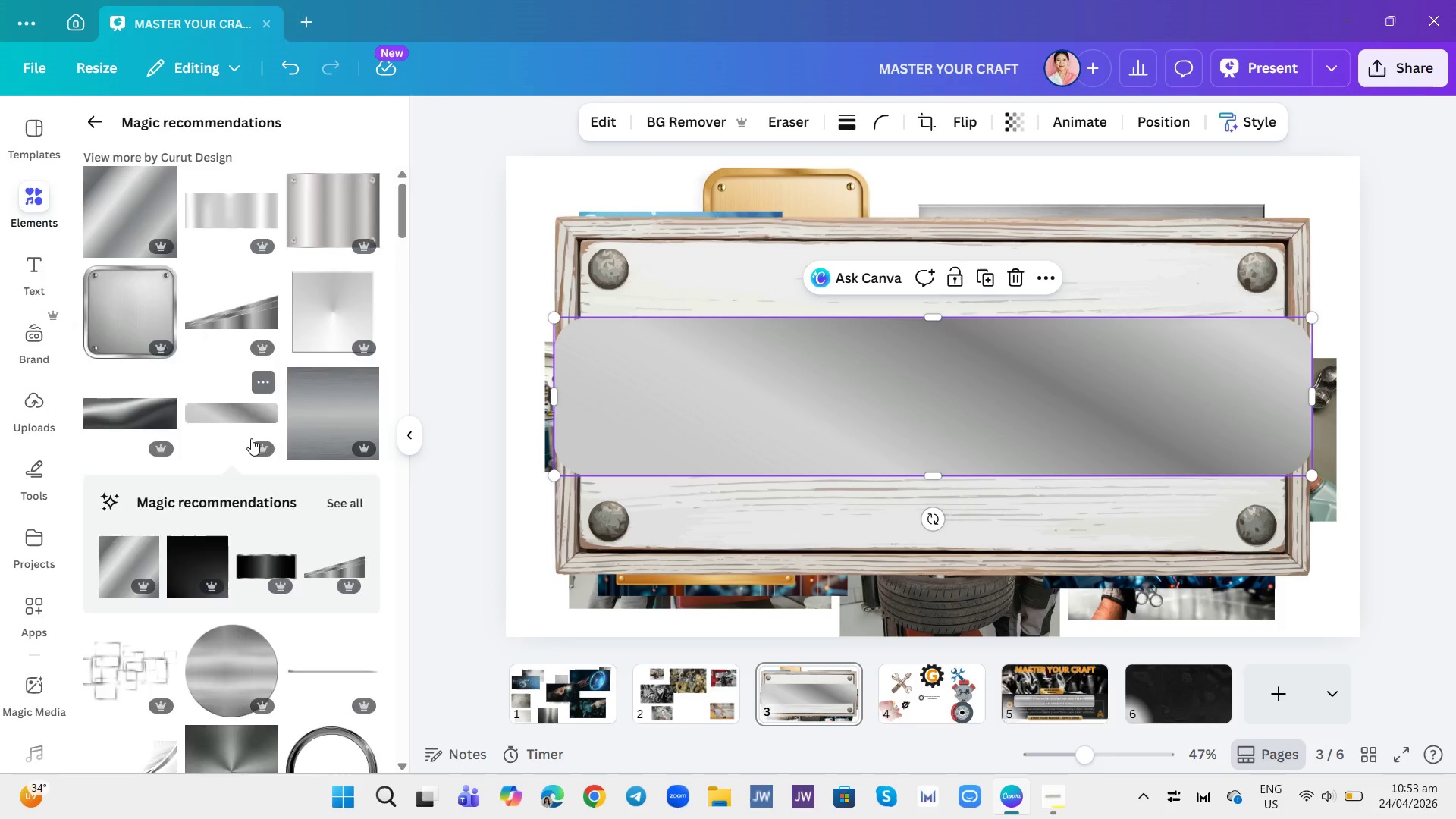 
scroll: coordinate [261, 438], scroll_direction: down, amount: 15.0
 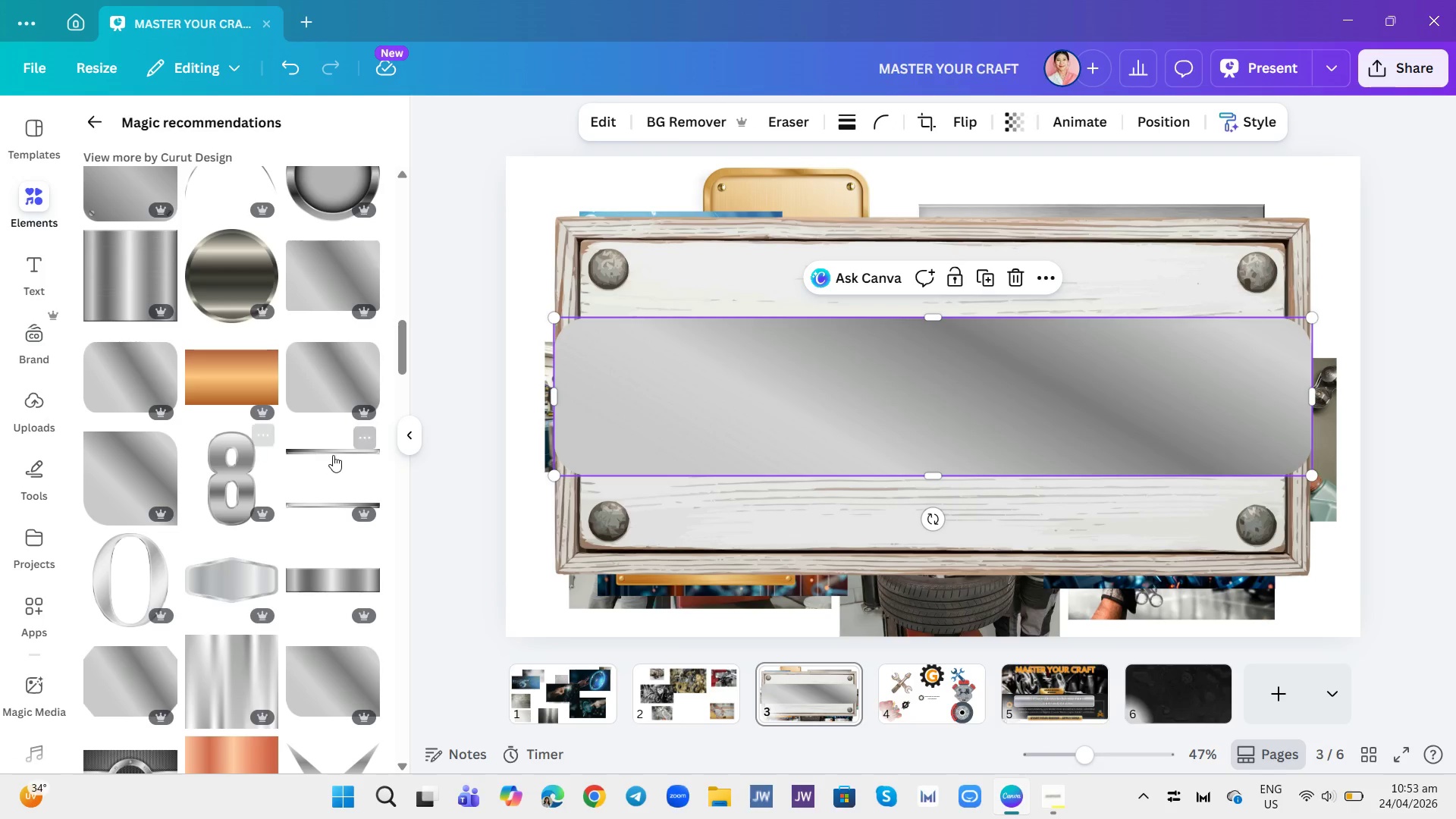 
left_click([335, 455])
 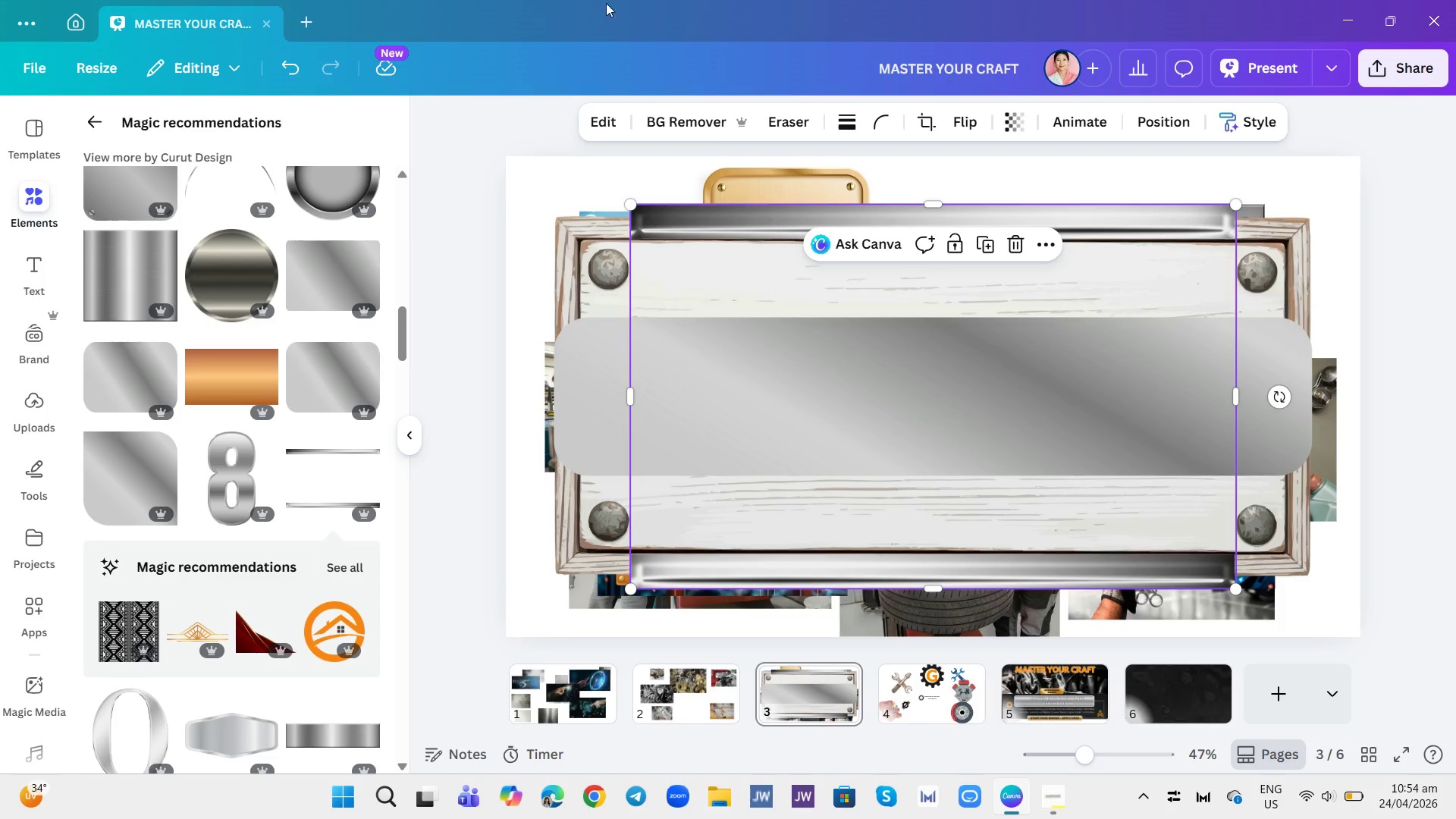 
left_click_drag(start_coordinate=[699, 366], to_coordinate=[683, 408])
 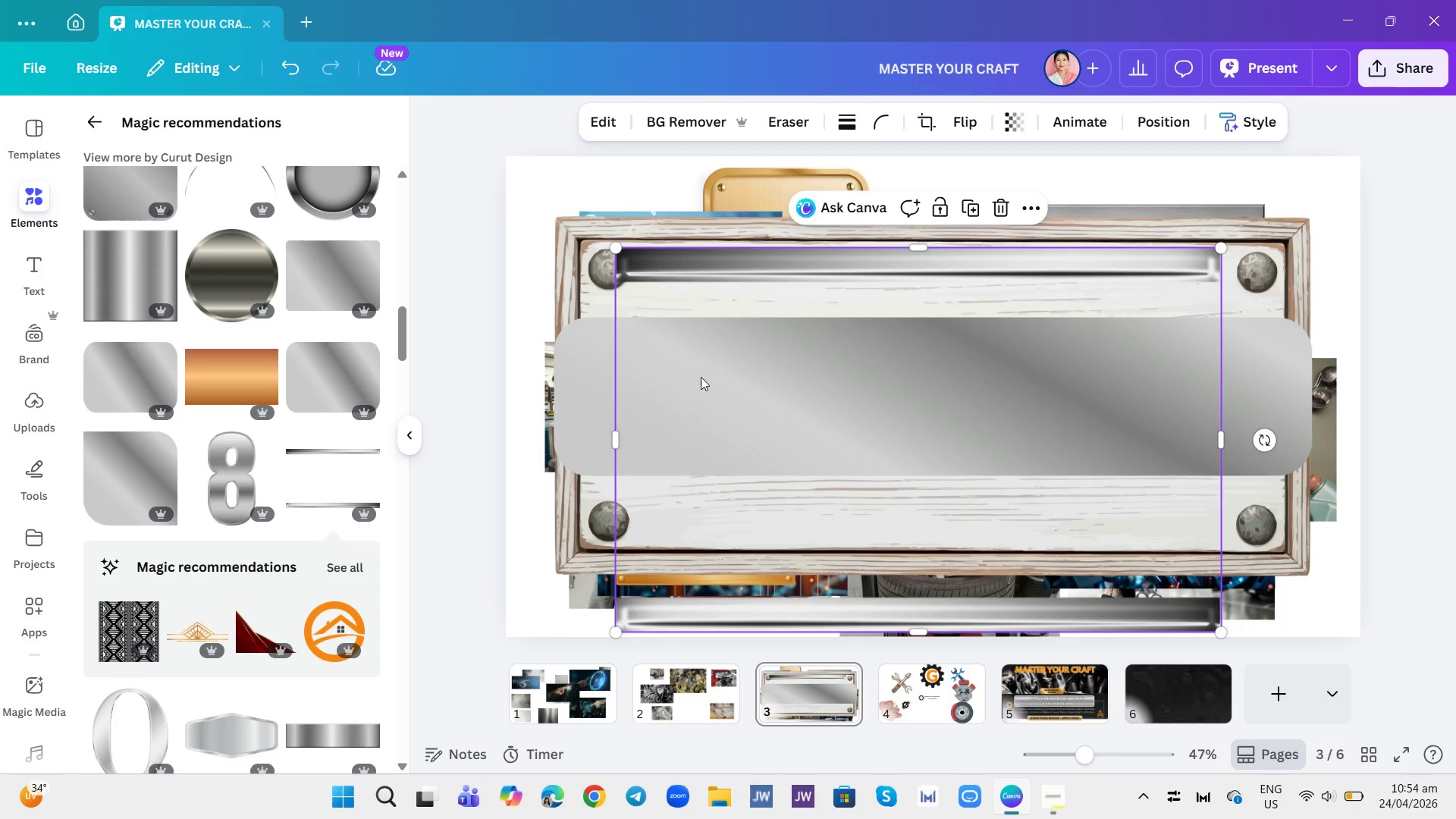 
left_click_drag(start_coordinate=[687, 385], to_coordinate=[760, 302])
 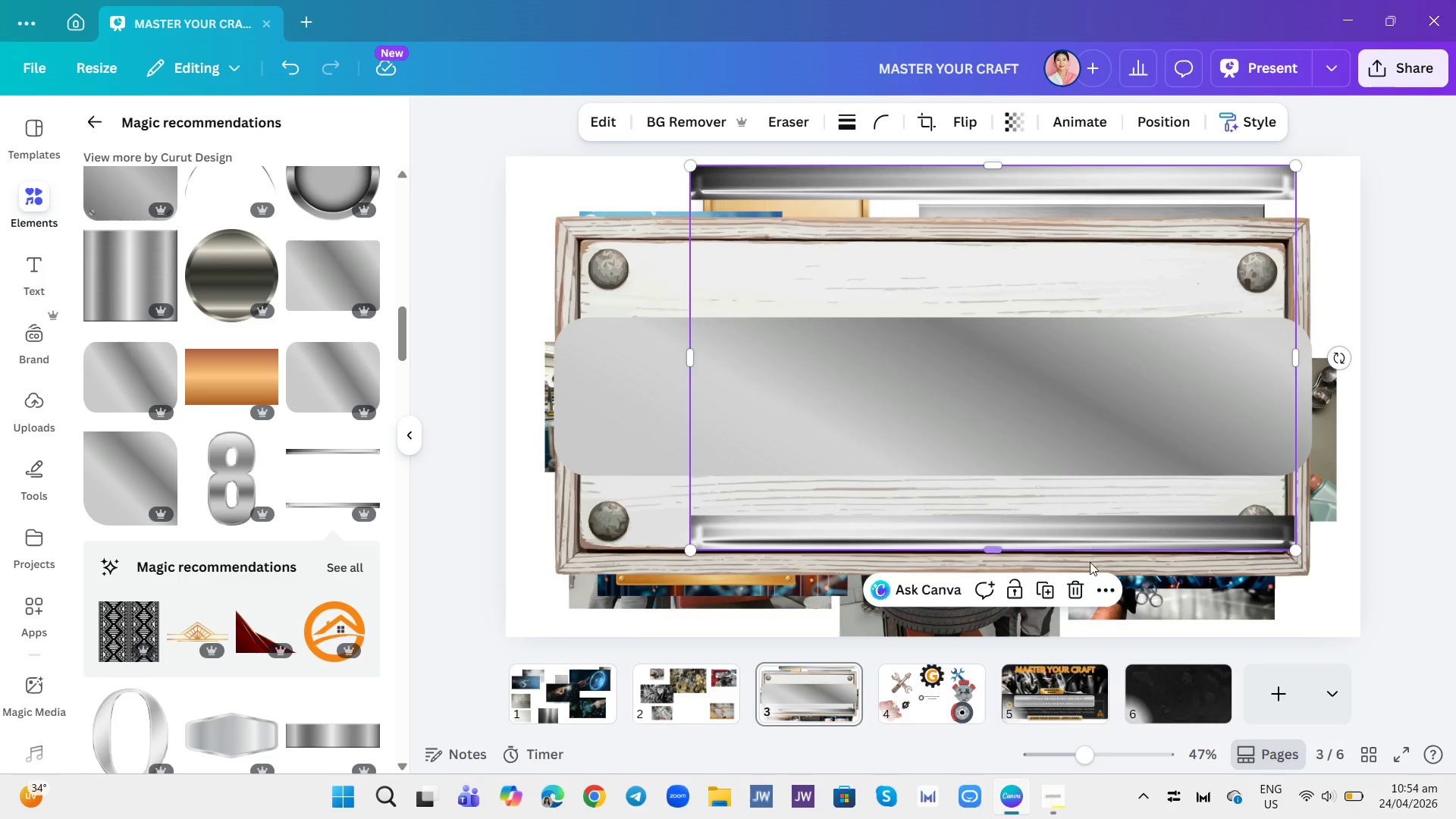 
left_click([1078, 589])
 